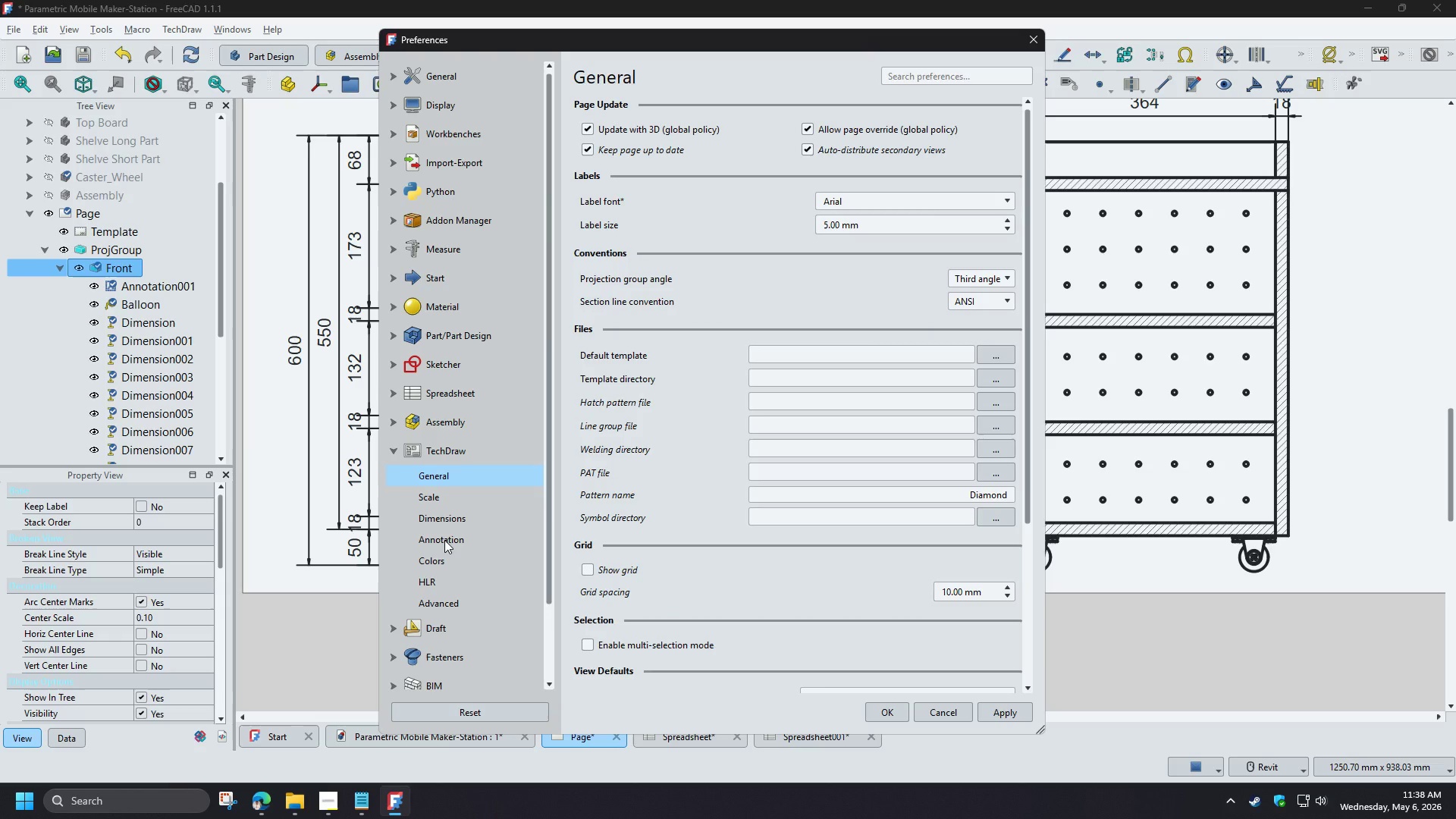 
left_click_drag(start_coordinate=[990, 597], to_coordinate=[903, 592])
 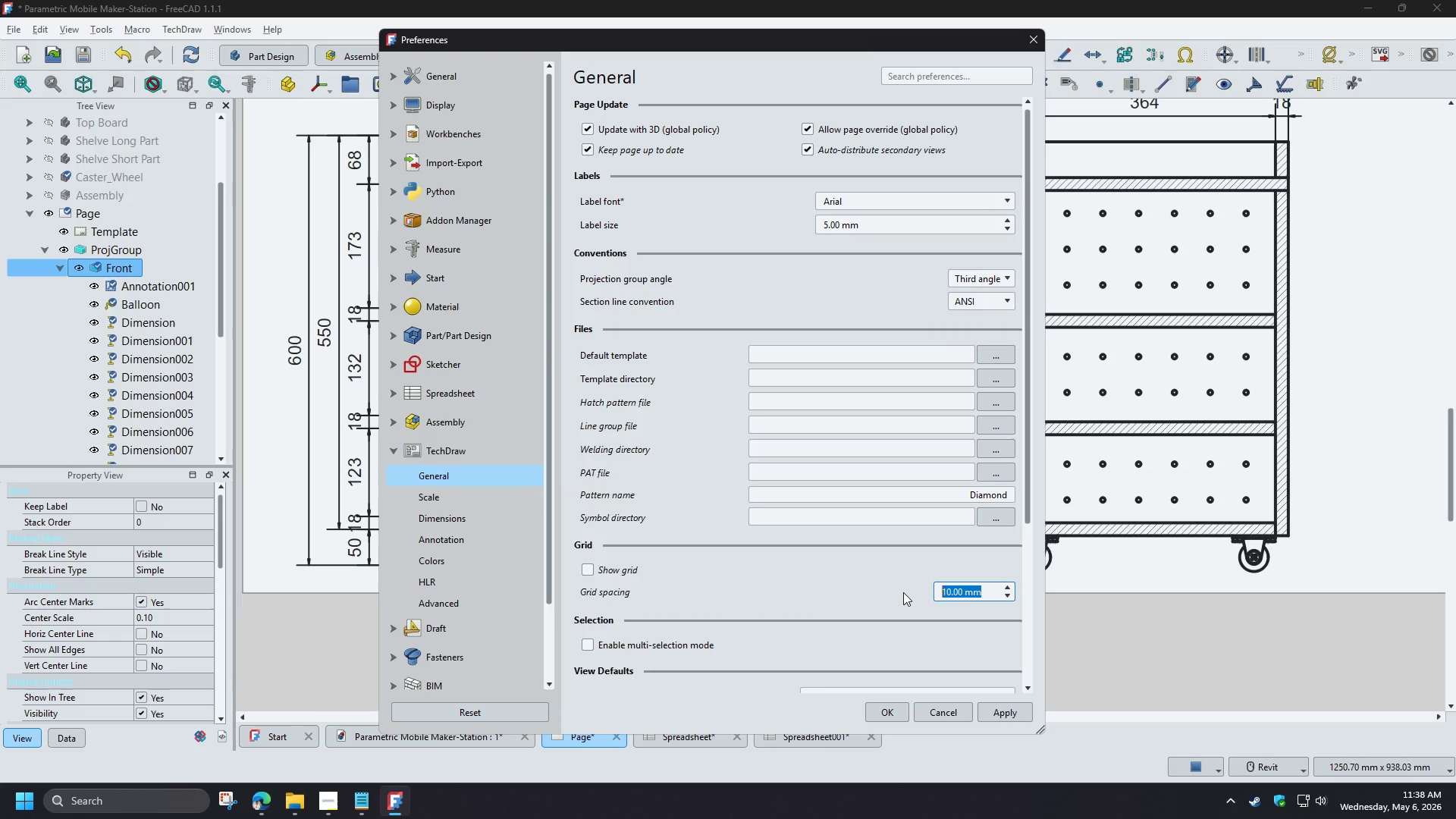 
key(Numpad5)
 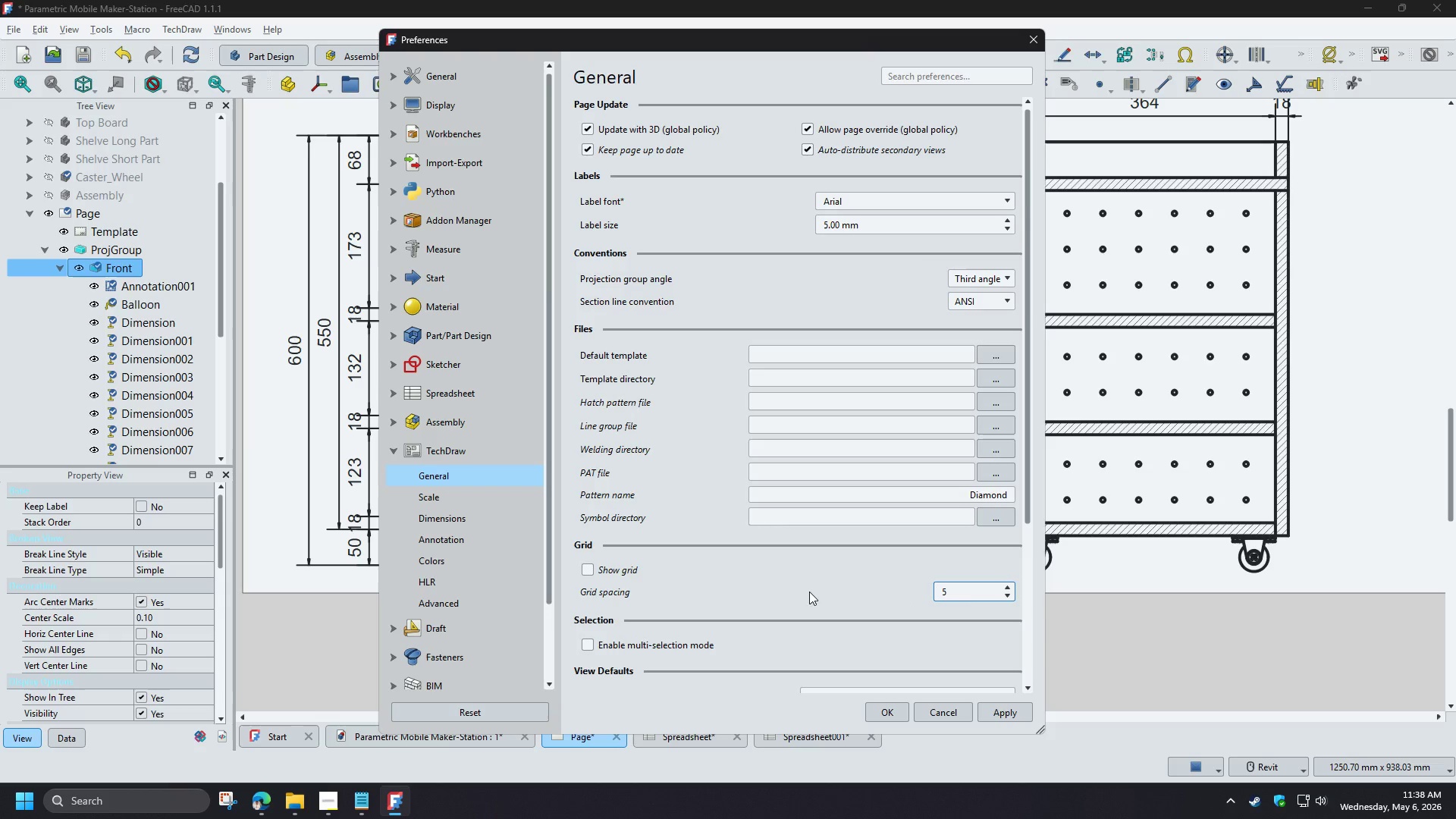 
left_click([801, 592])
 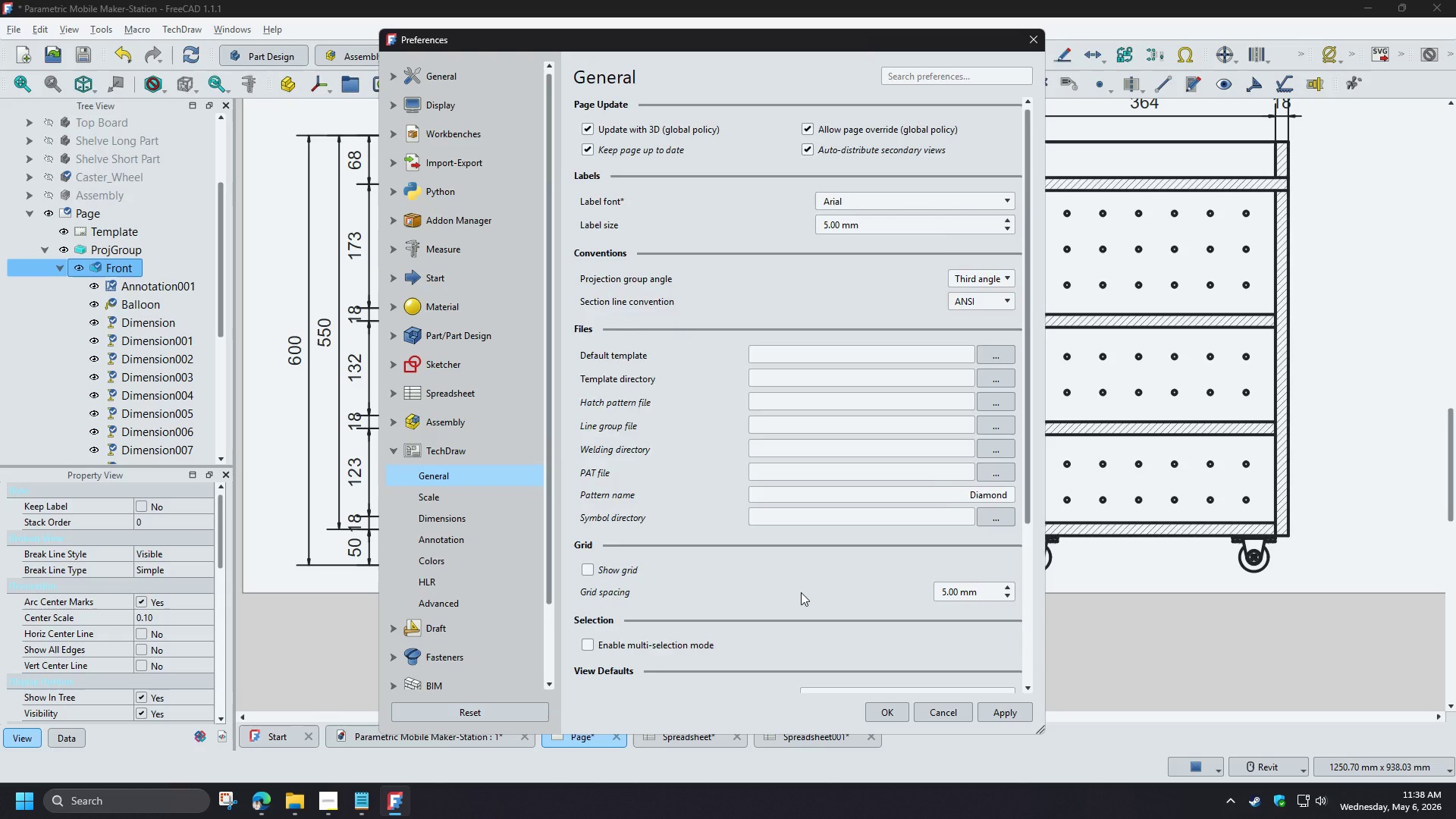 
scroll: coordinate [748, 601], scroll_direction: down, amount: 5.0
 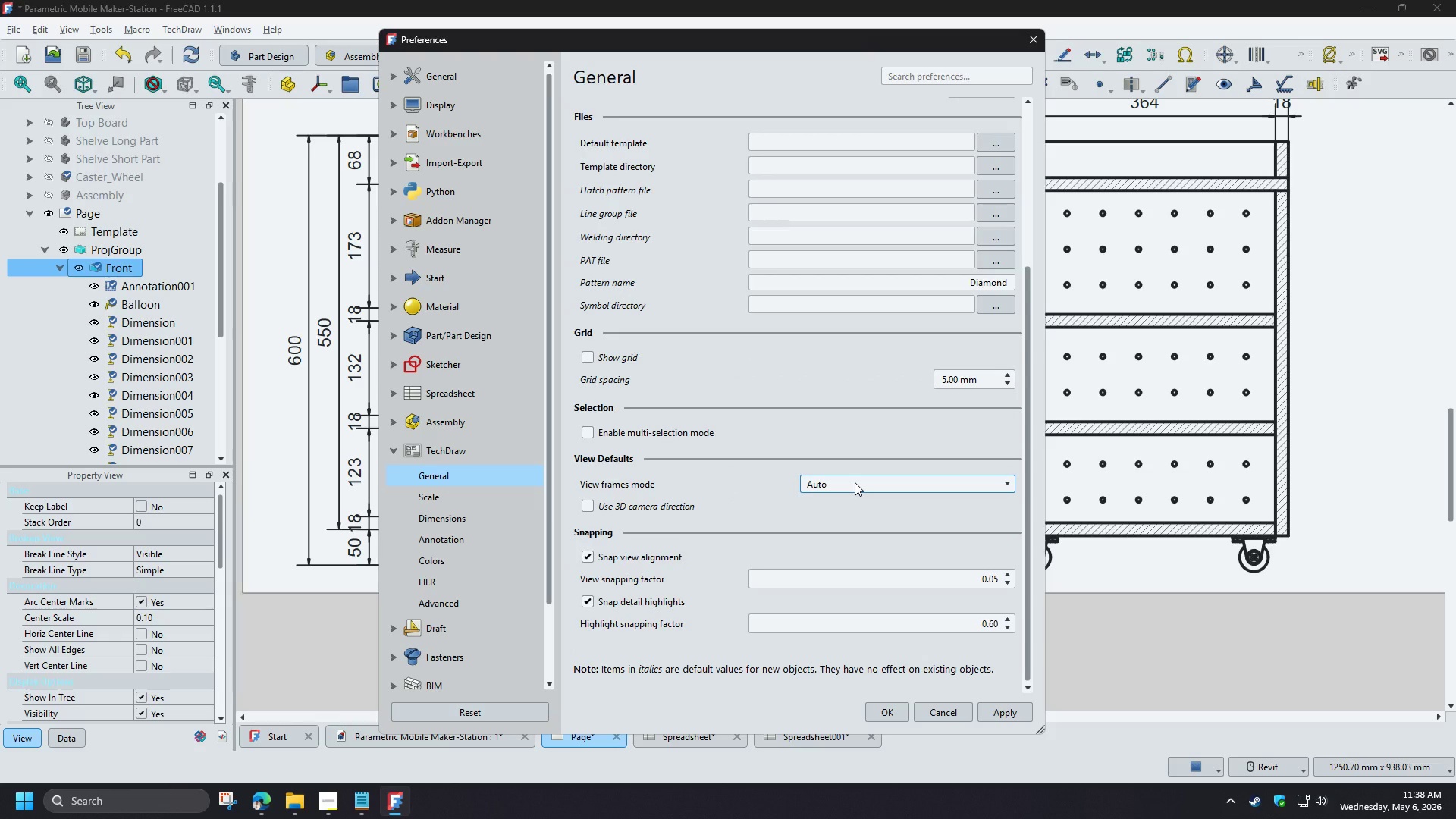 
left_click([855, 482])
 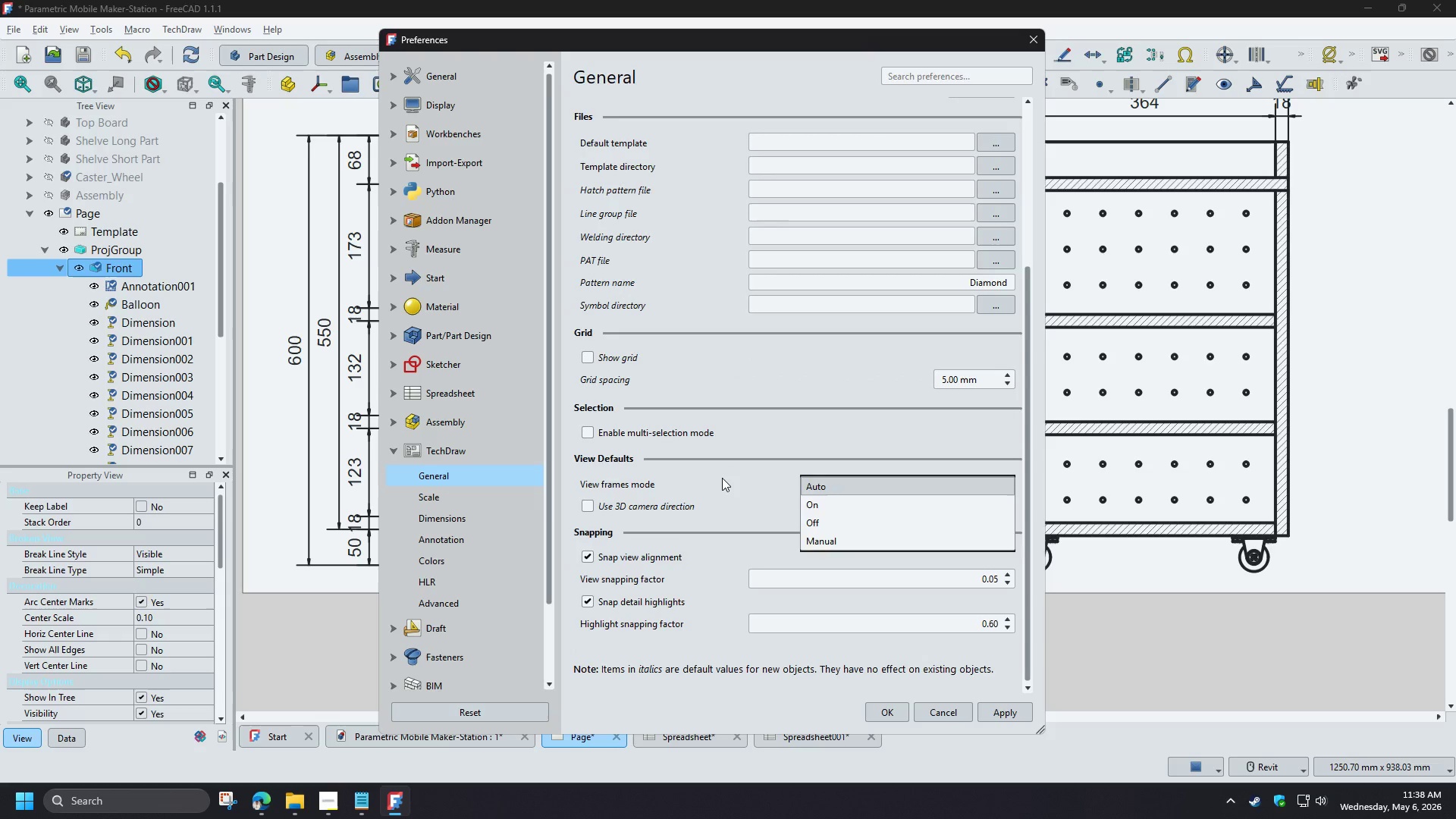 
left_click([722, 478])
 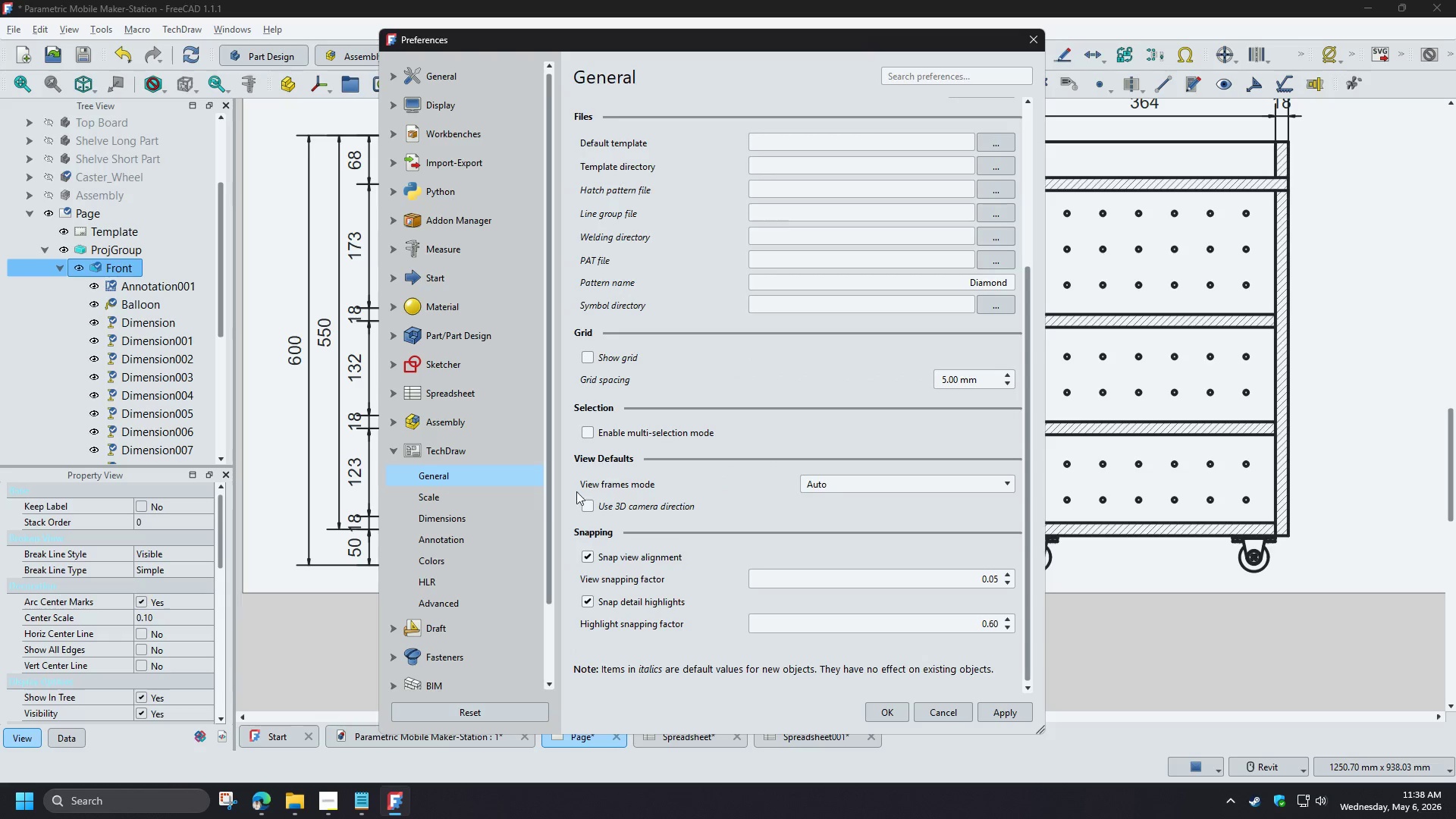 
left_click([444, 537])
 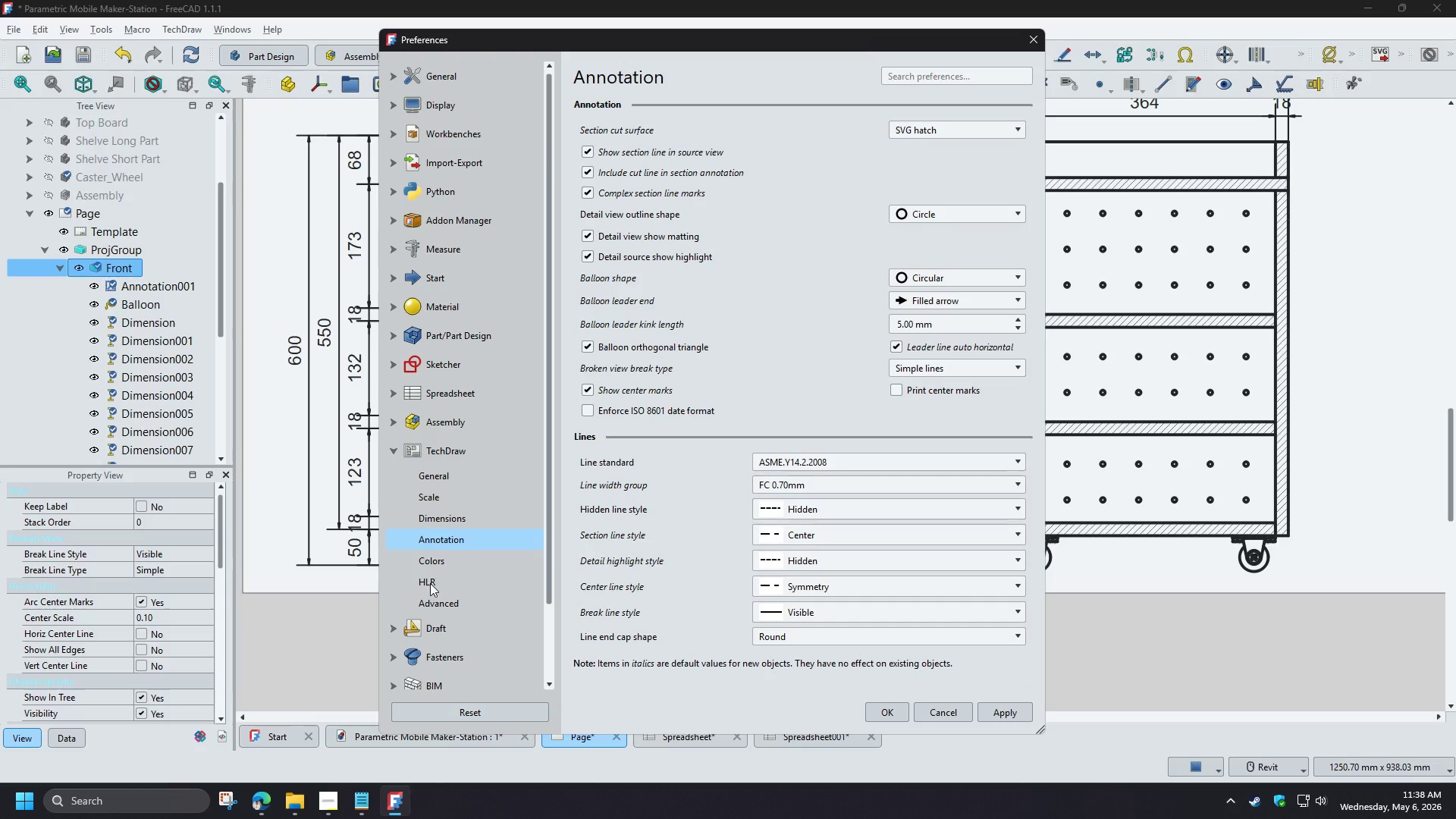 
left_click([430, 582])
 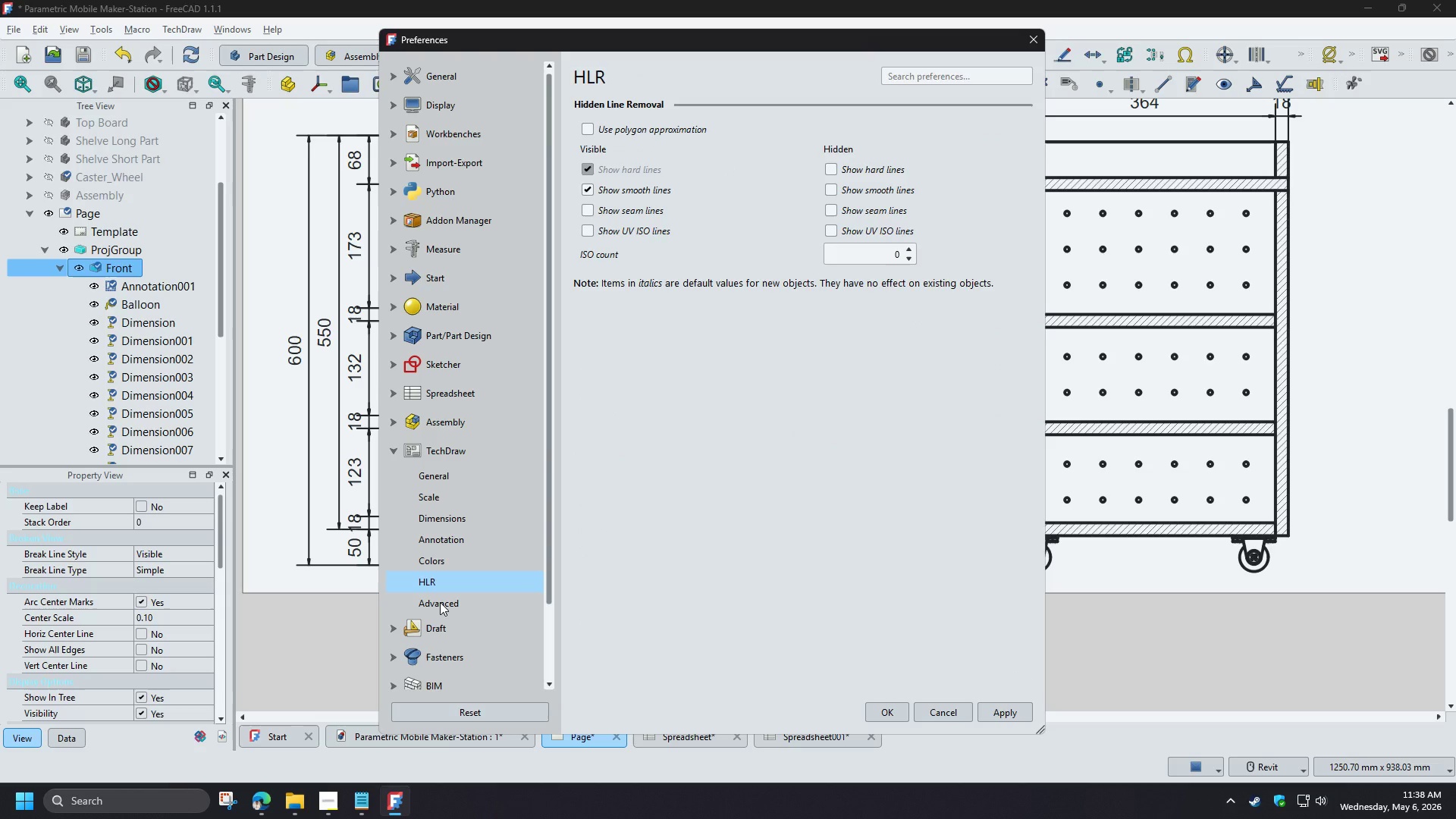 
left_click([440, 602])
 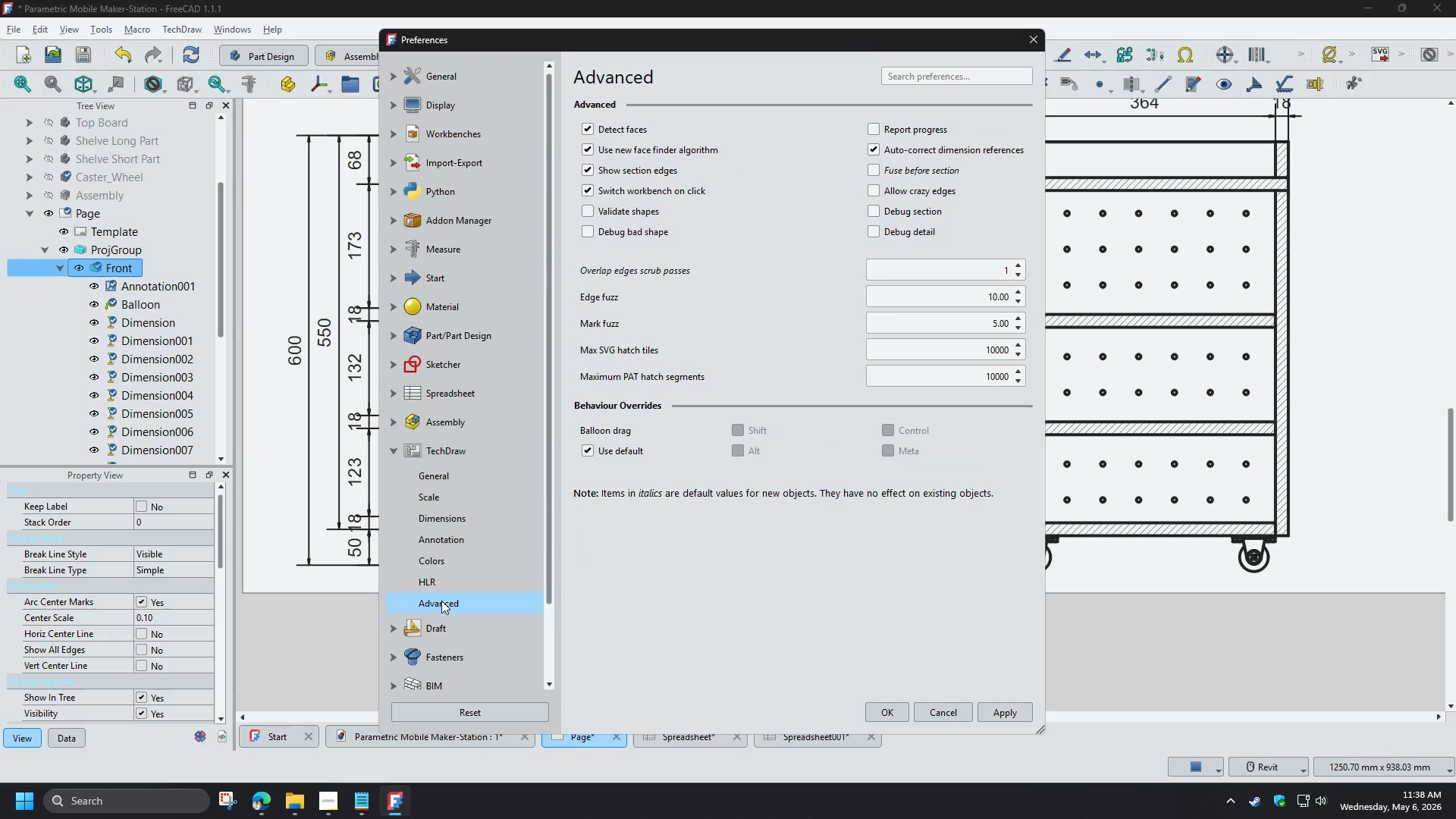 
wait(12.02)
 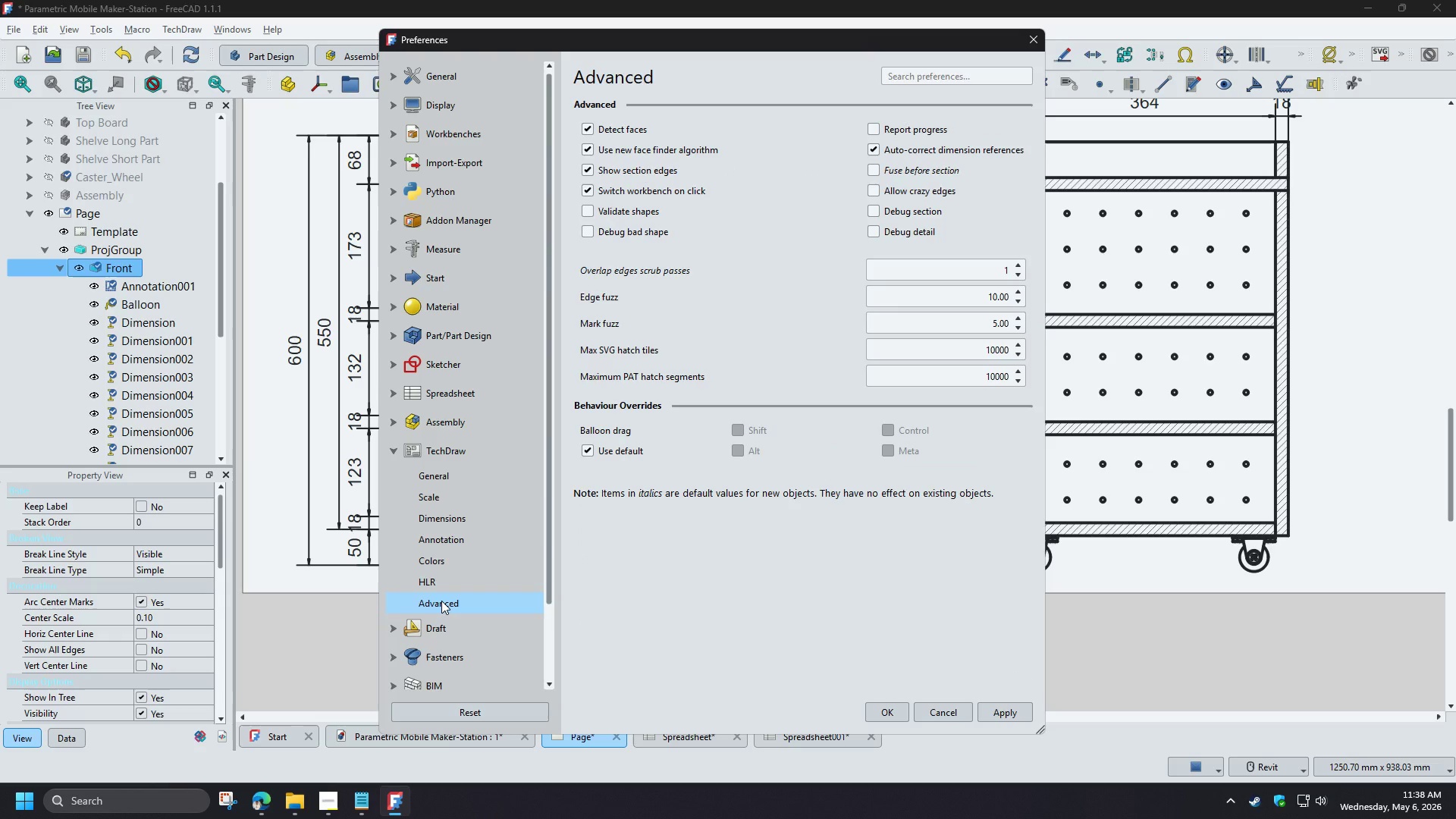 
left_click([449, 447])
 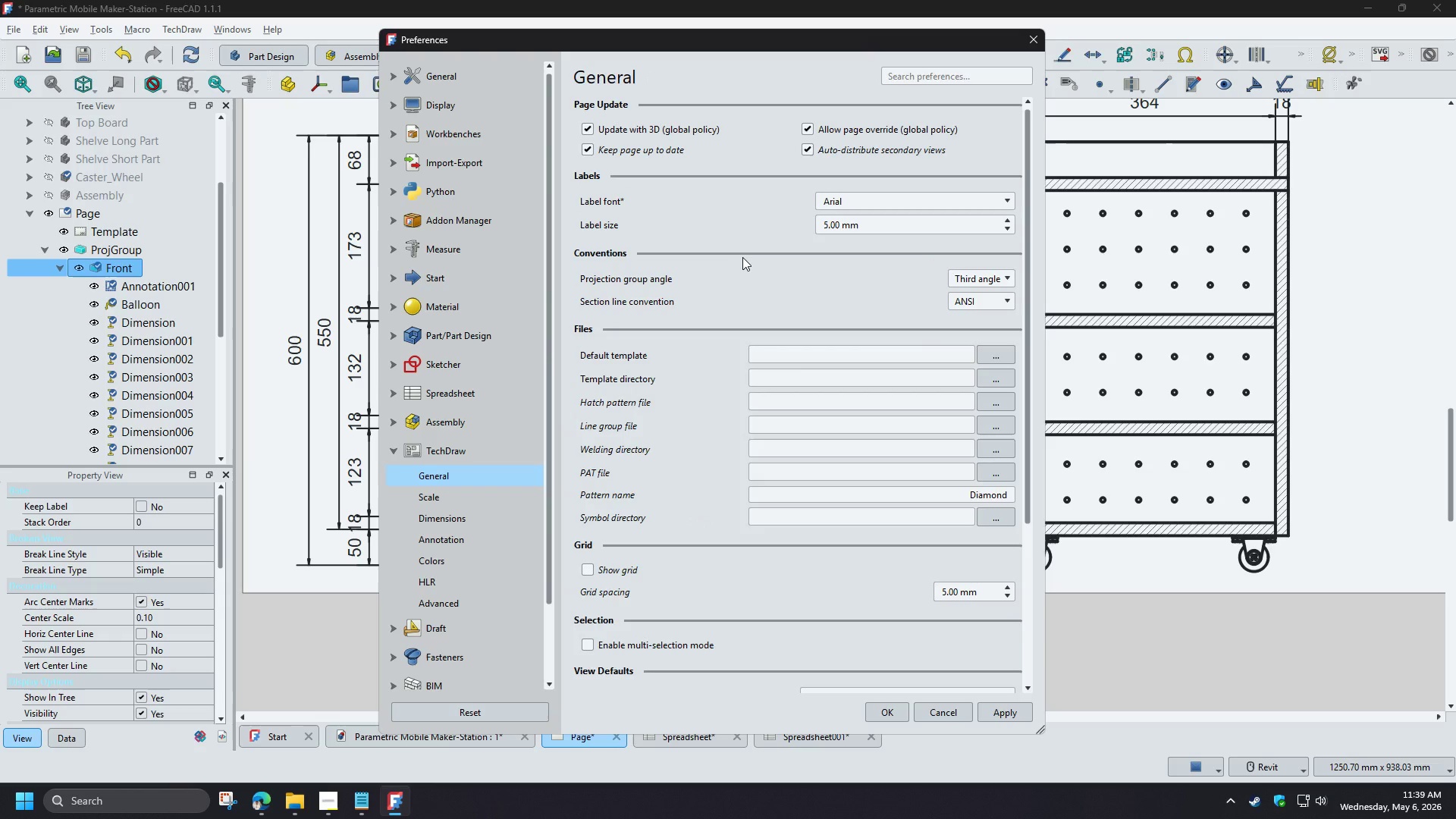 
wait(5.3)
 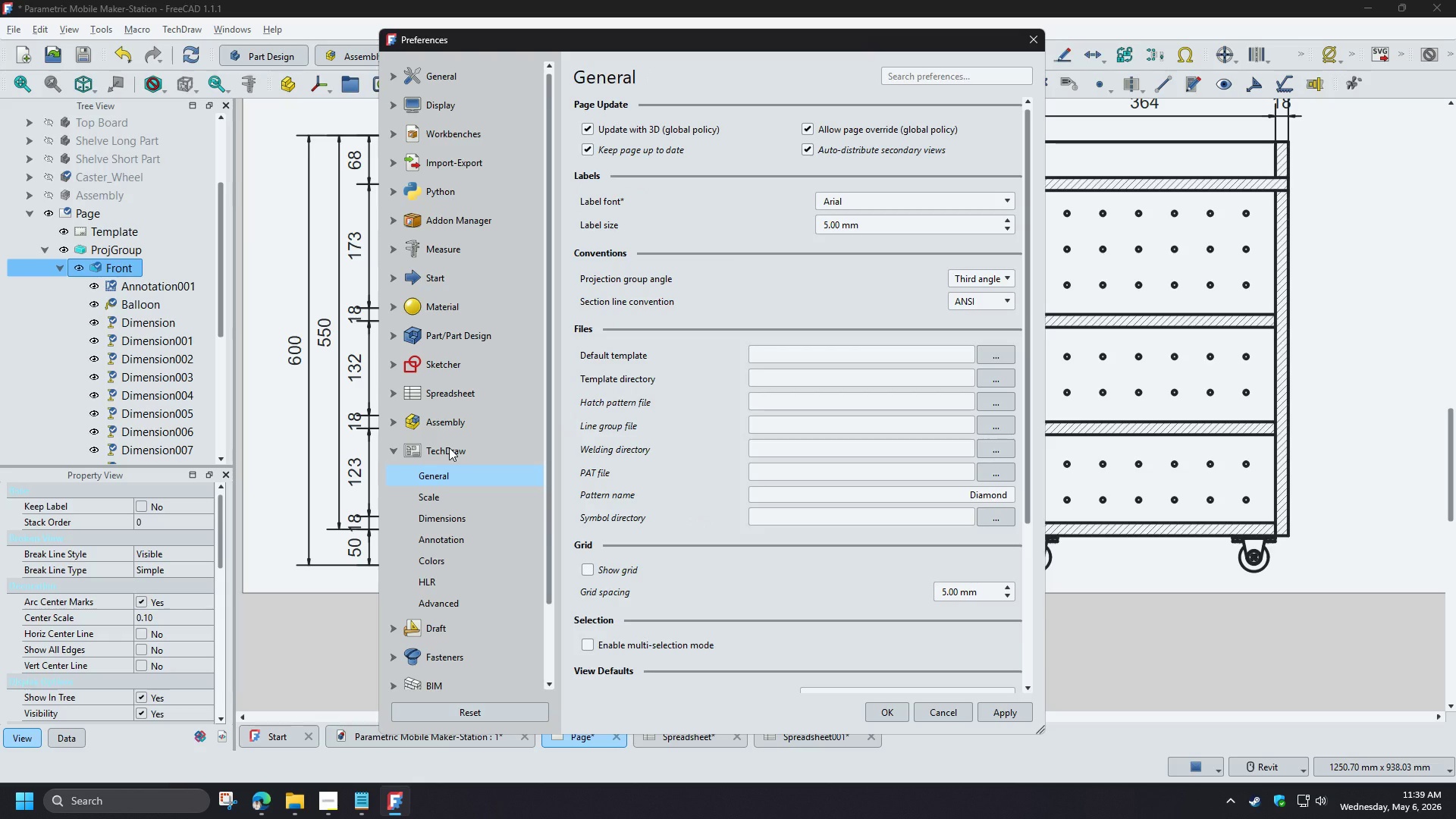 
scroll: coordinate [601, 503], scroll_direction: down, amount: 7.0
 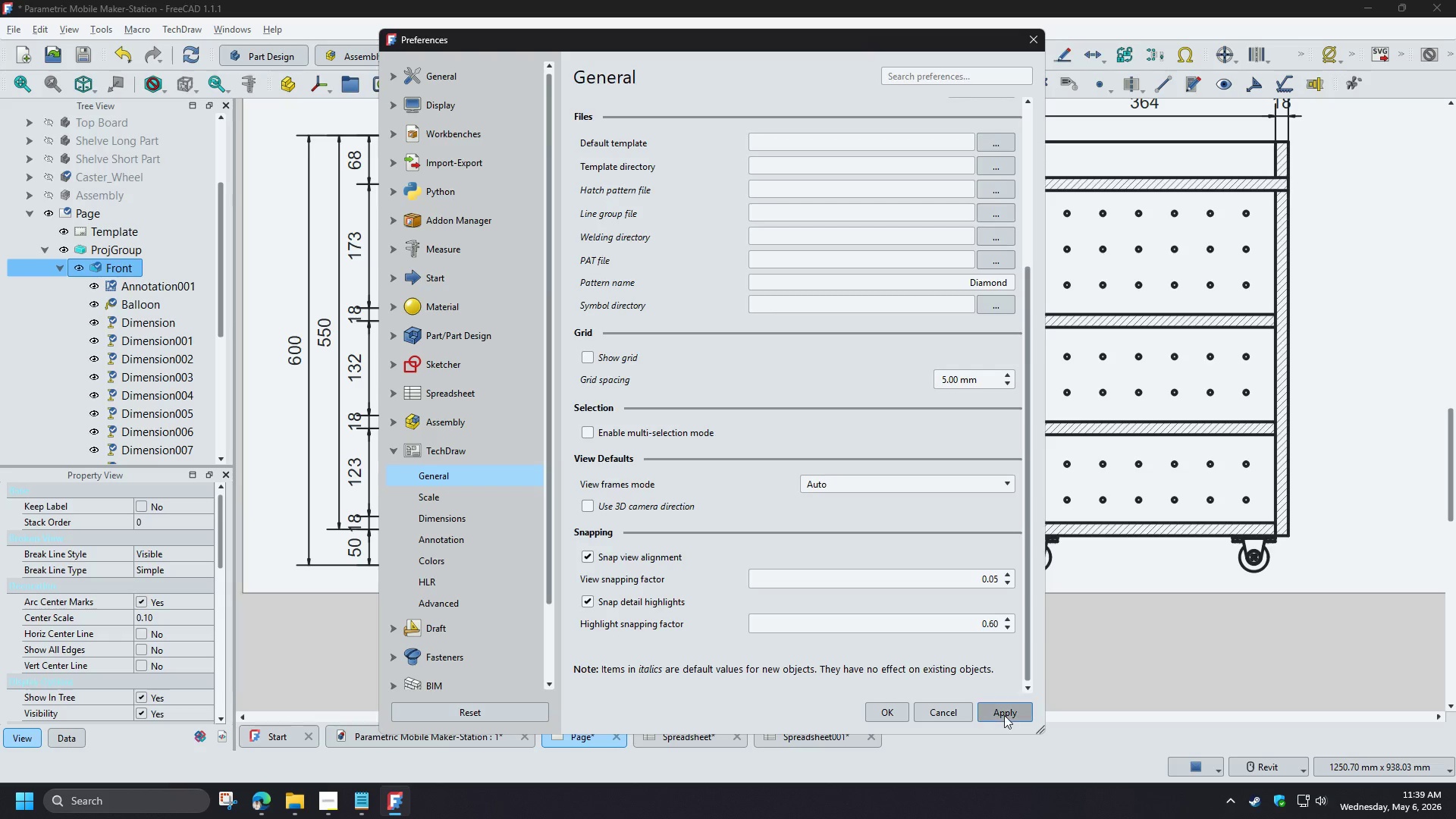 
left_click([1006, 718])
 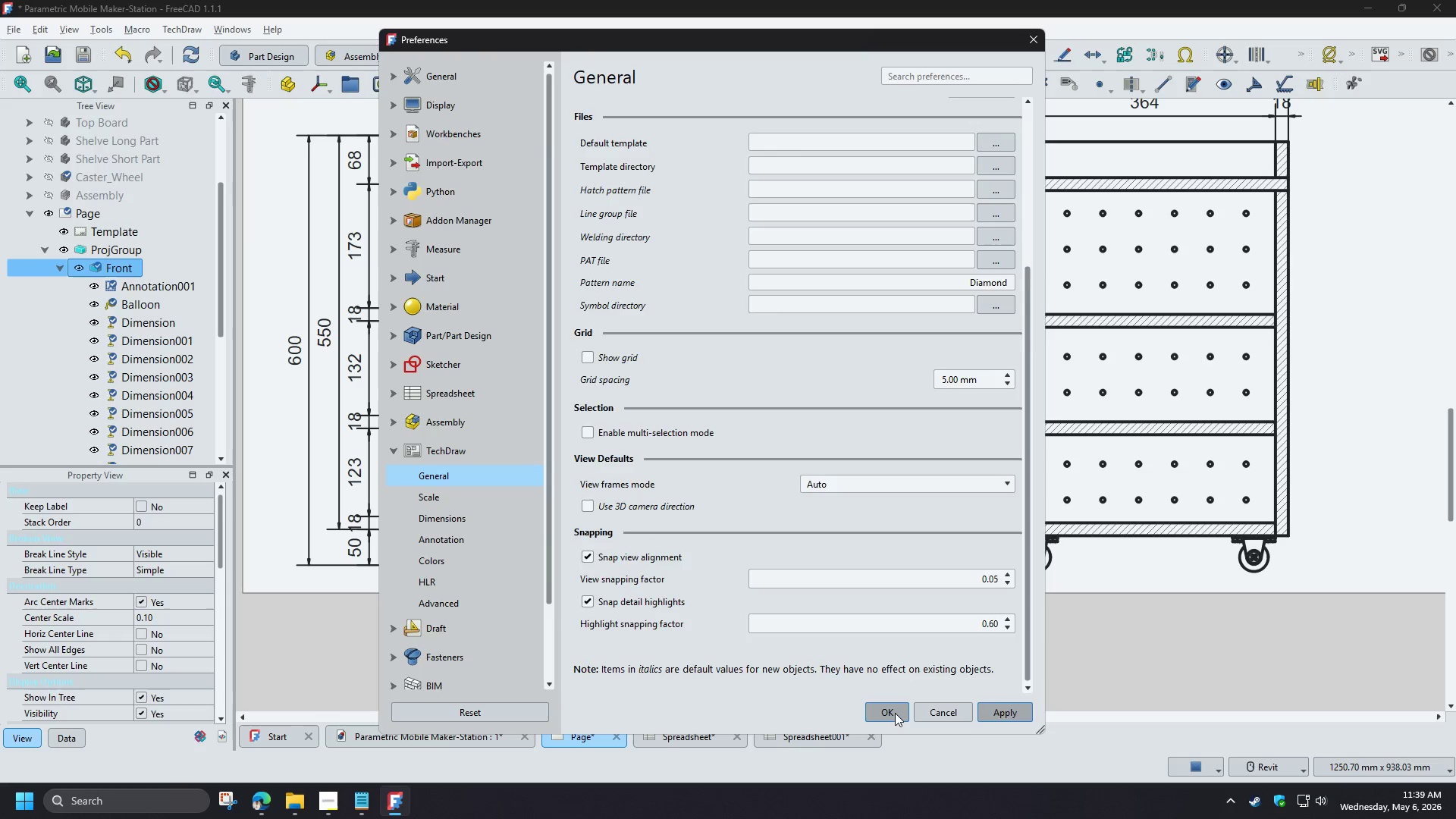 
left_click([895, 713])
 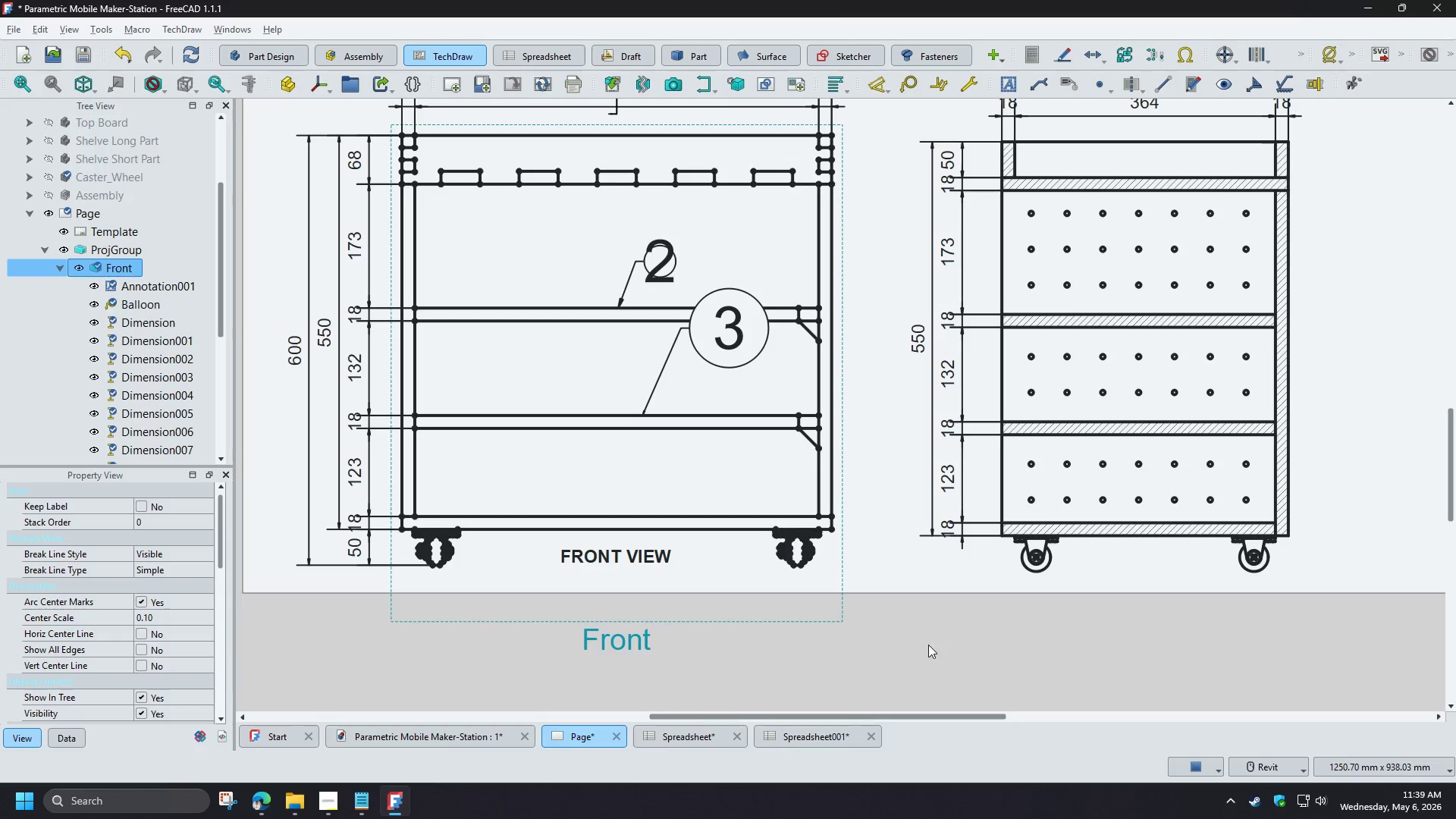 
left_click([927, 642])
 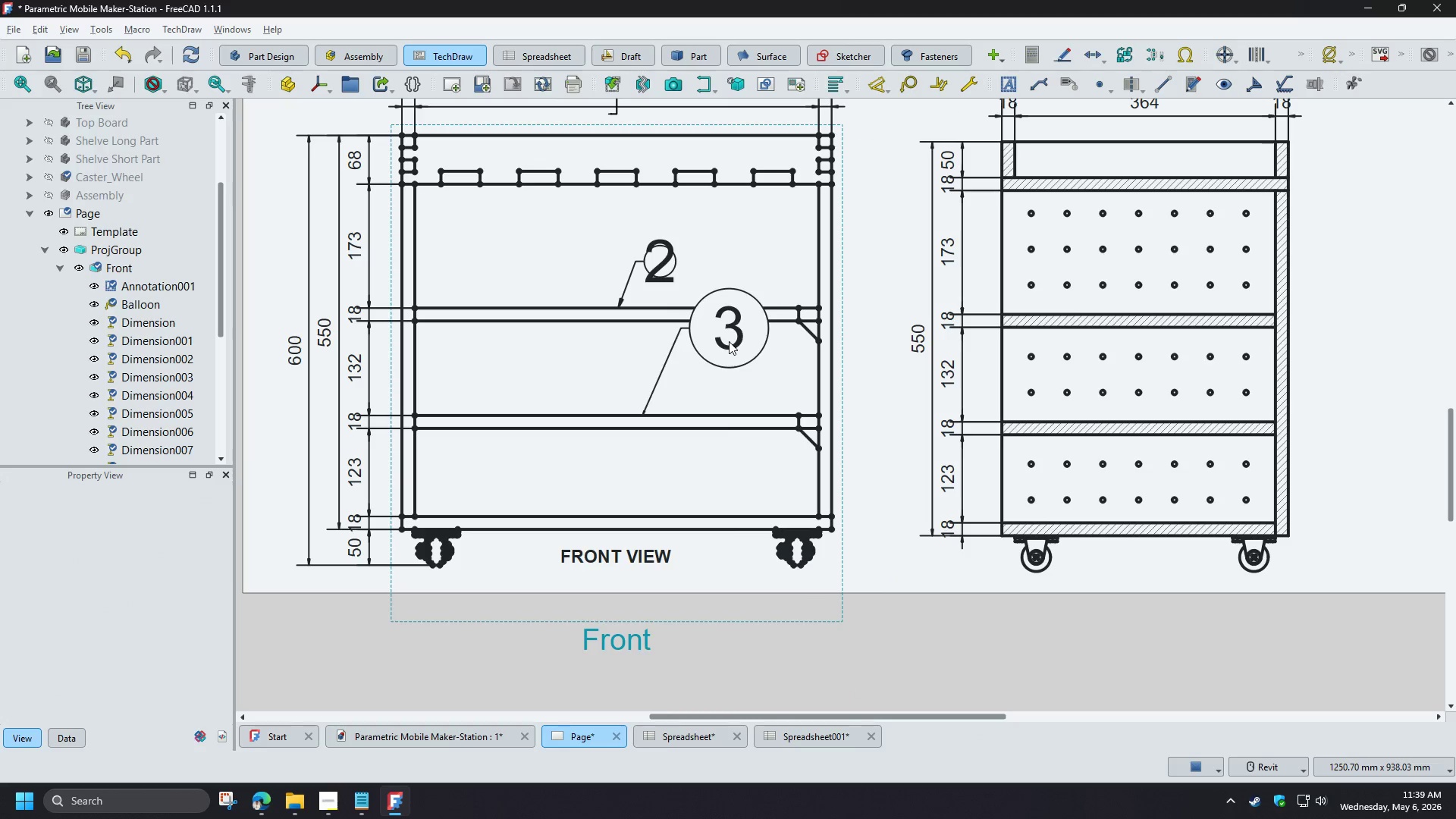 
left_click([729, 341])
 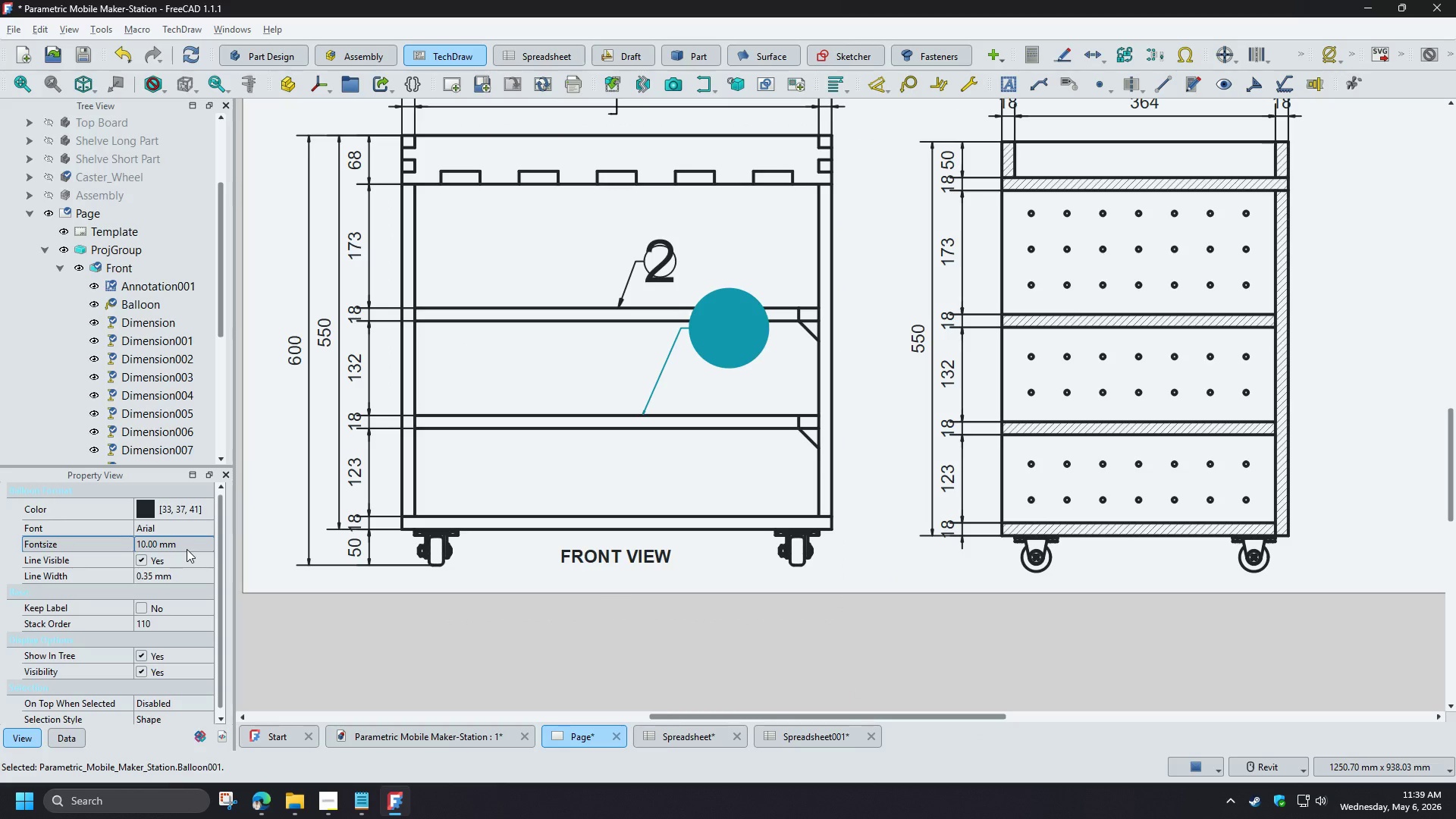 
left_click([195, 546])
 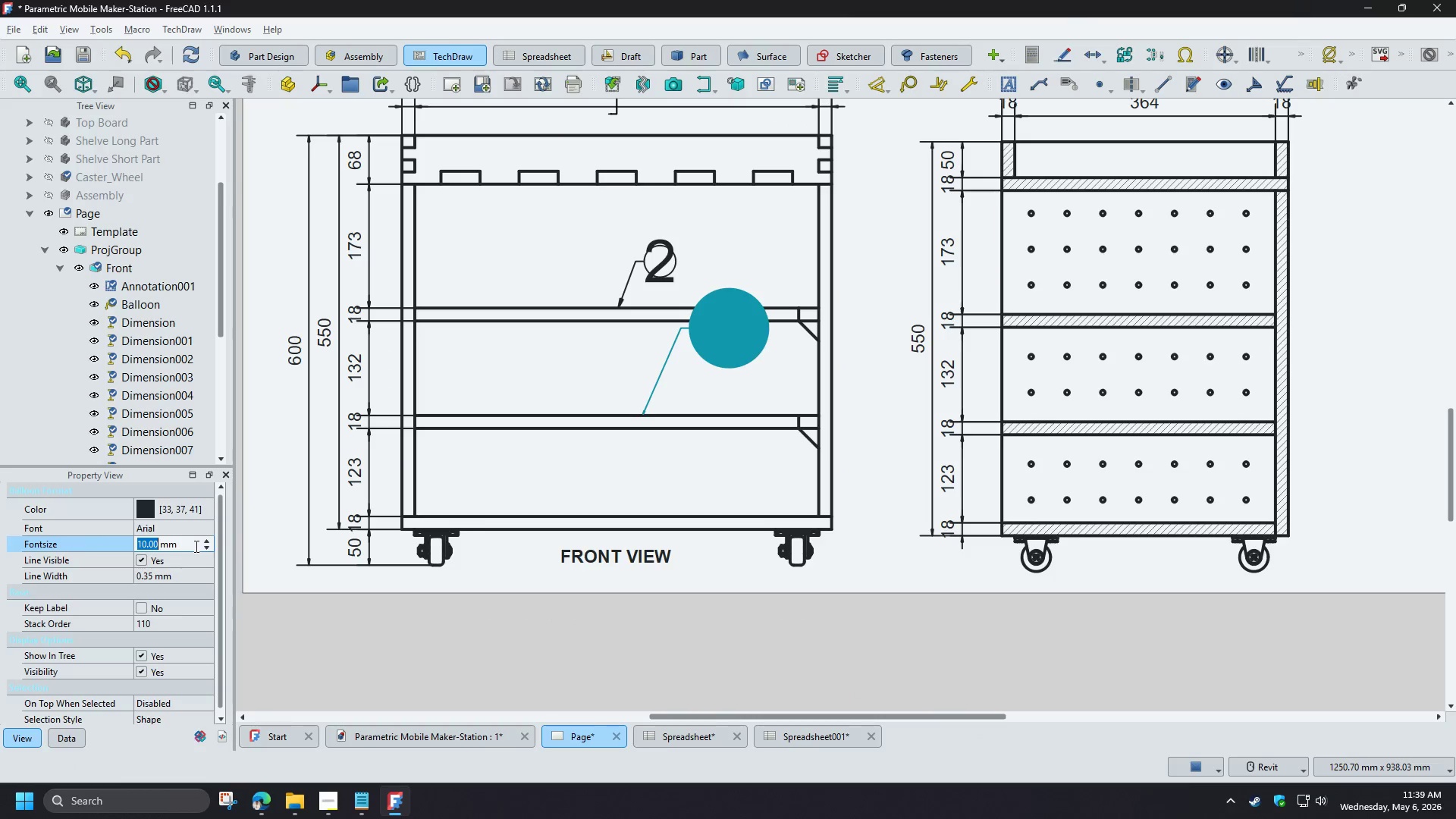 
key(Numpad3)
 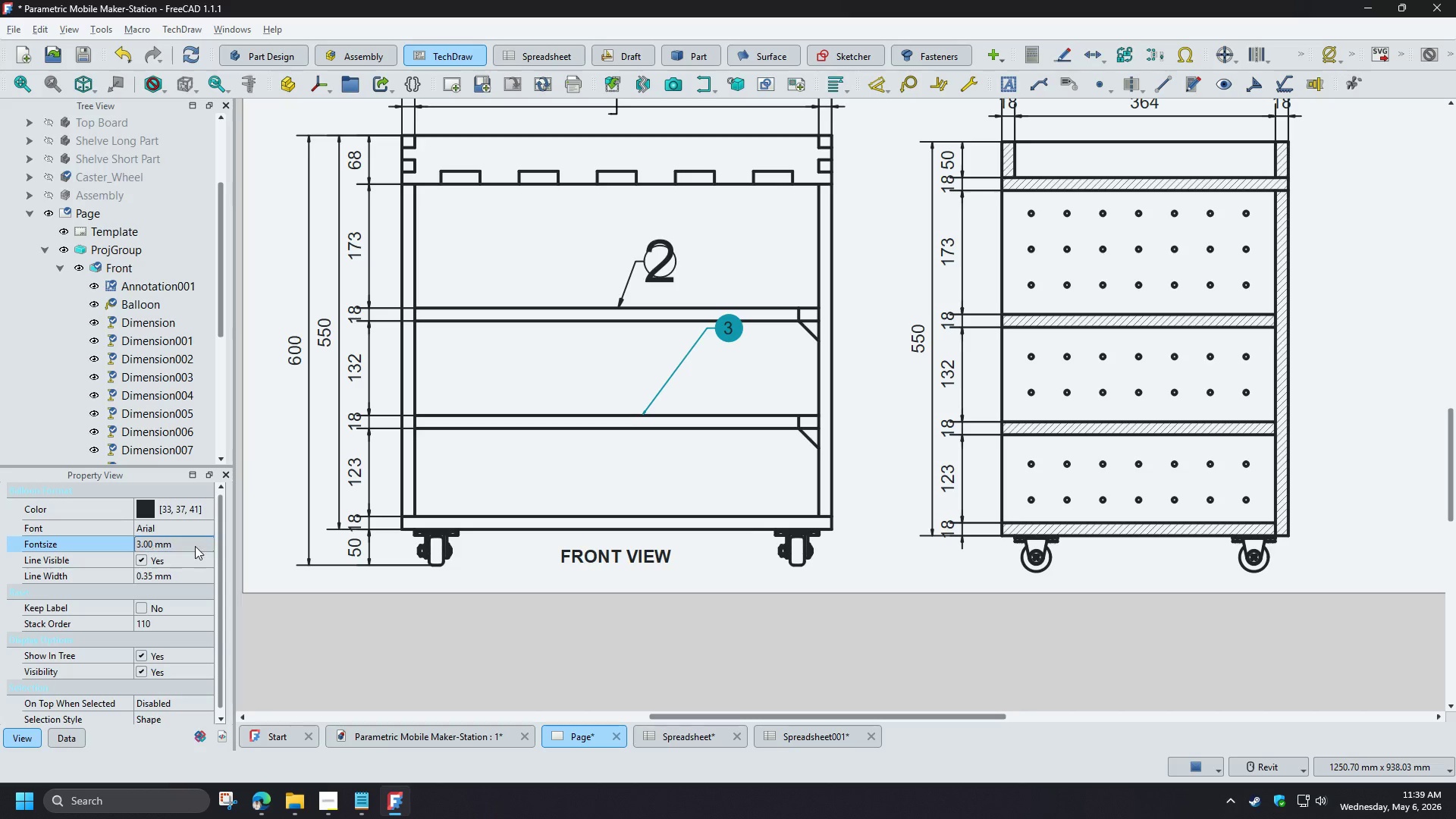 
key(NumpadEnter)
 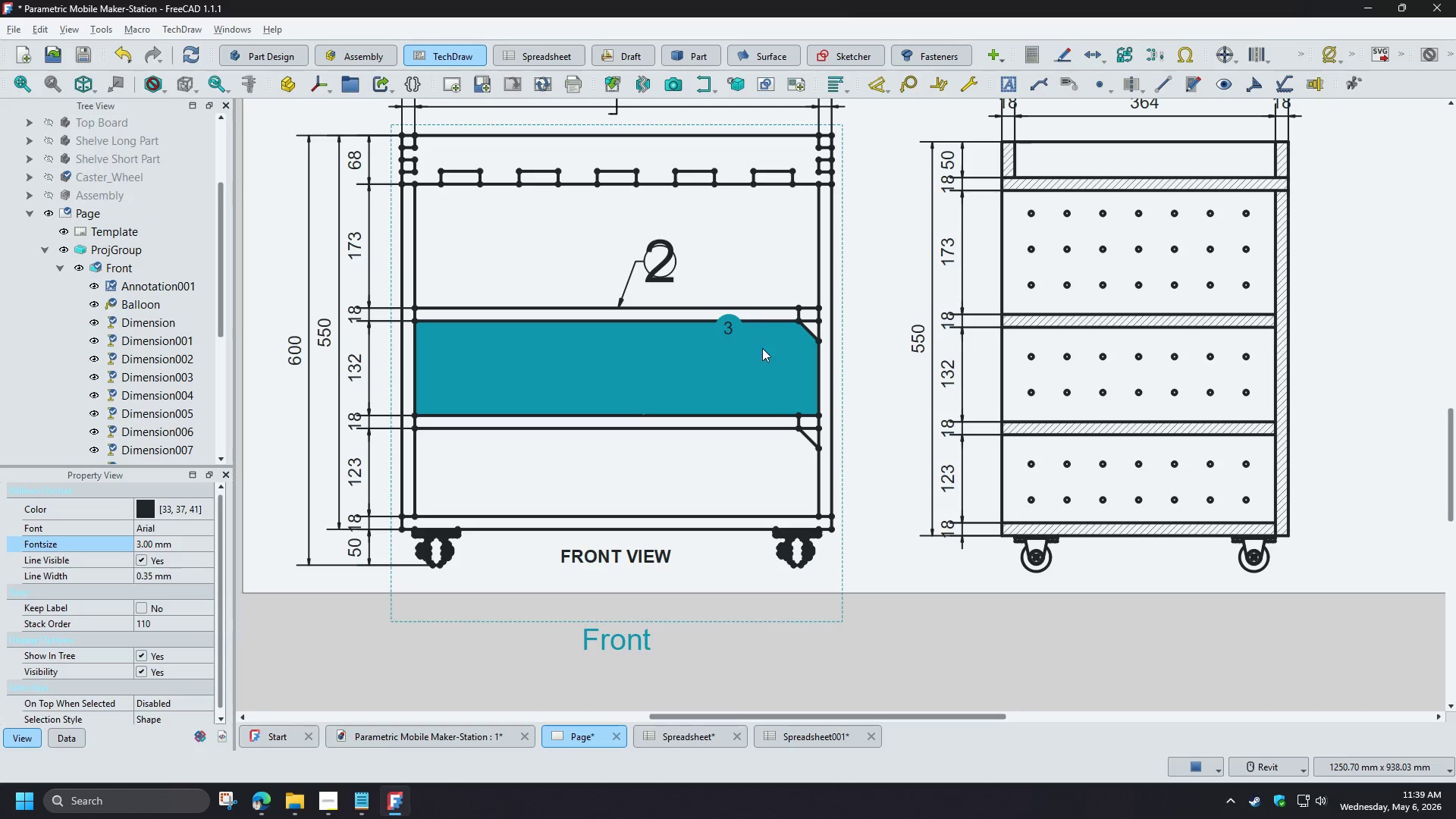 
left_click_drag(start_coordinate=[727, 328], to_coordinate=[678, 380])
 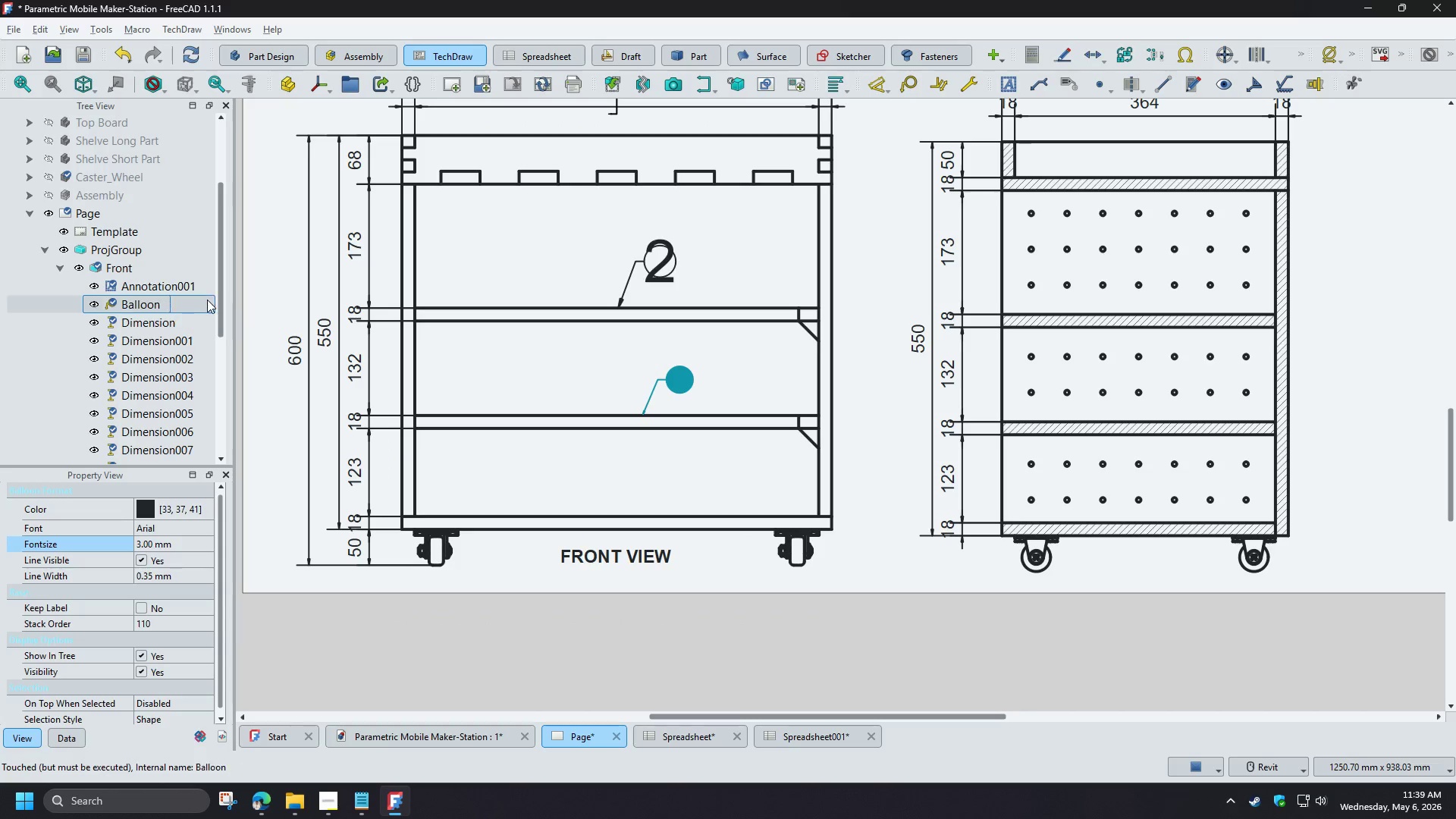 
left_click_drag(start_coordinate=[219, 309], to_coordinate=[224, 412])
 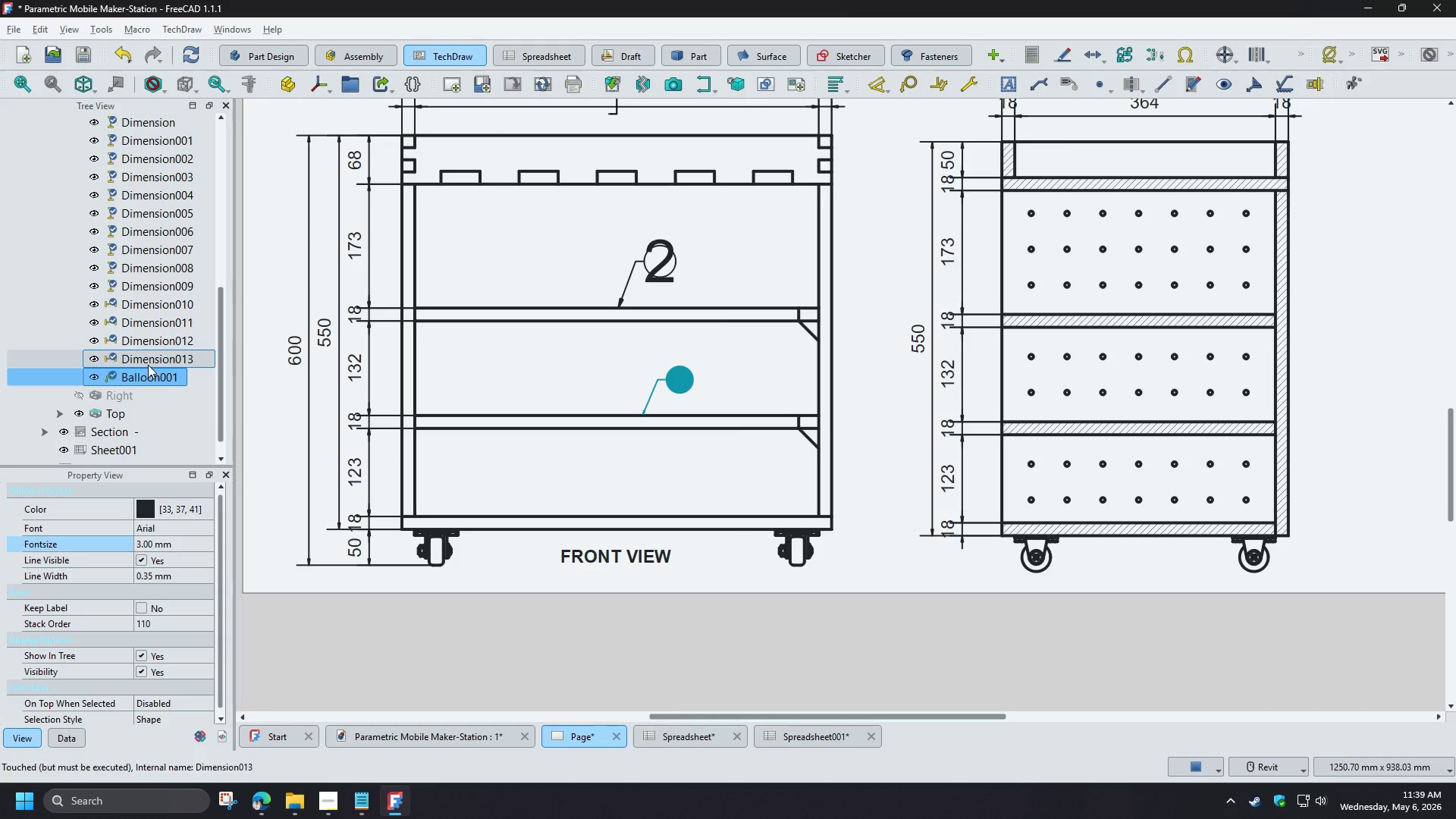 
left_click([148, 365])
 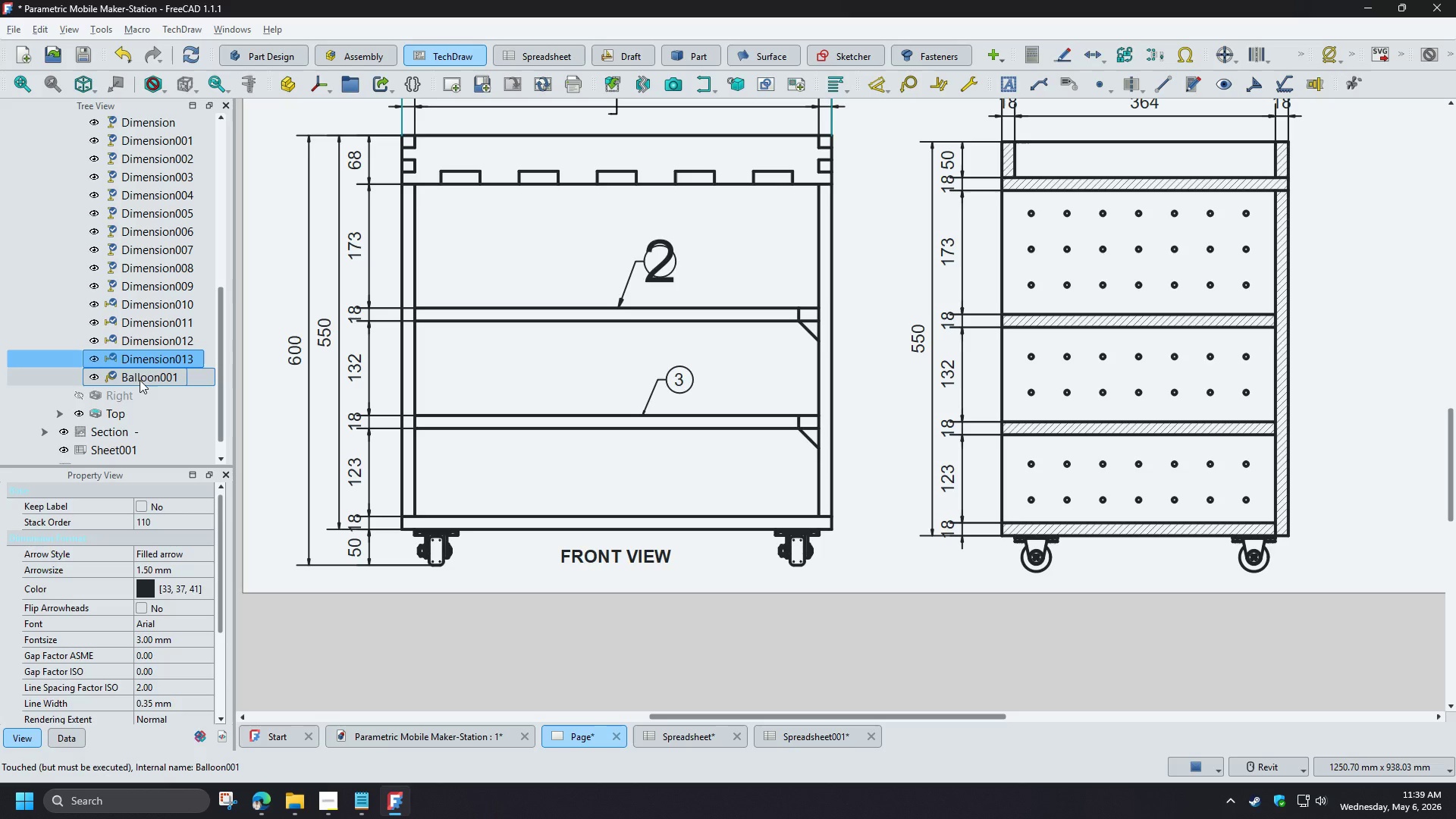 
left_click([140, 380])
 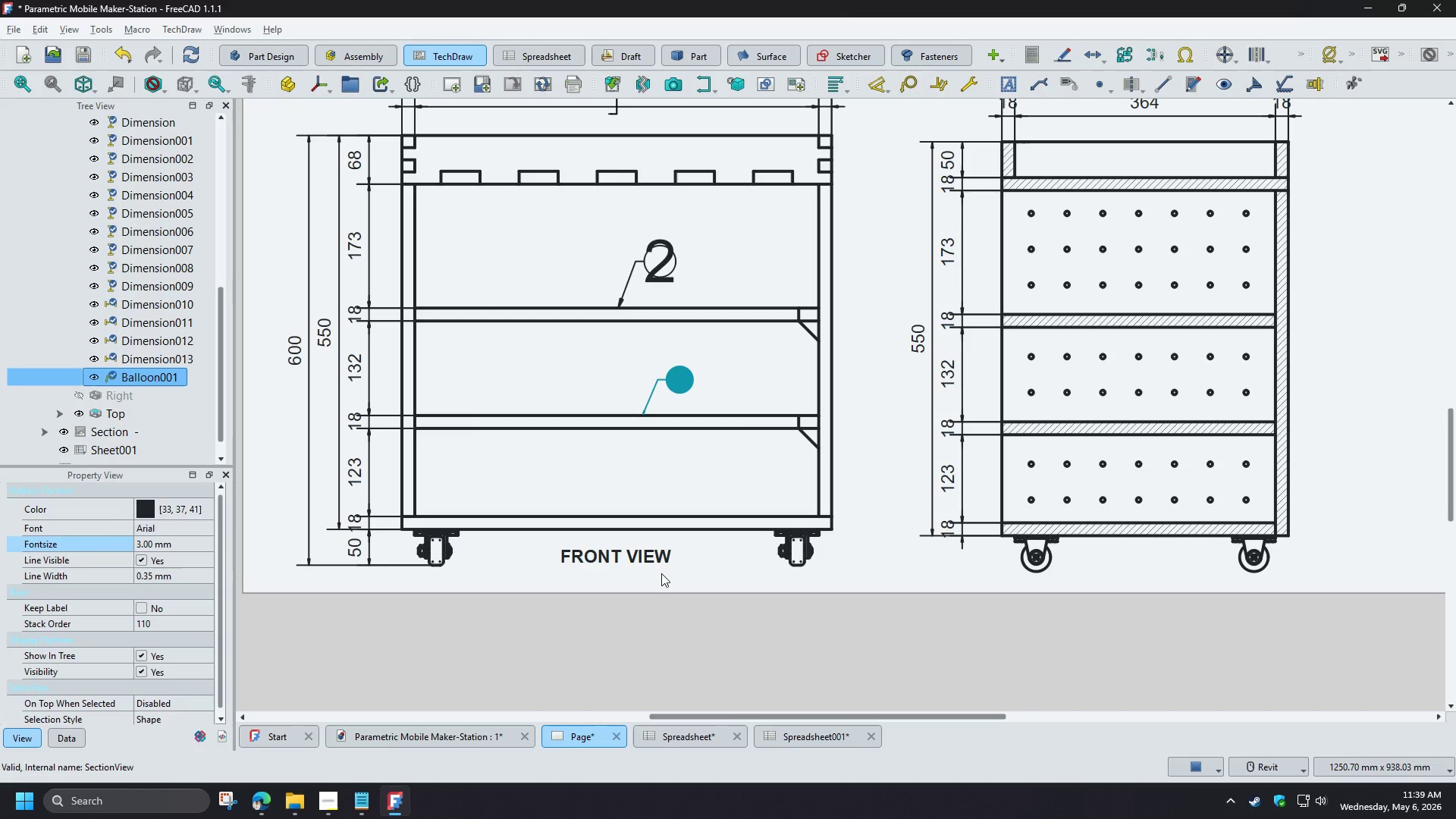 
left_click([886, 666])
 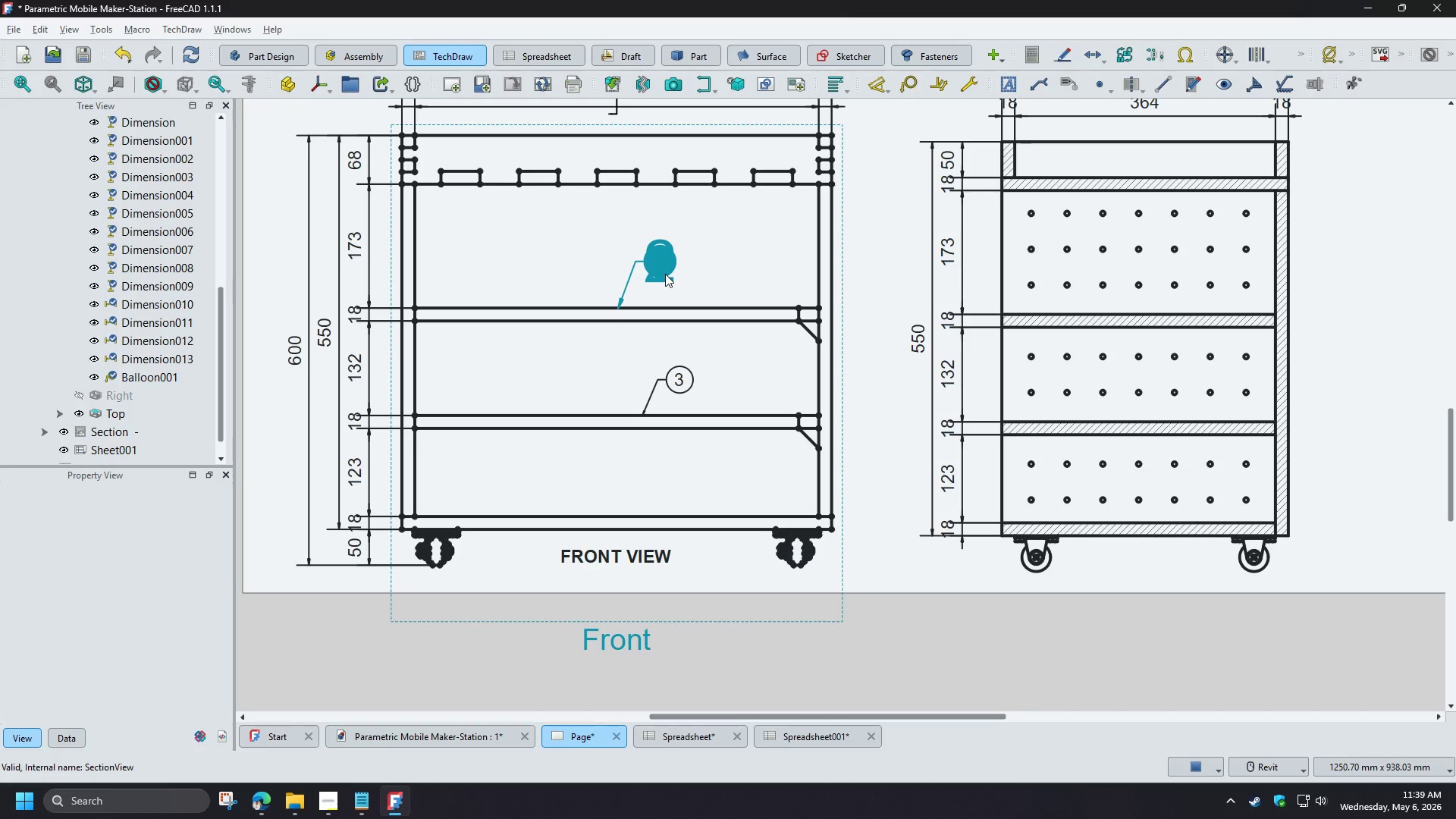 
left_click([665, 274])
 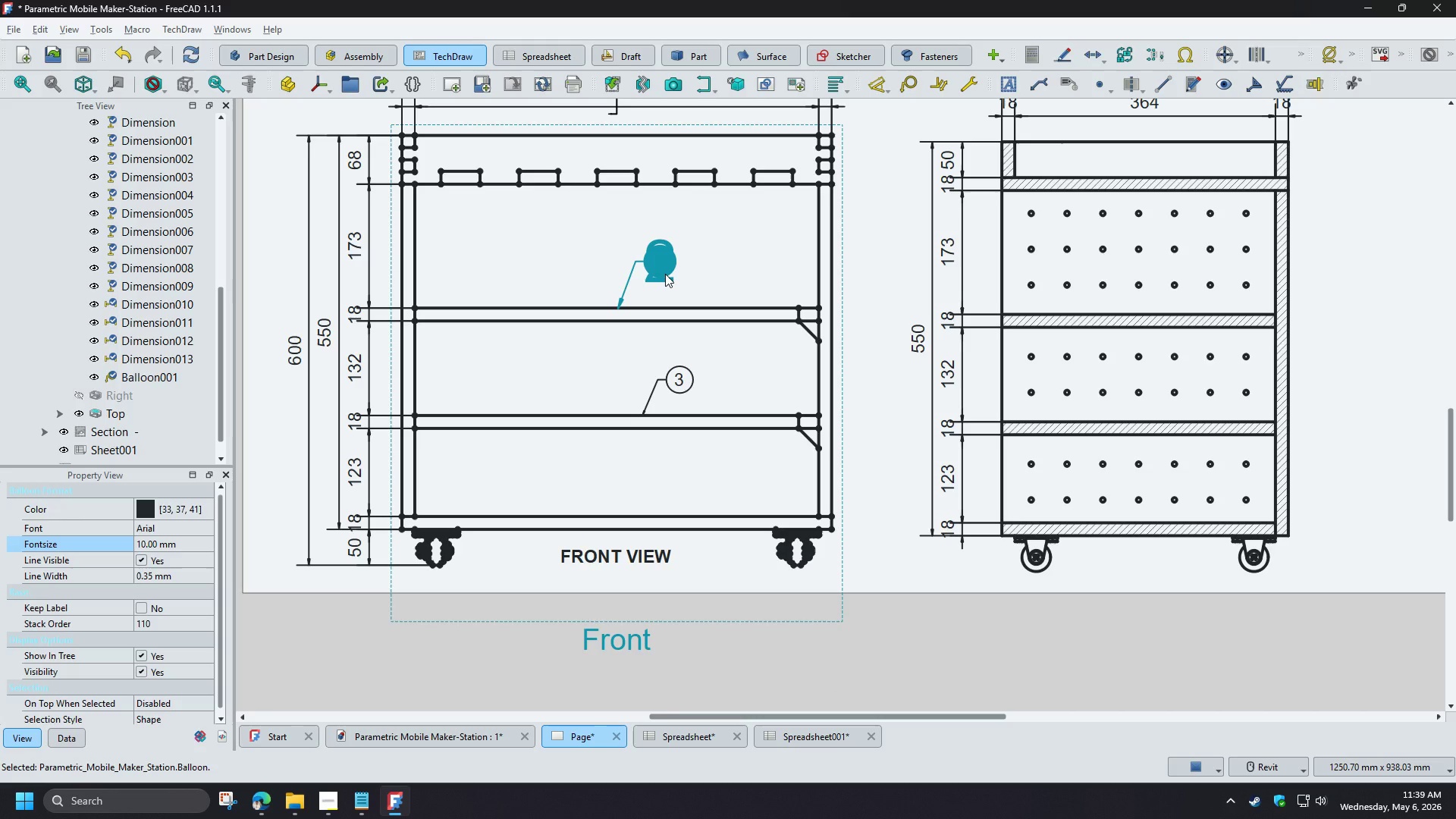 
key(Delete)
 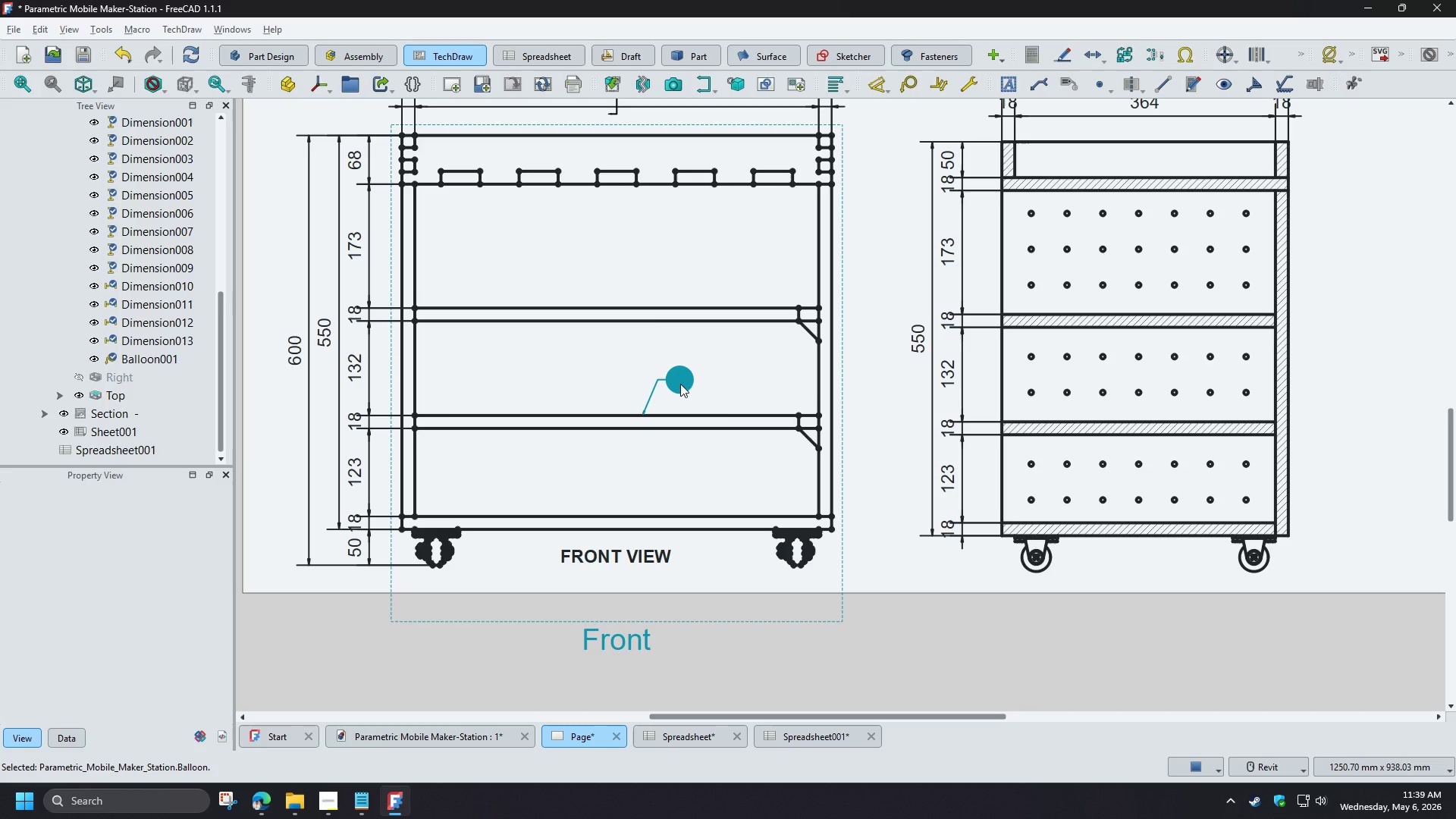 
left_click([645, 265])
 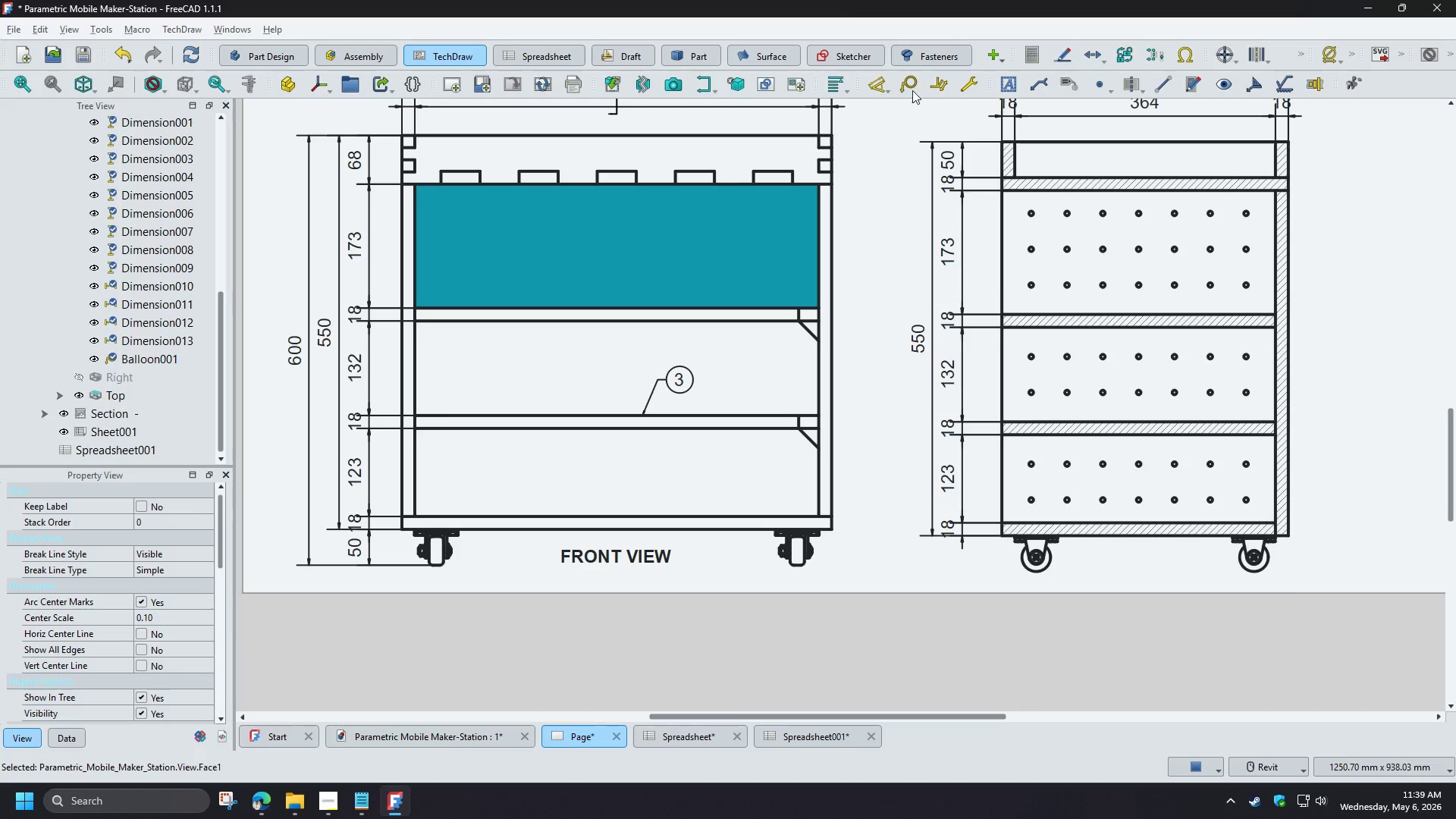 
left_click([912, 84])
 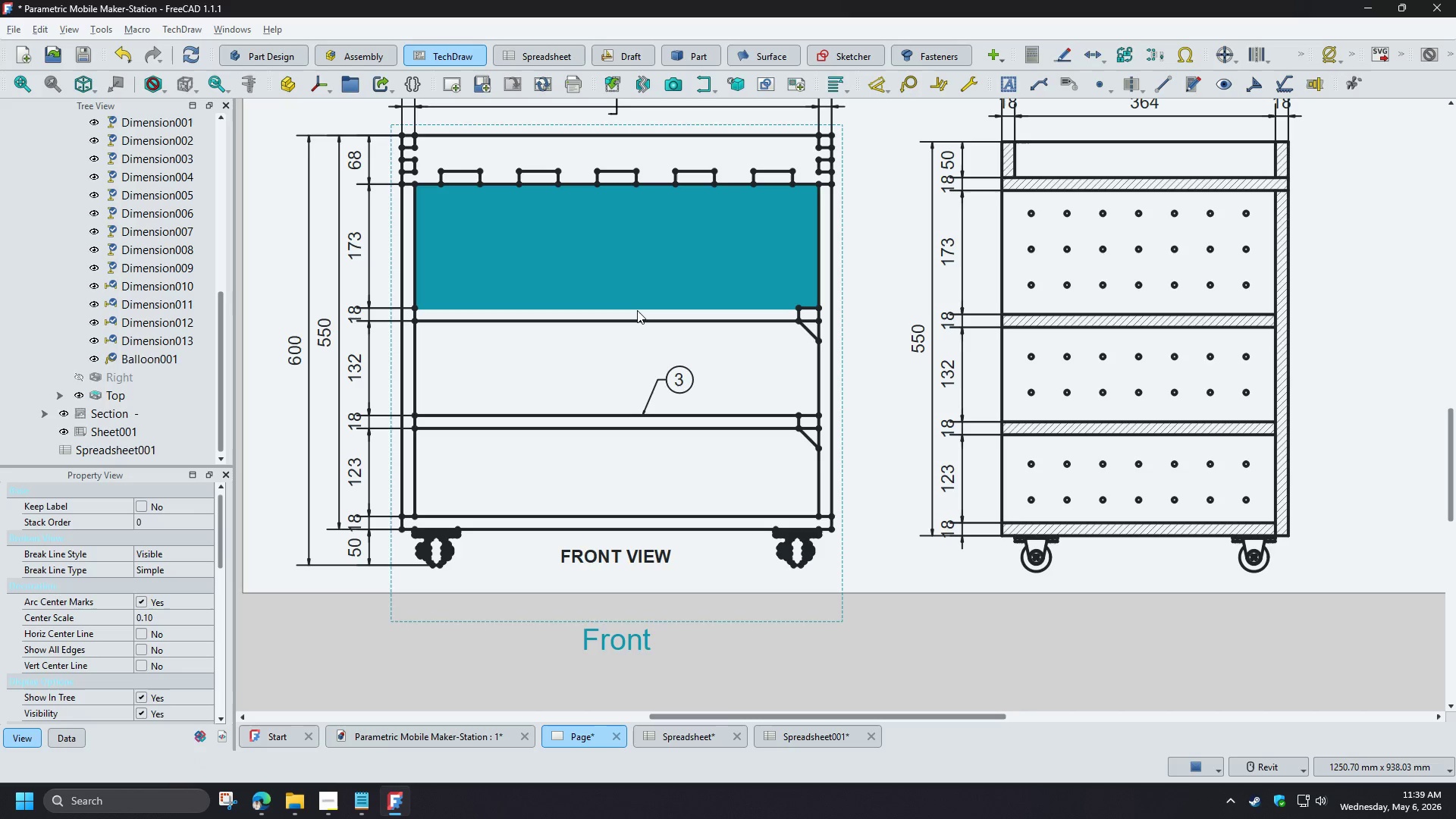 
left_click([637, 310])
 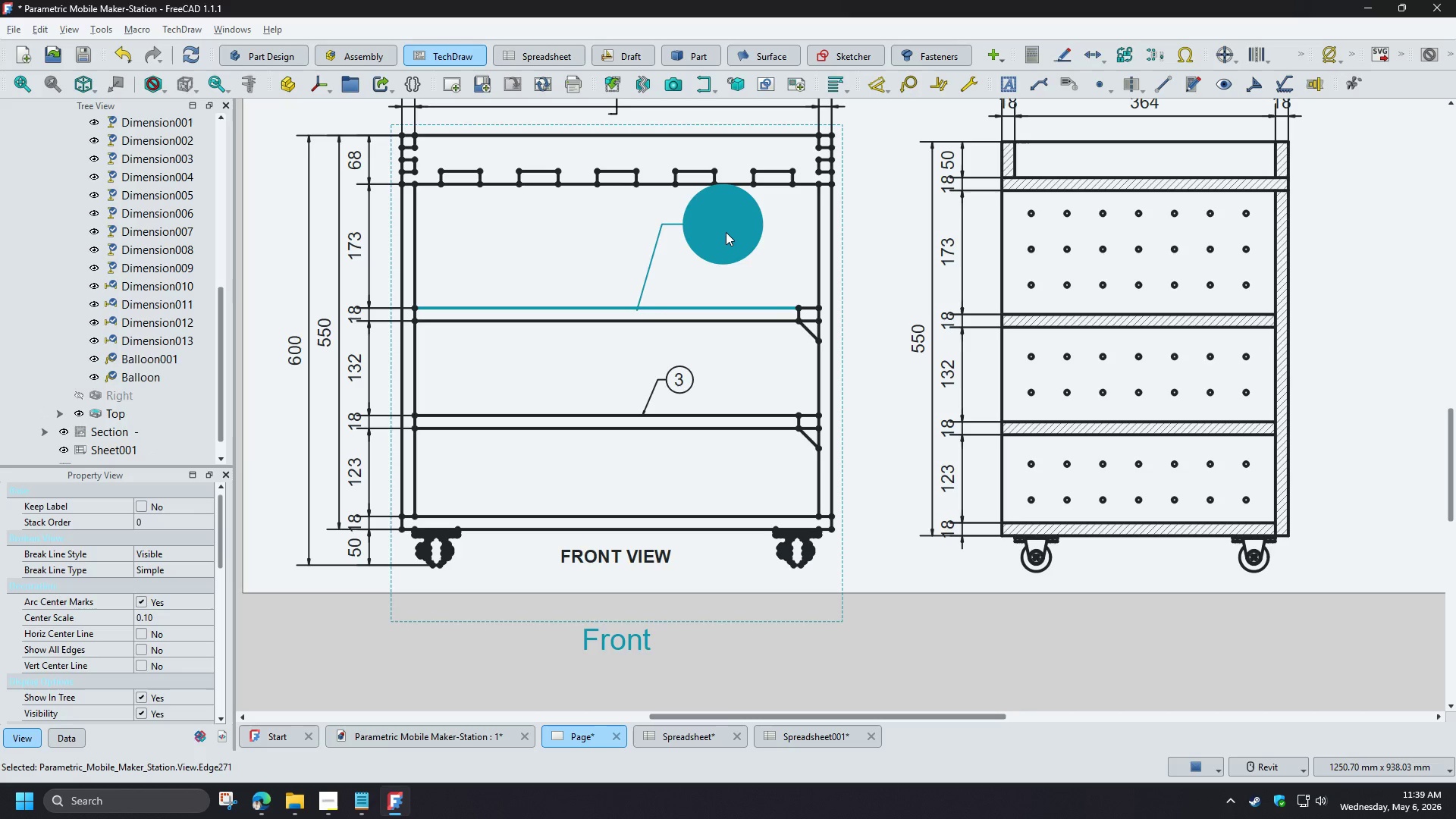 
left_click_drag(start_coordinate=[726, 231], to_coordinate=[714, 265])
 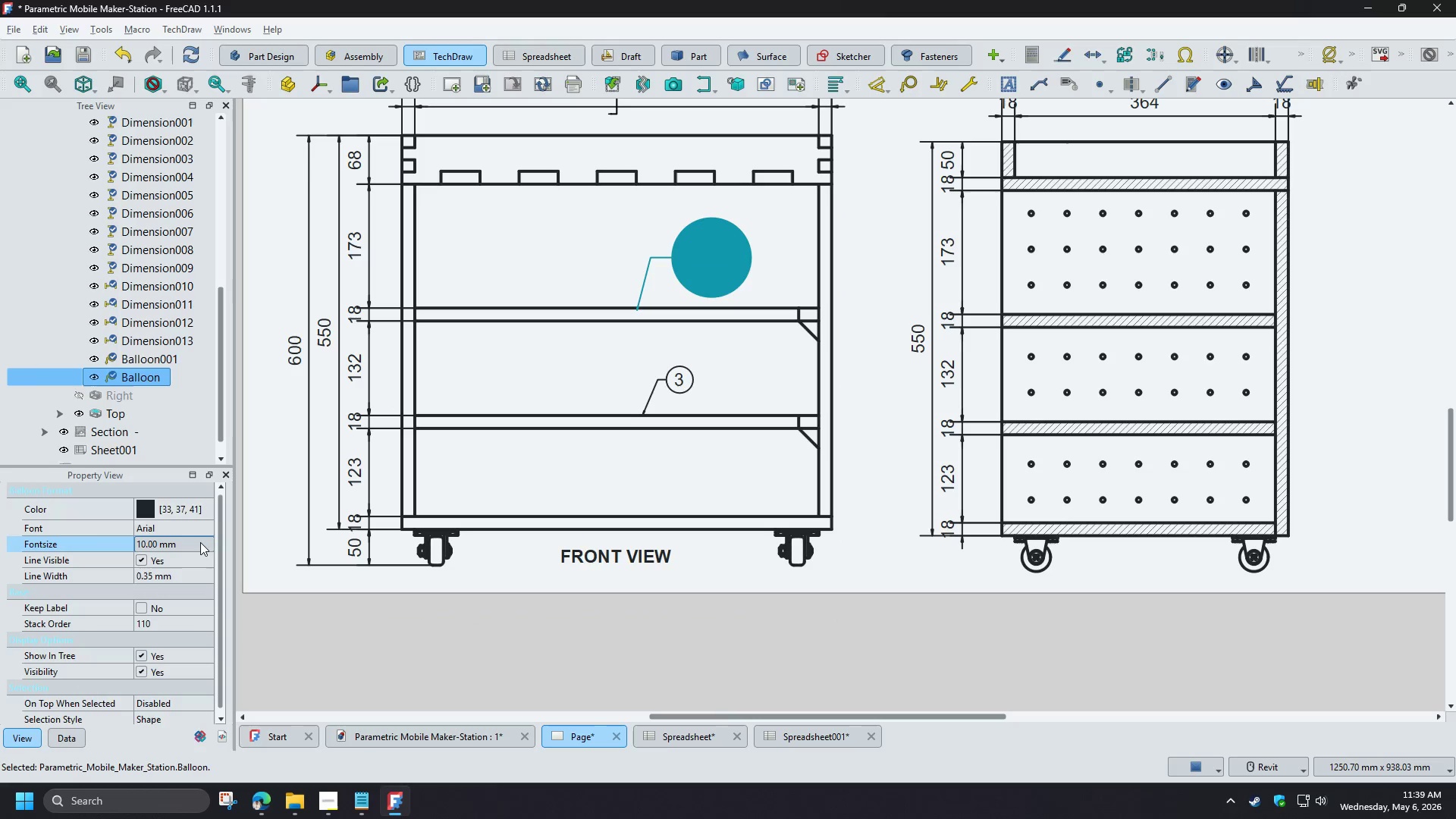 
left_click([188, 541])
 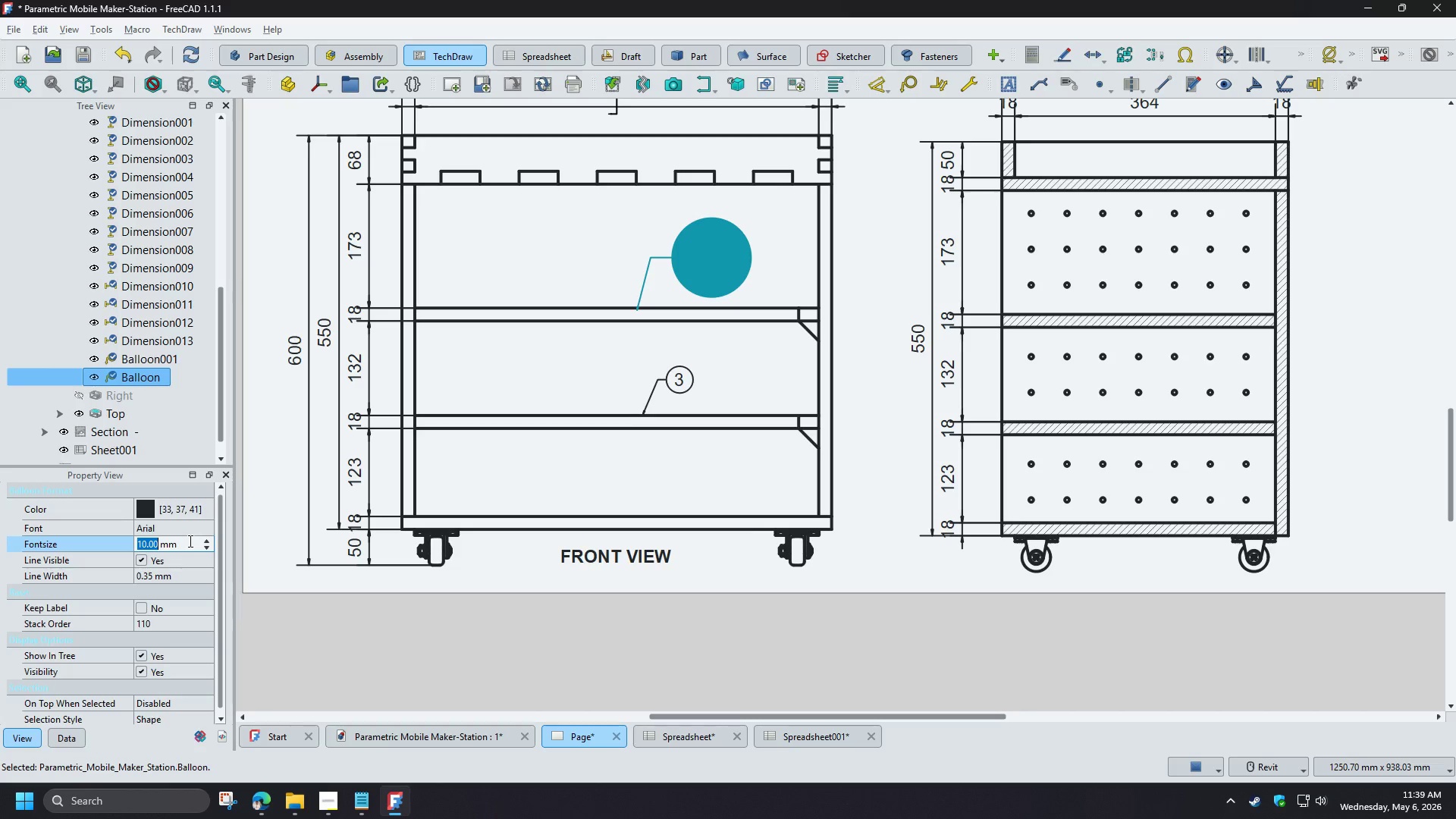 
key(3)
 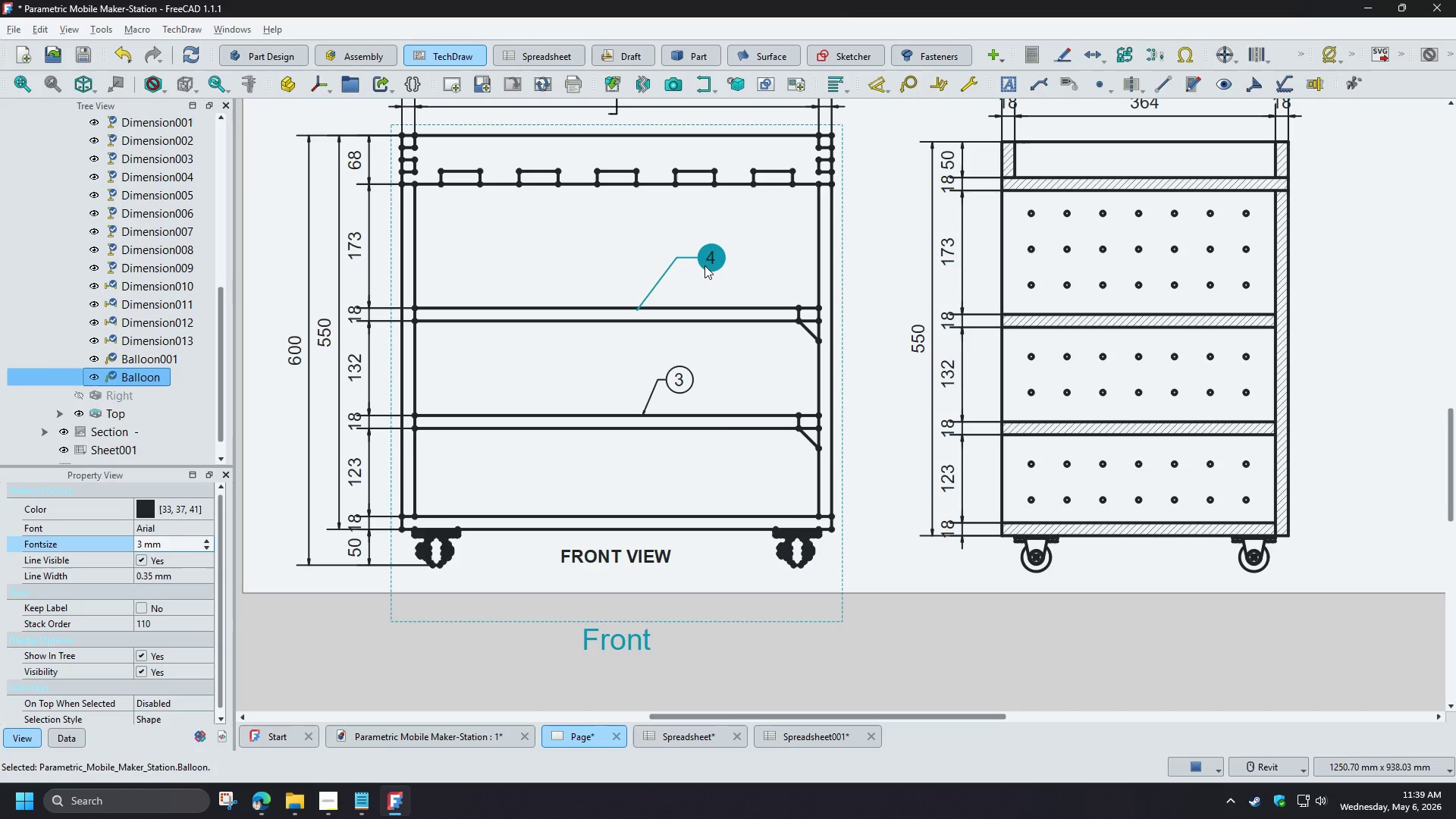 
left_click_drag(start_coordinate=[707, 260], to_coordinate=[679, 284])
 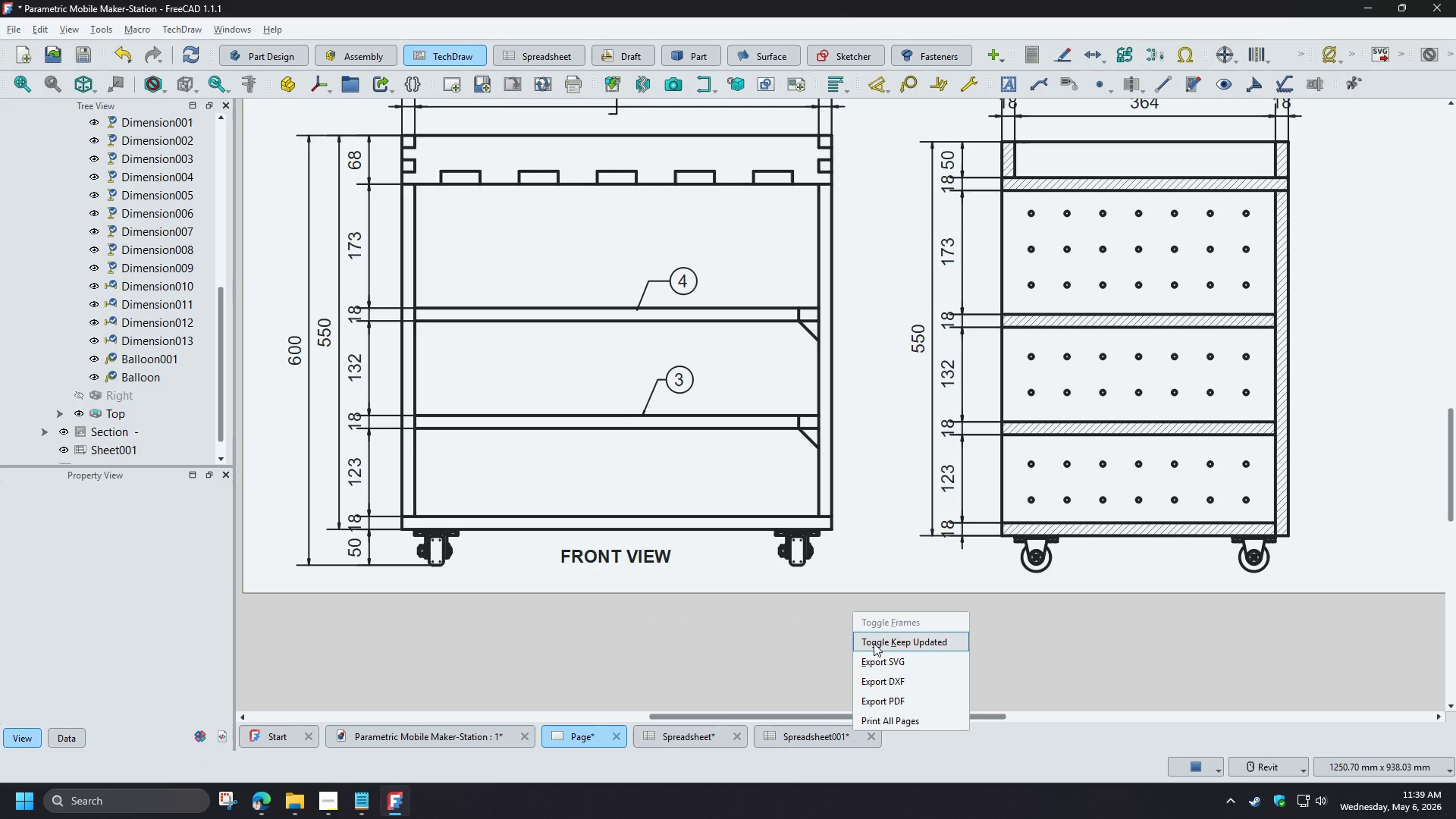 
left_click([778, 654])
 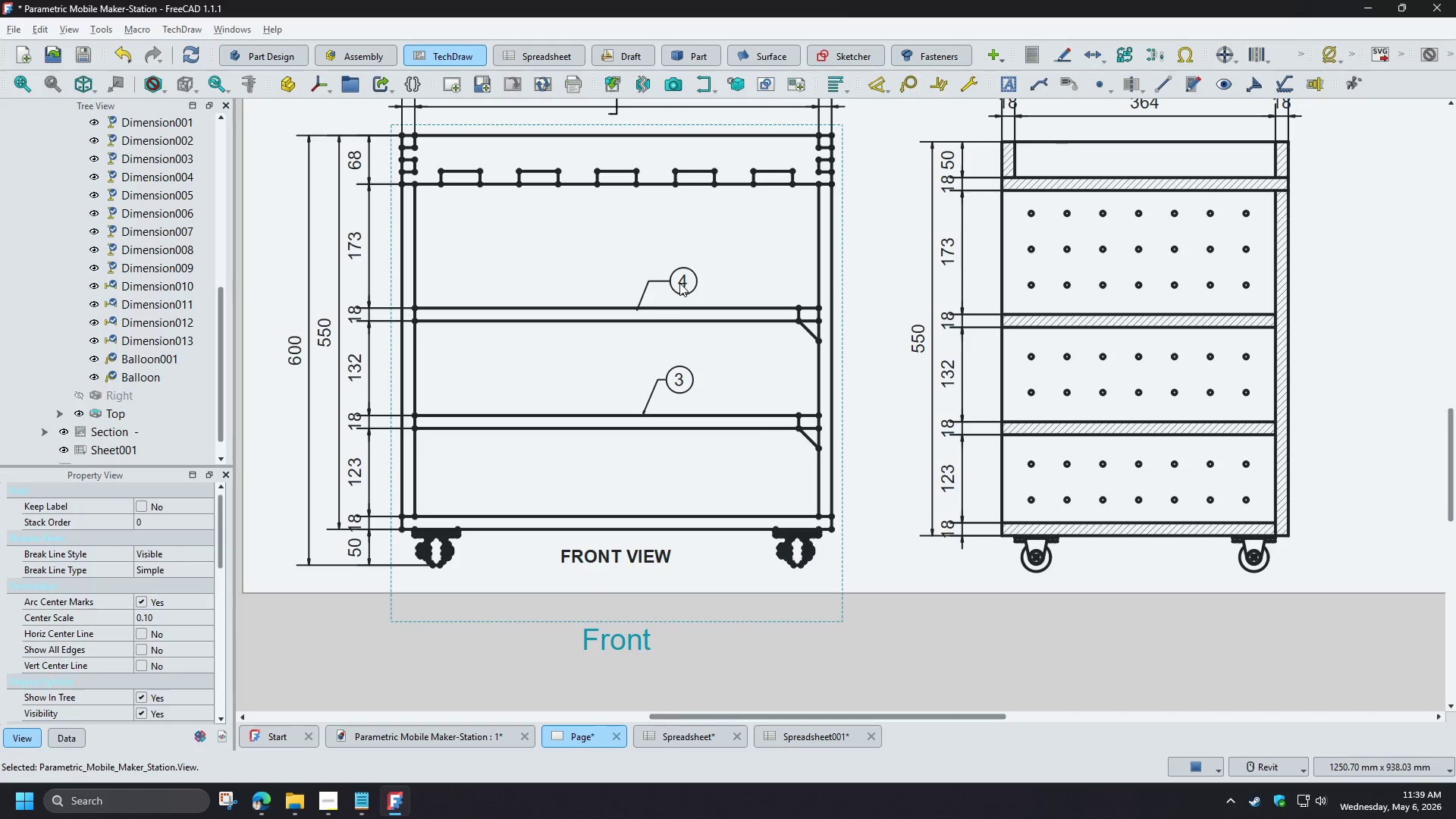 
left_click_drag(start_coordinate=[679, 282], to_coordinate=[674, 282])
 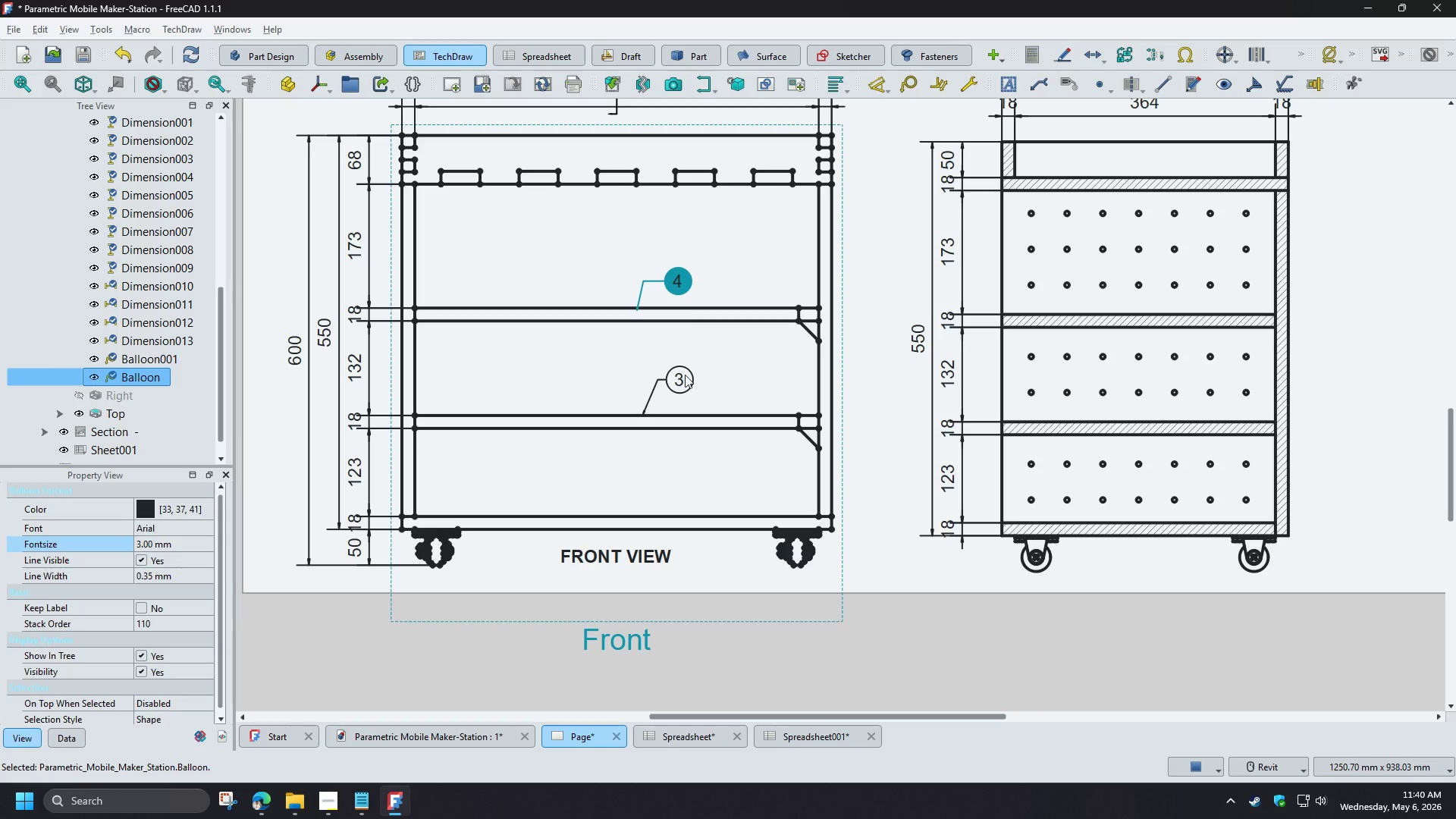 
left_click([678, 384])
 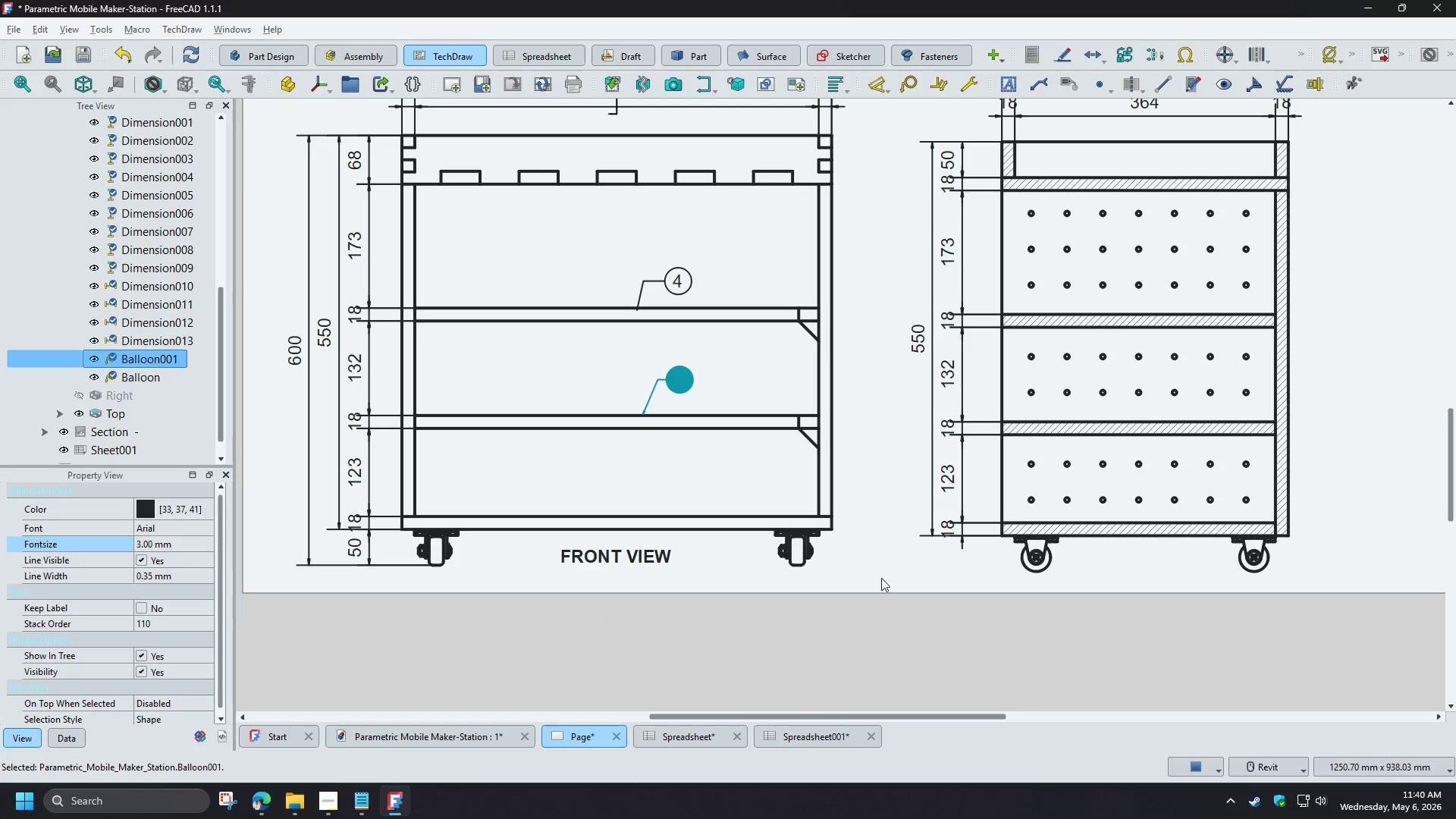 
left_click([913, 650])
 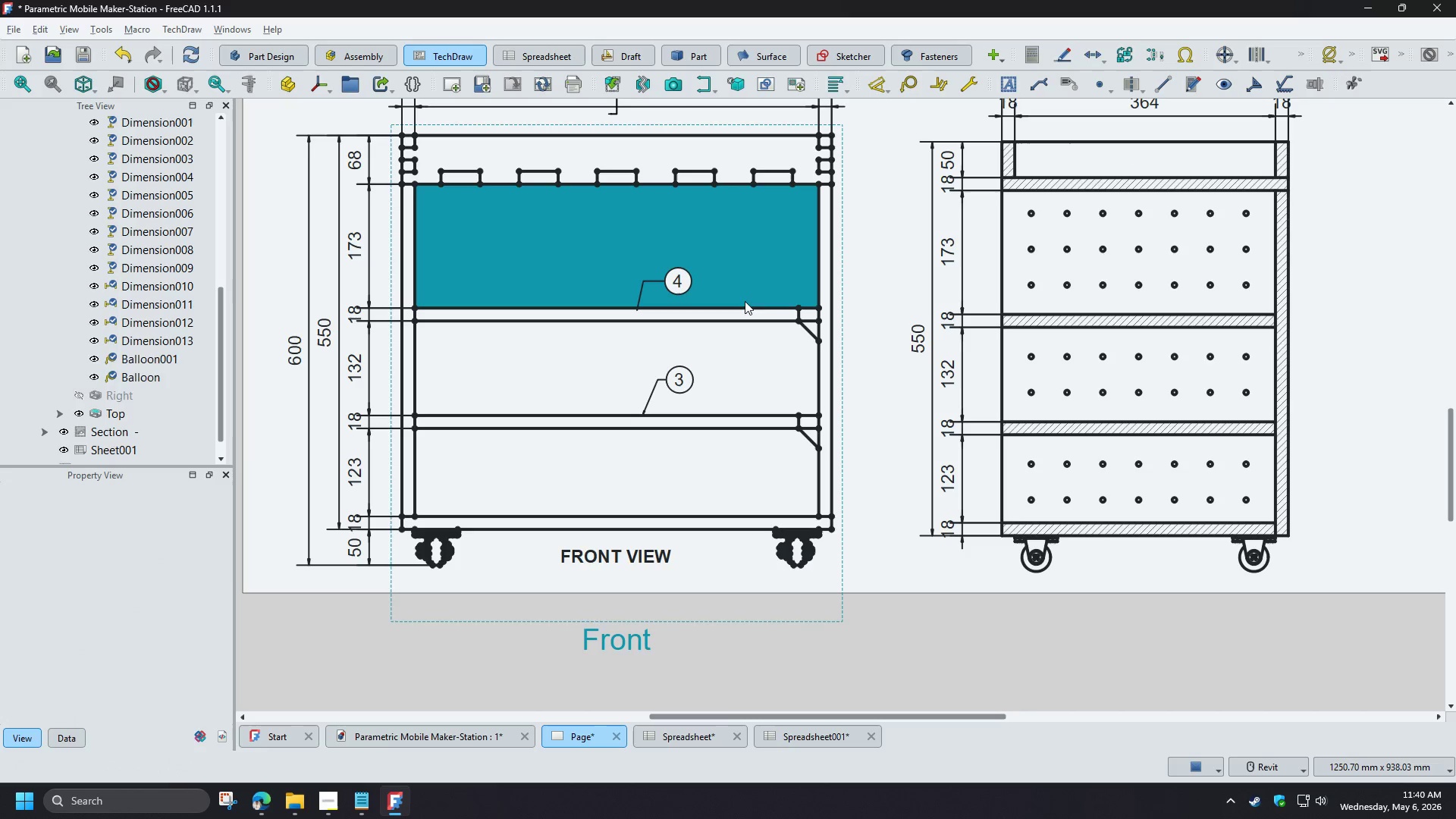 
wait(7.05)
 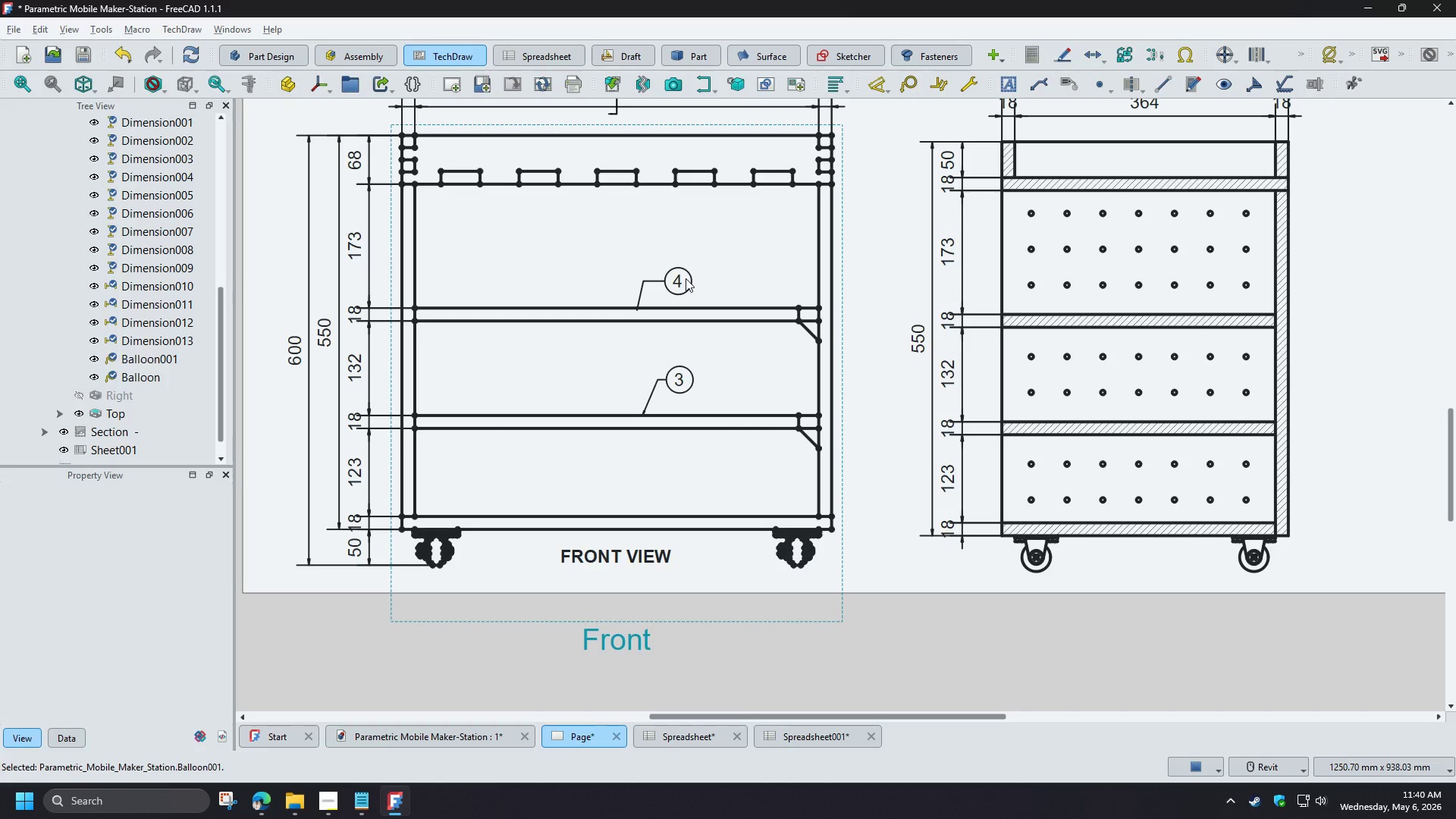 
left_click([678, 283])
 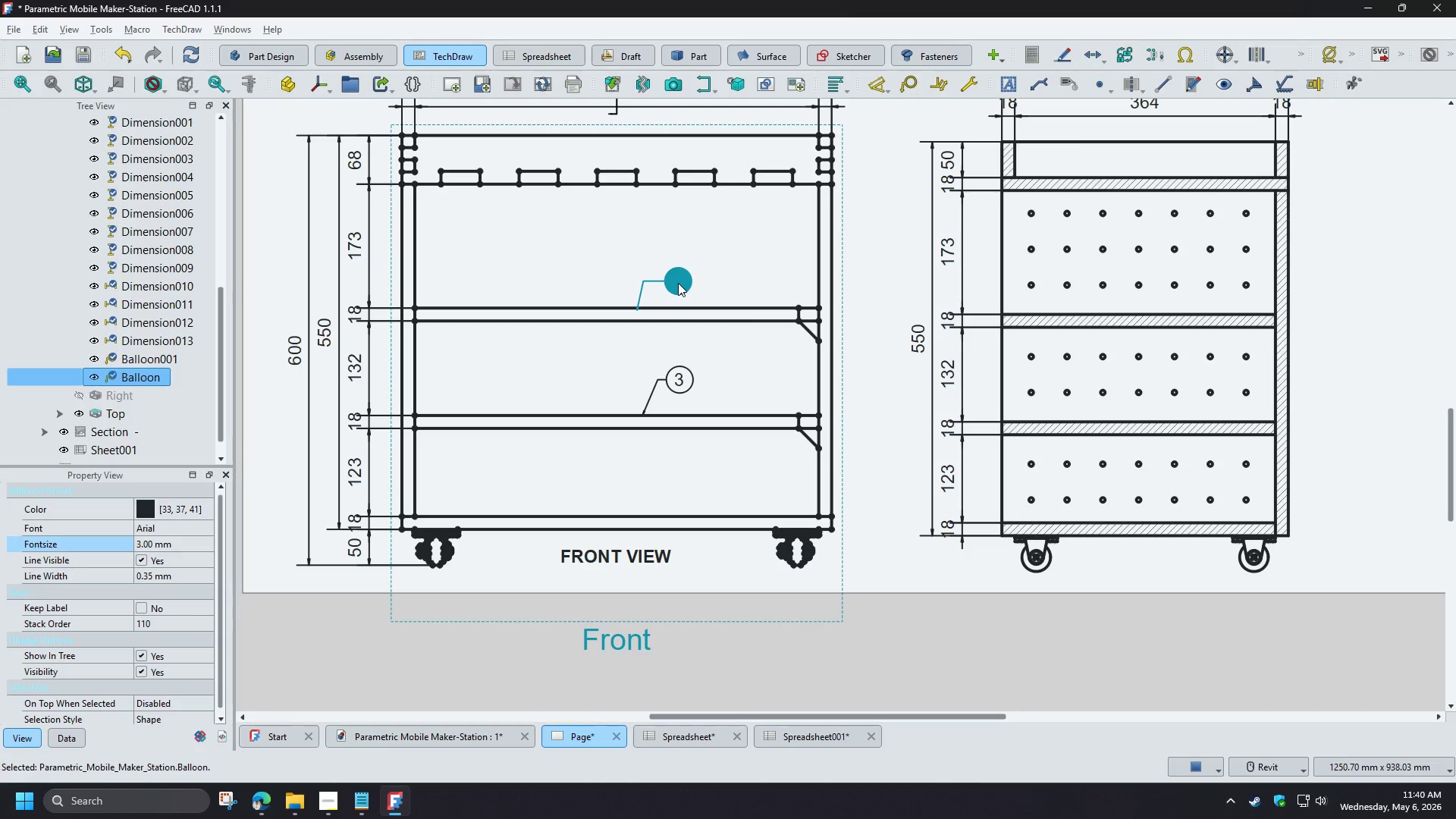 
key(Delete)
 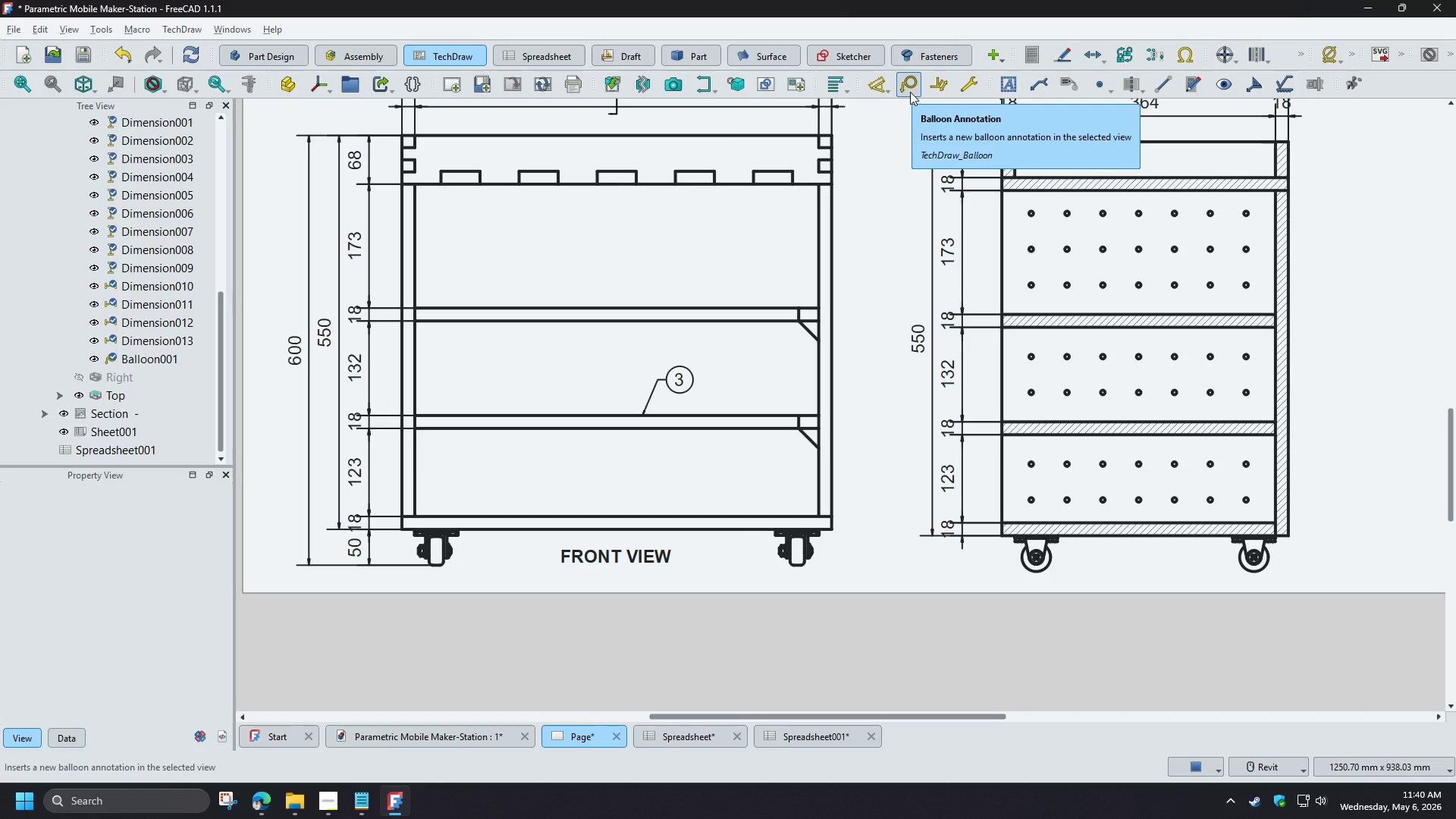 
right_click([910, 92])
 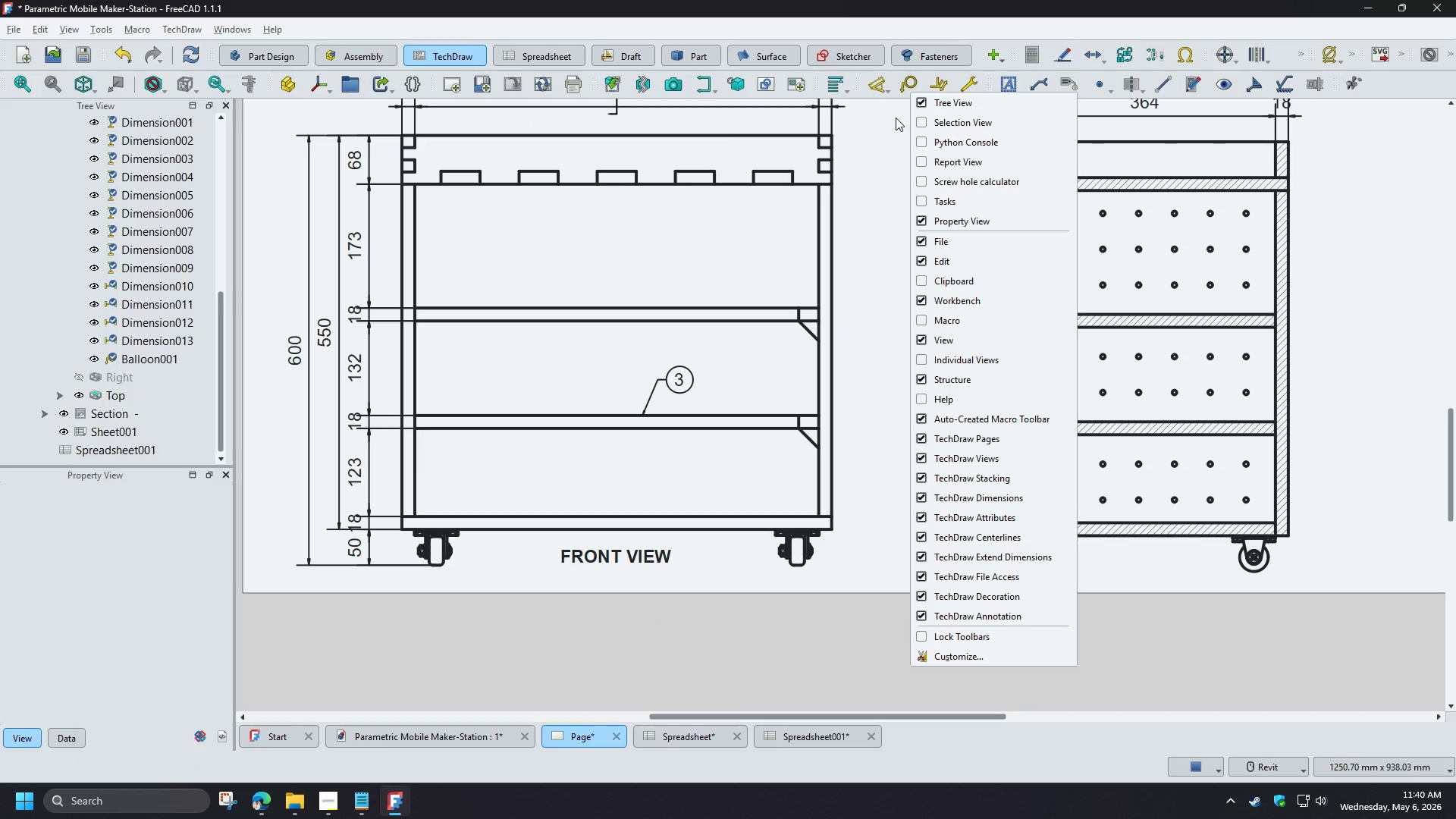 
left_click([894, 118])
 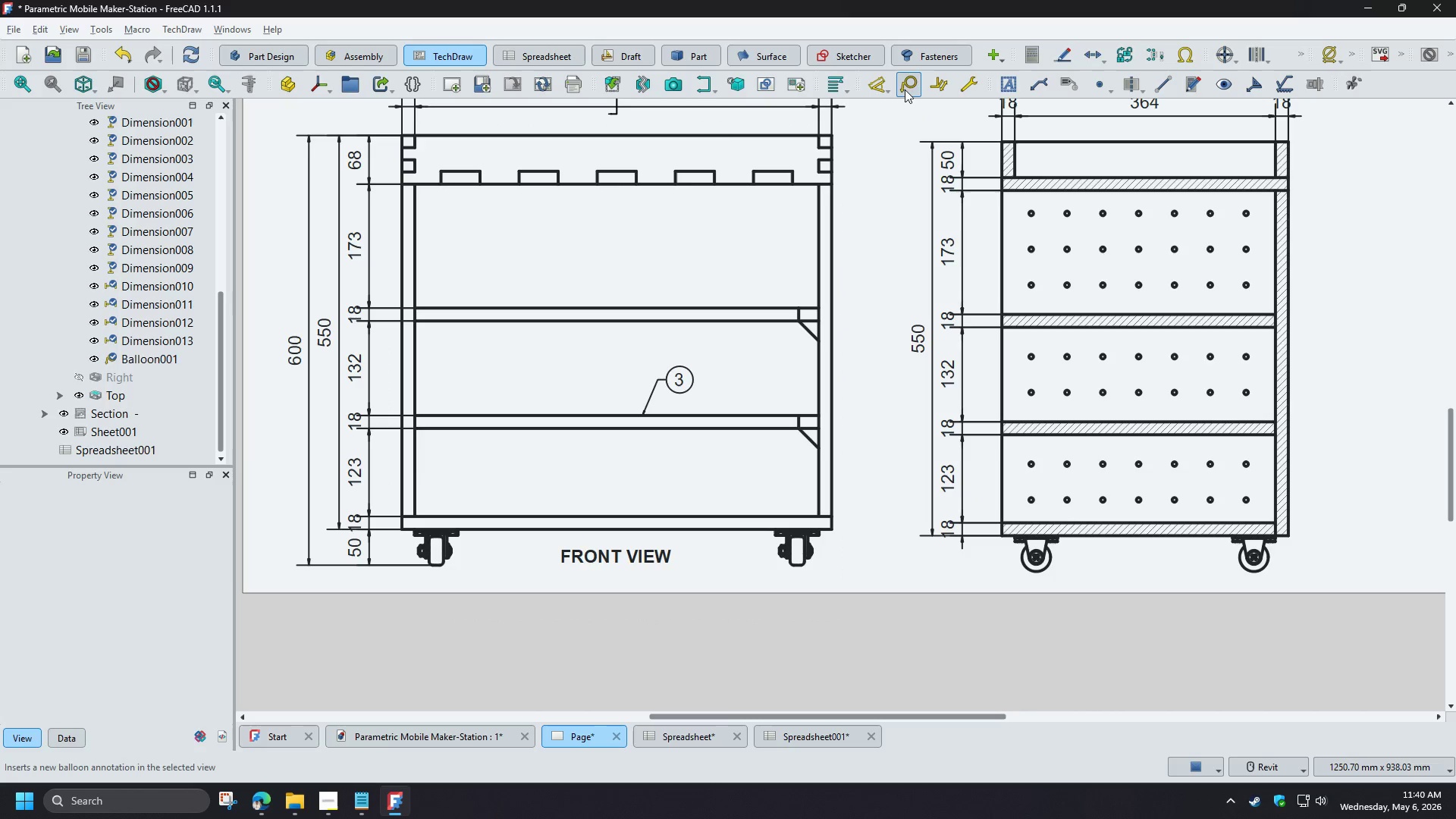 
mouse_move([893, 105])
 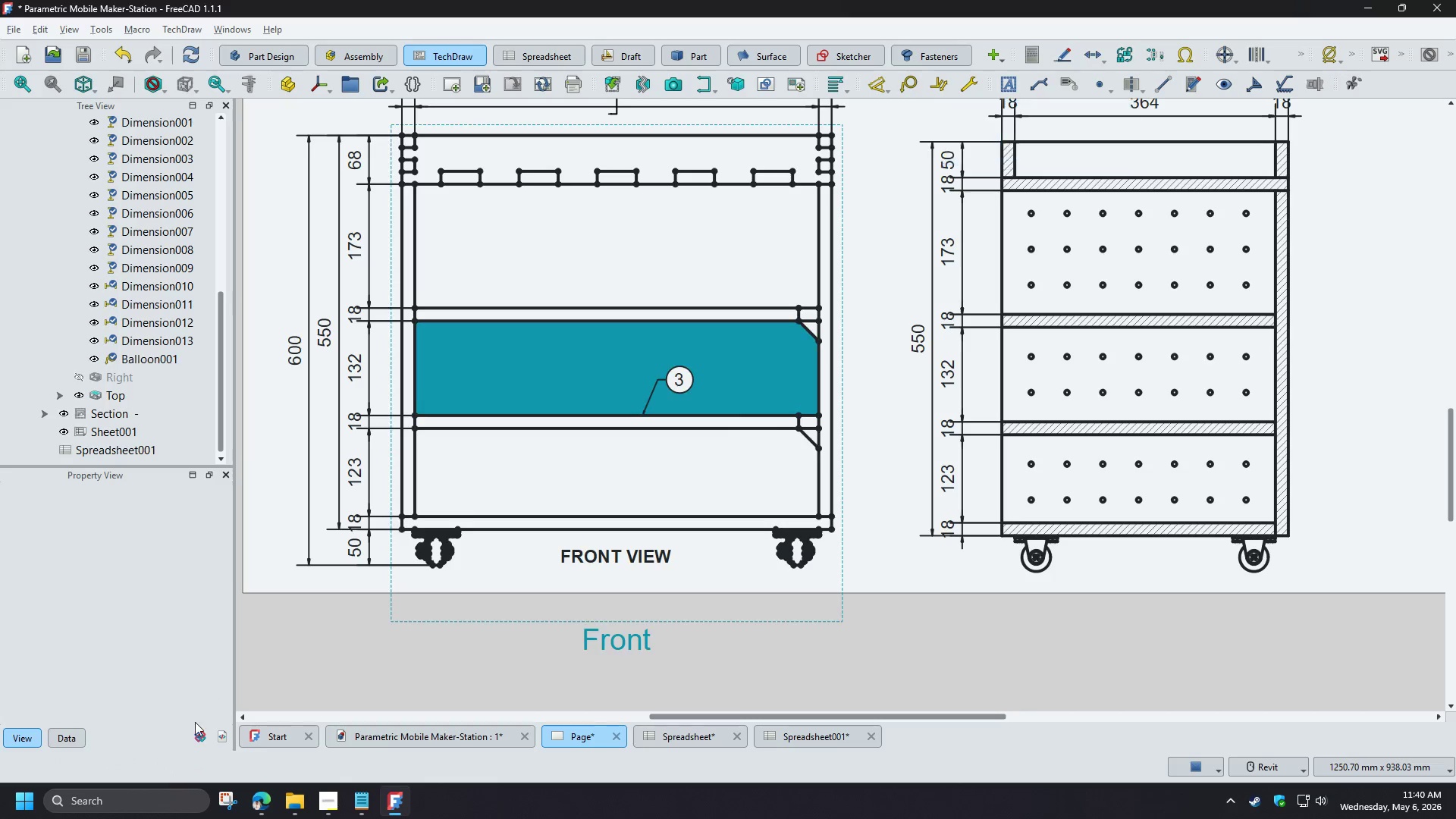 
mouse_move([215, 739])
 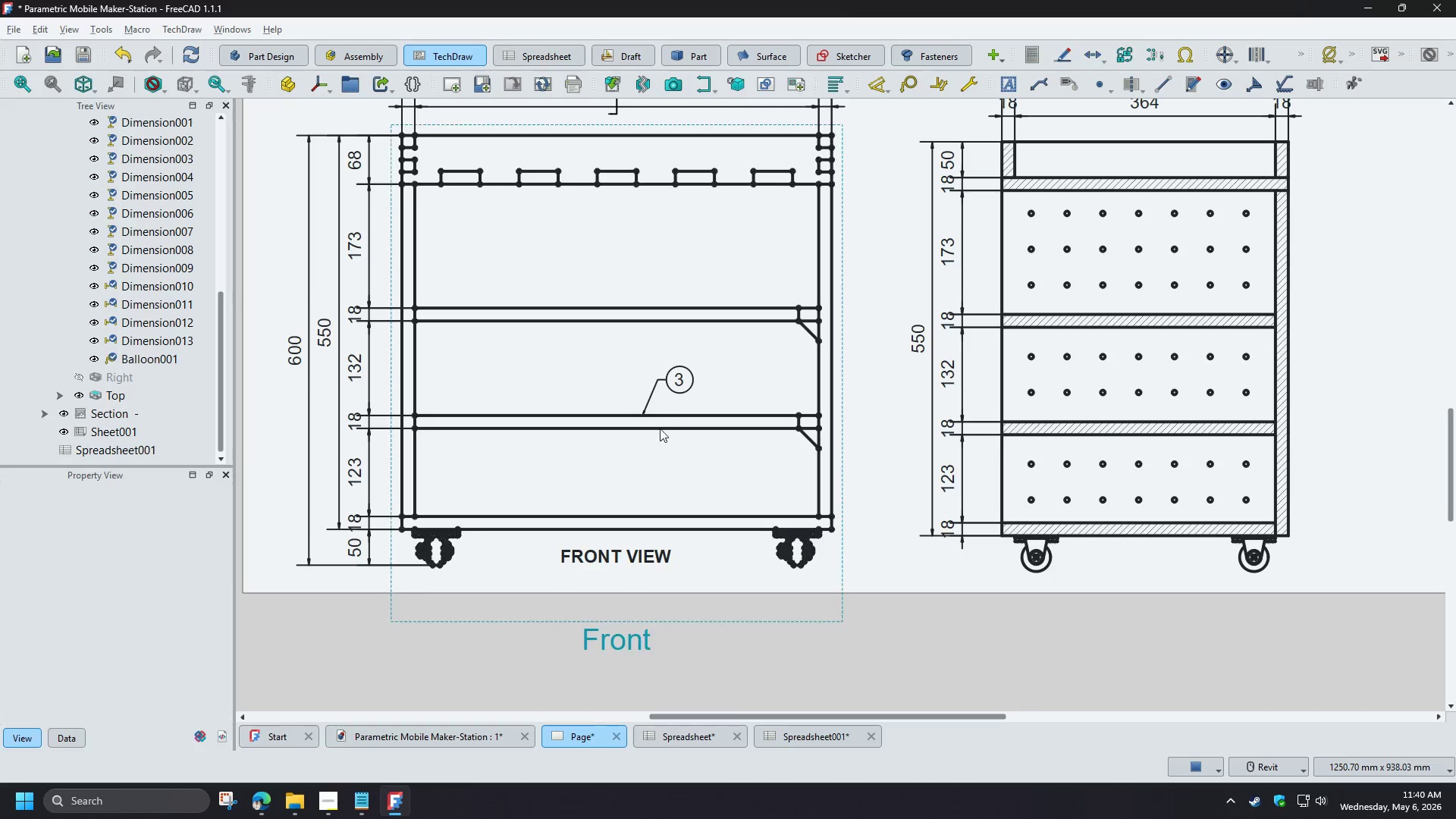 
wait(6.71)
 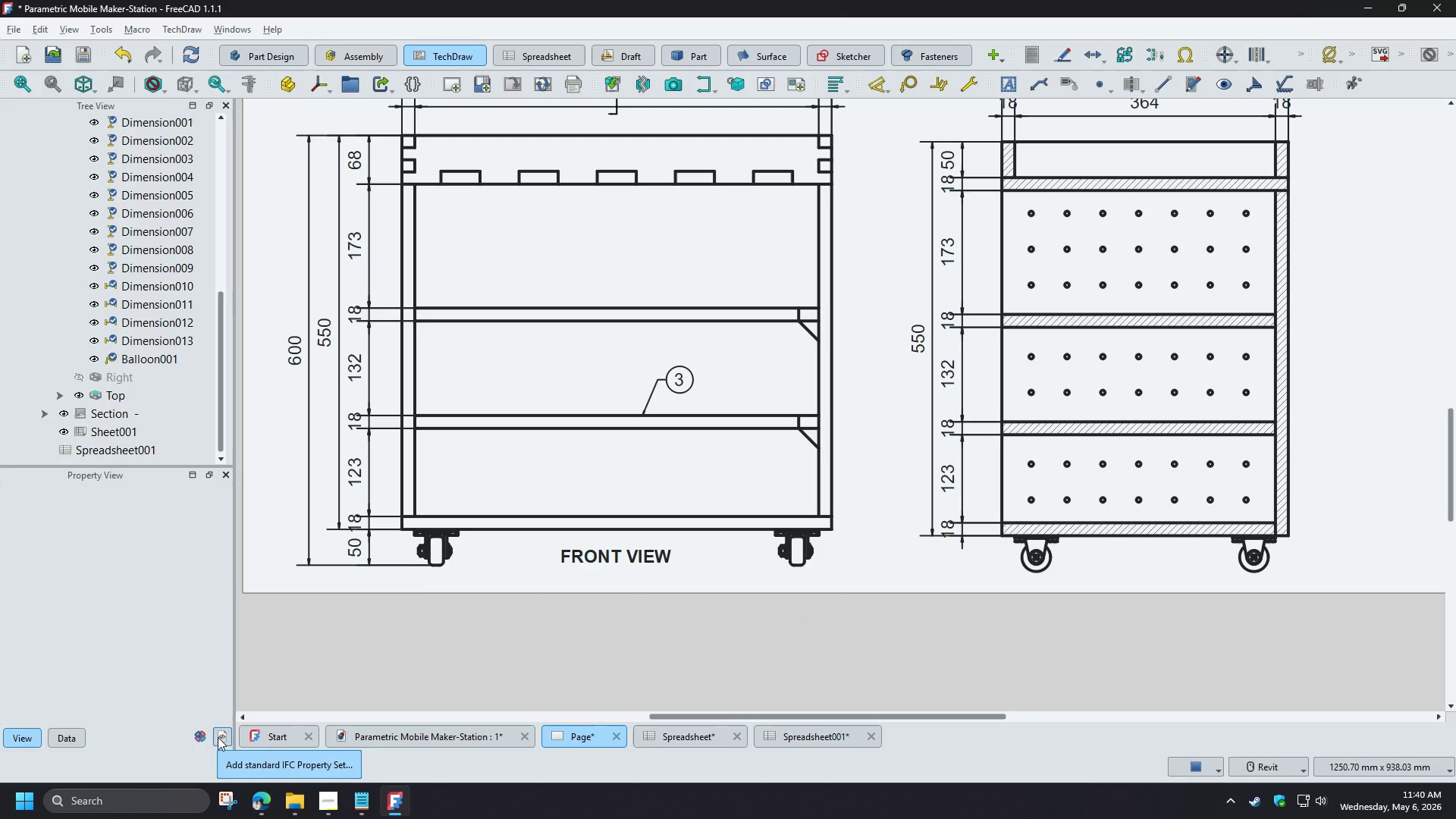 
left_click([676, 383])
 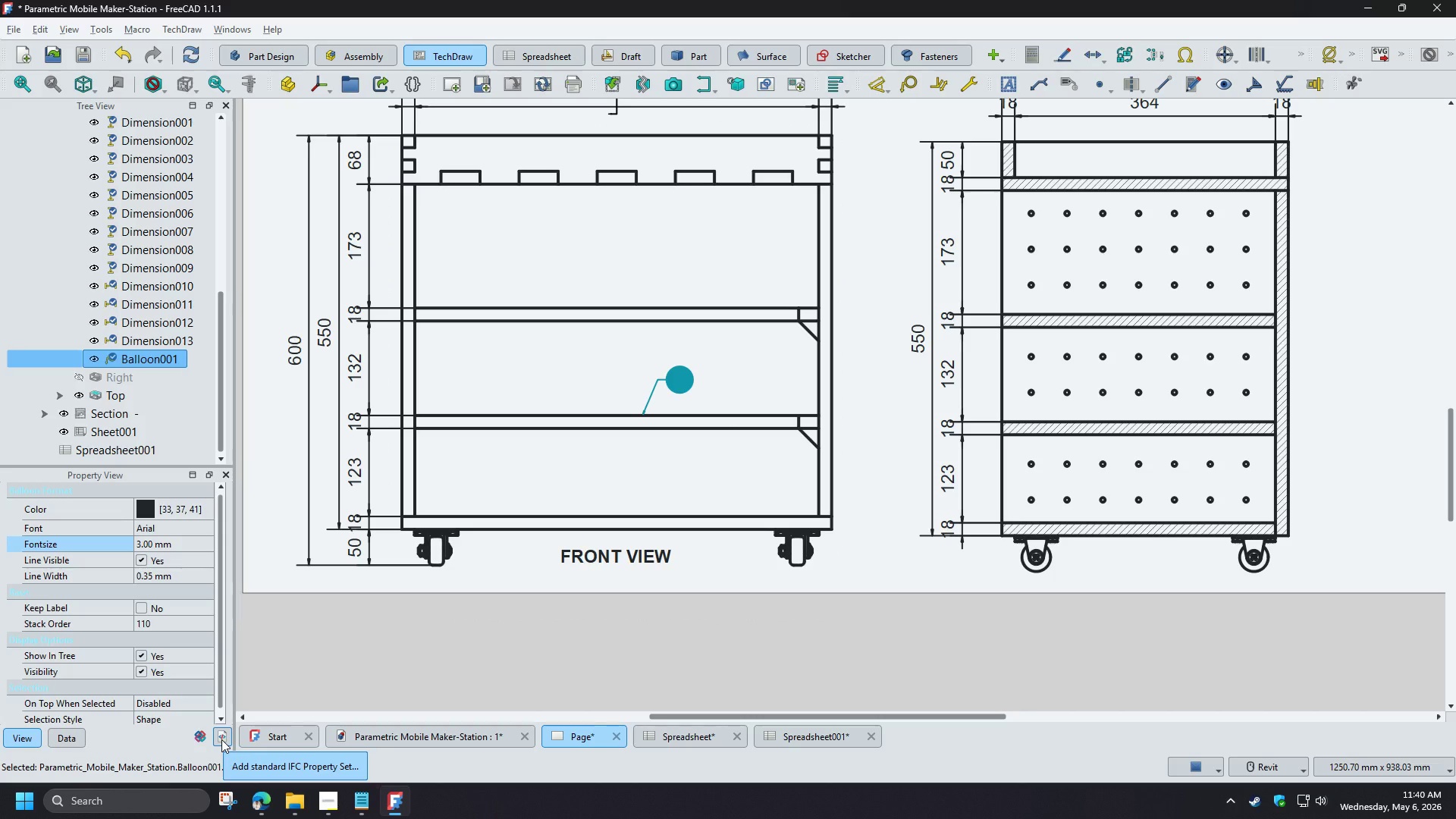 
left_click([221, 739])
 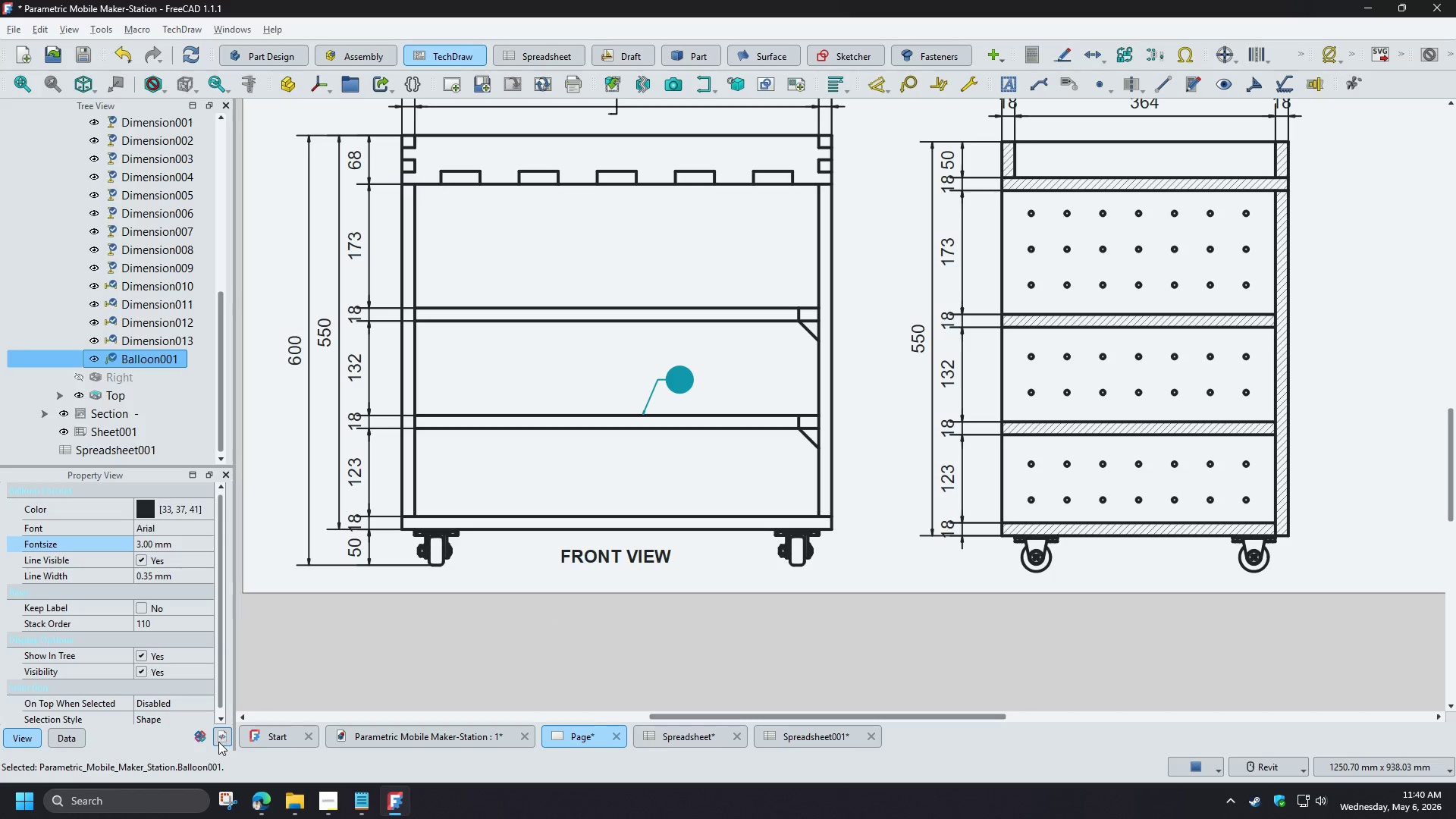 
mouse_move([222, 736])
 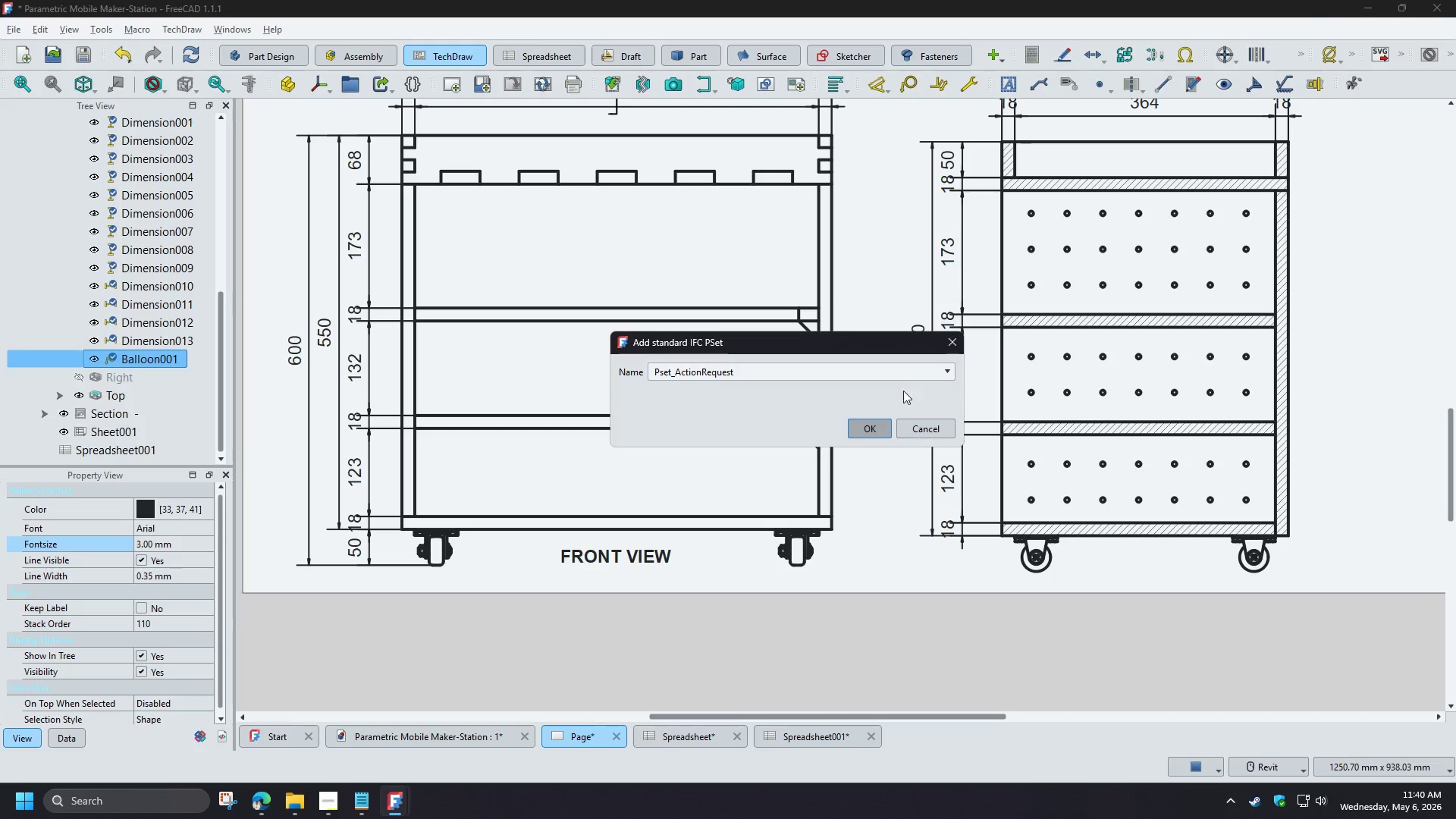 
left_click([943, 370])
 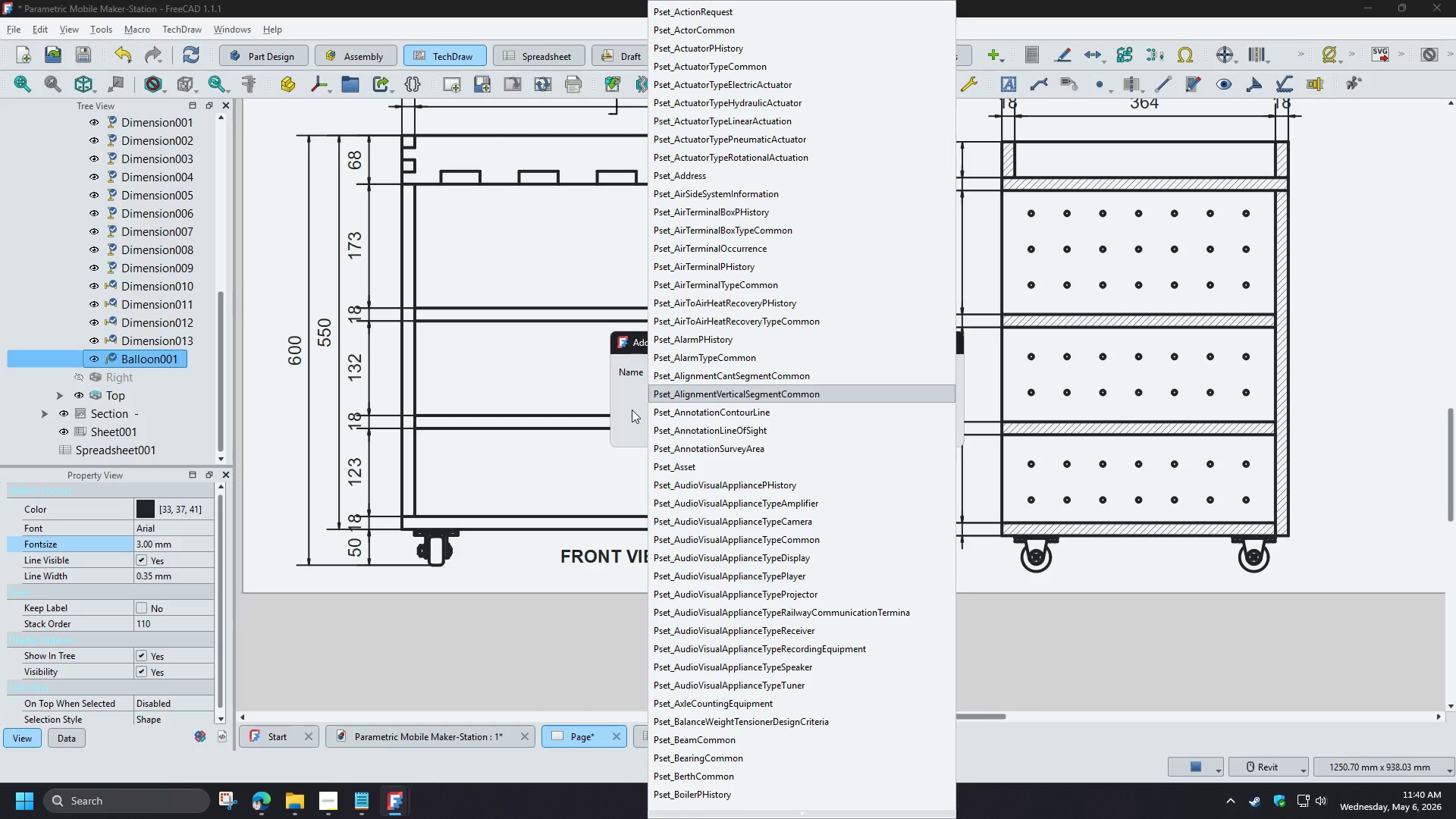 
left_click([632, 410])
 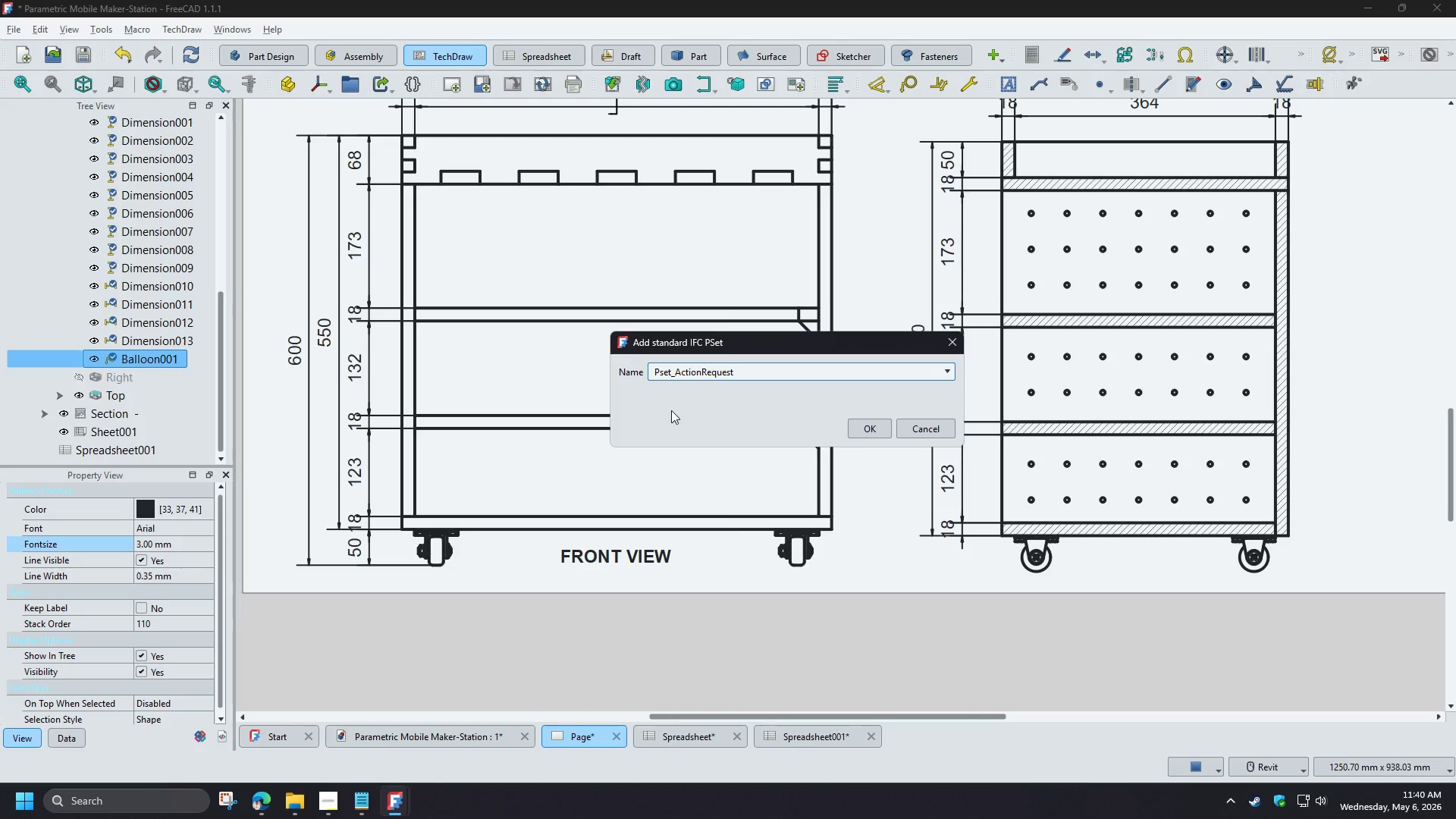 
wait(5.3)
 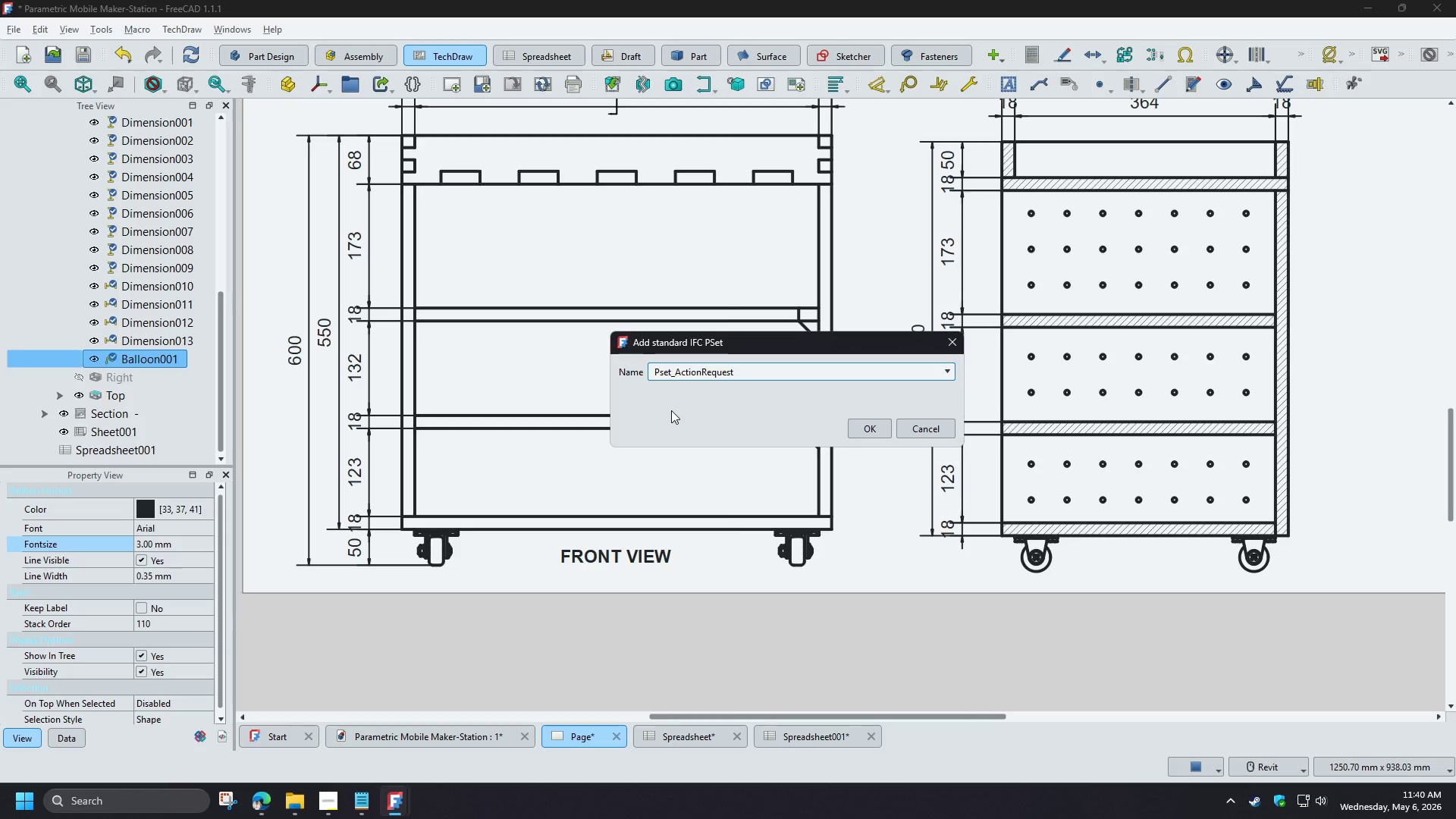 
left_click([937, 425])
 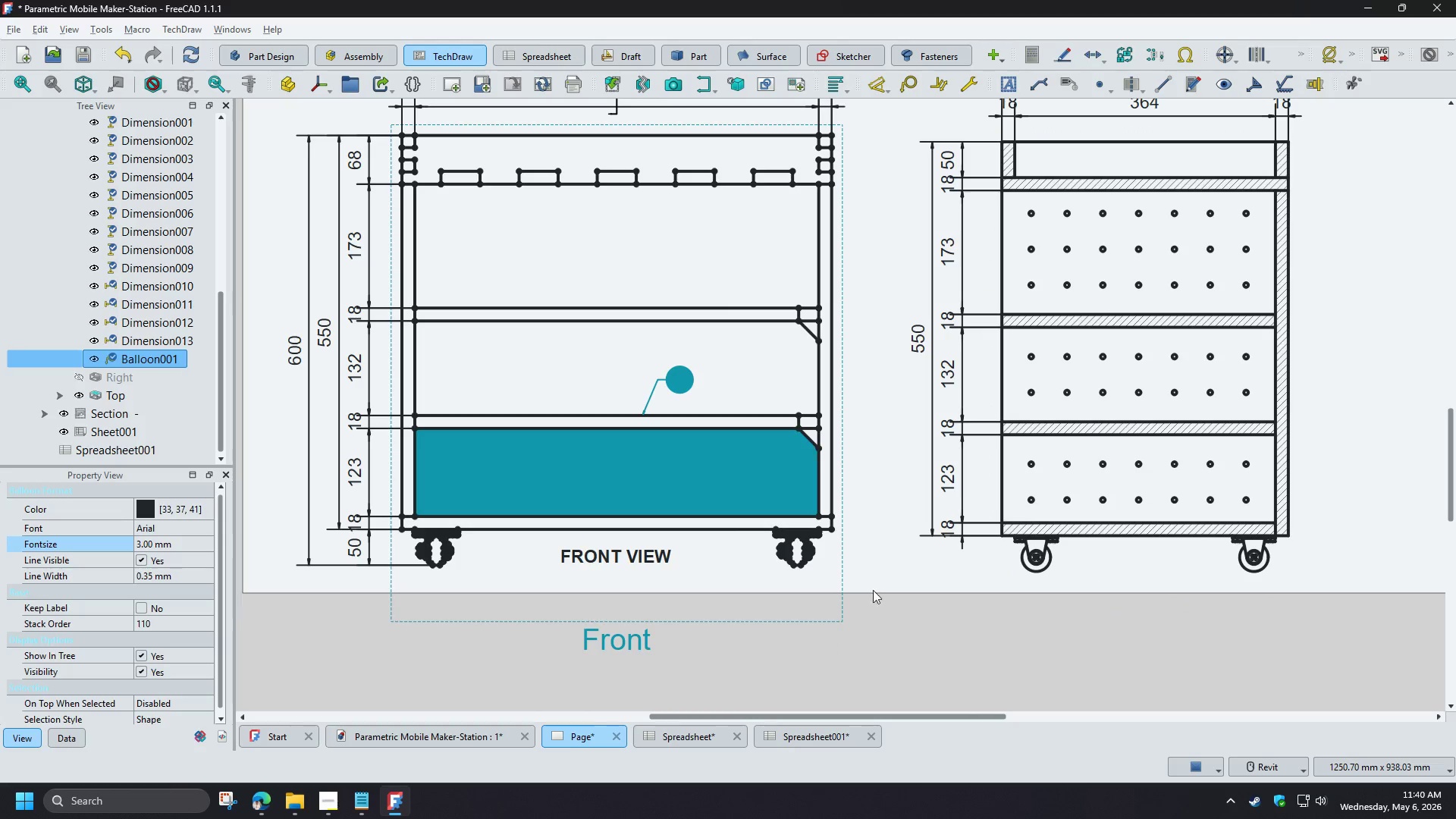 
left_click([906, 656])
 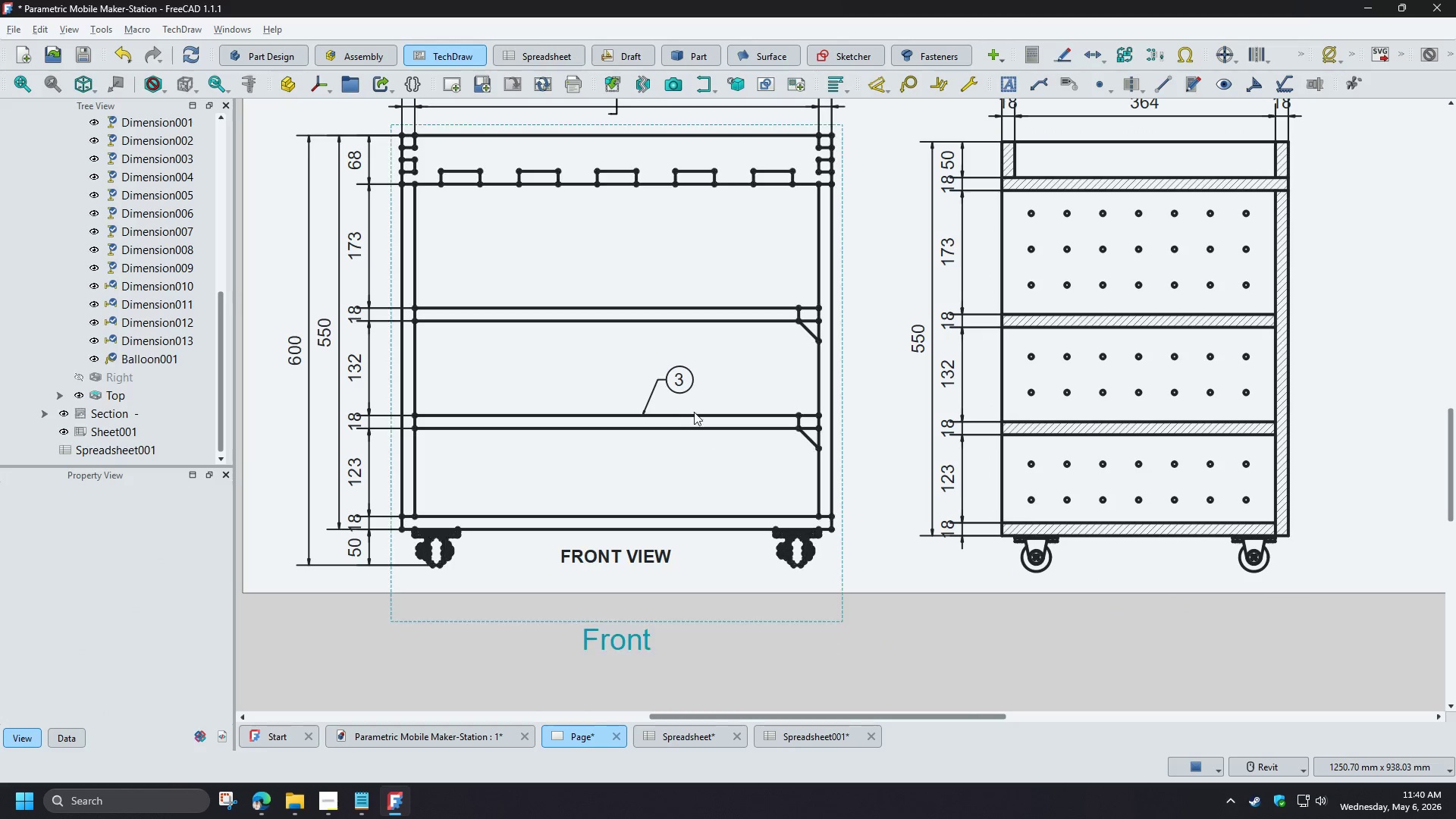 
mouse_move([685, 369])
 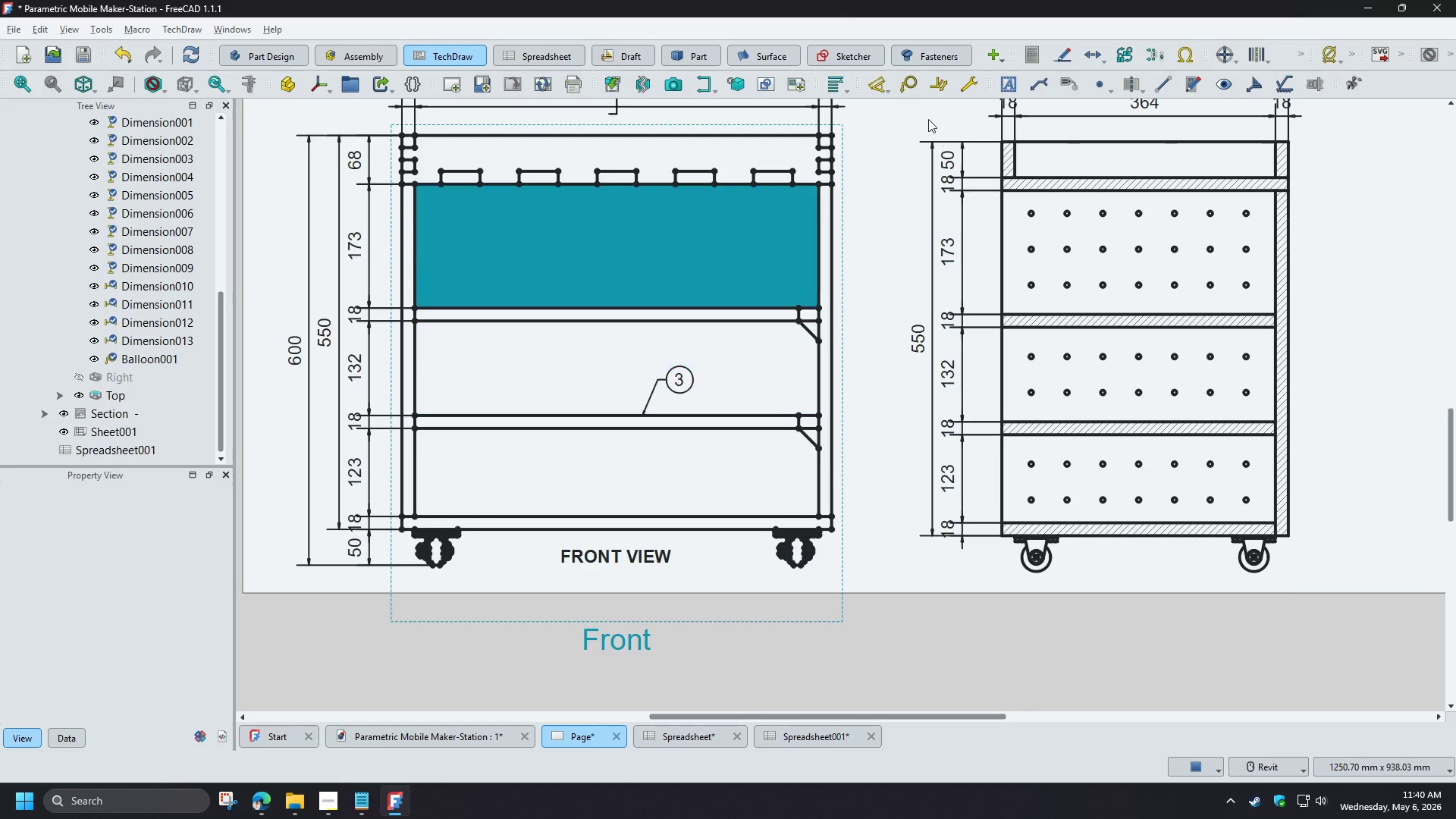 
mouse_move([897, 99])
 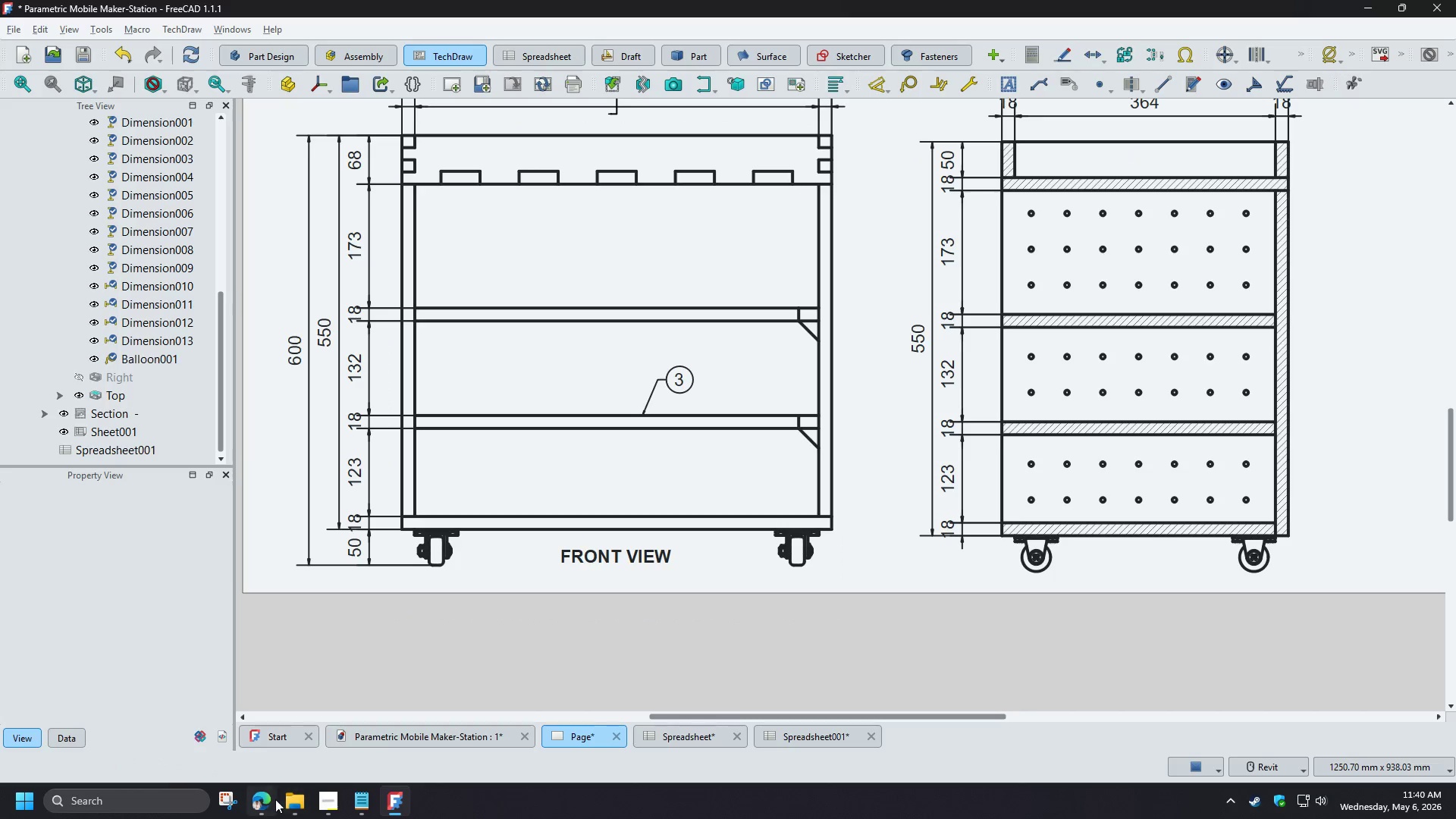 
left_click([265, 804])
 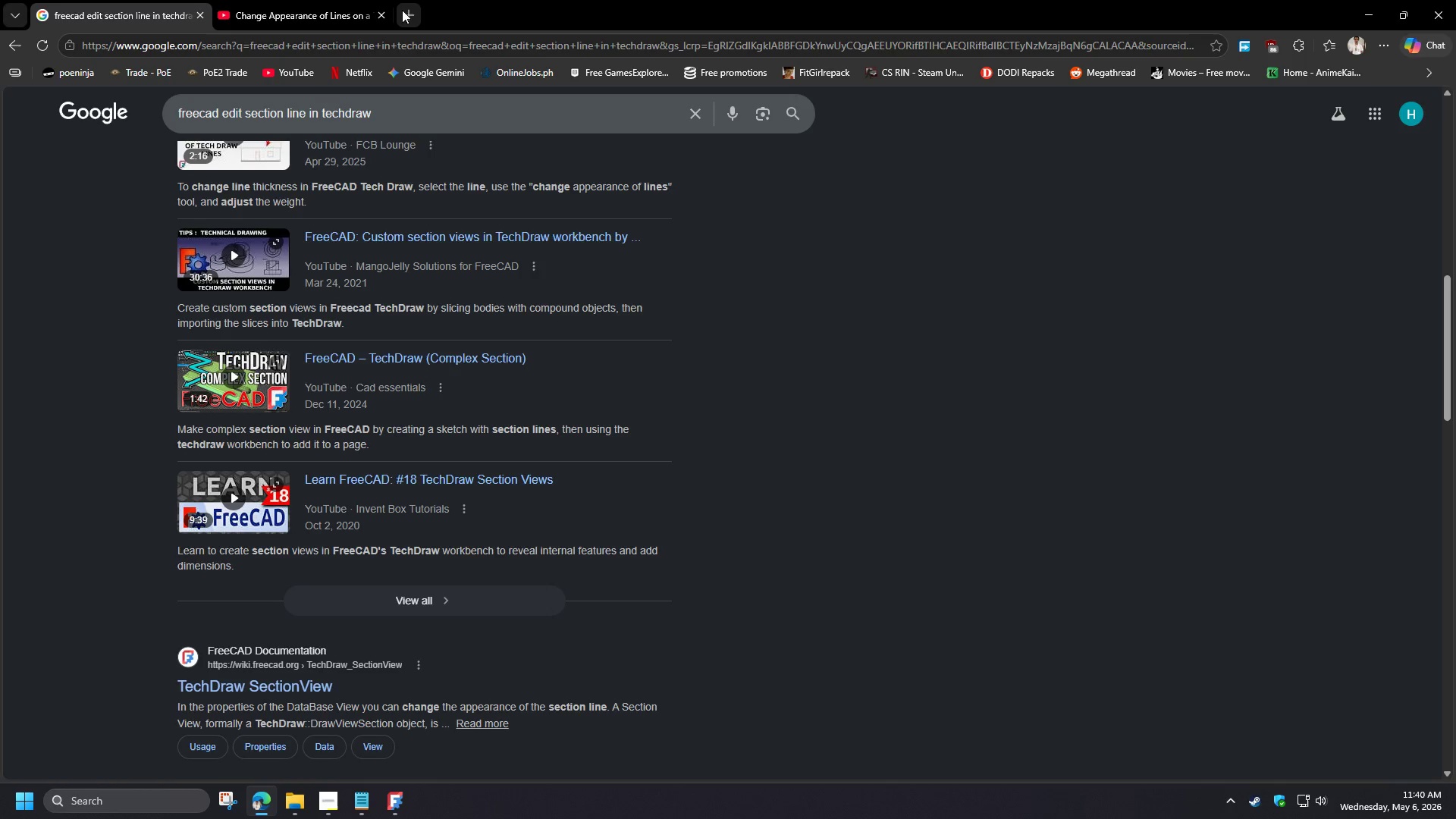 
left_click([409, 17])
 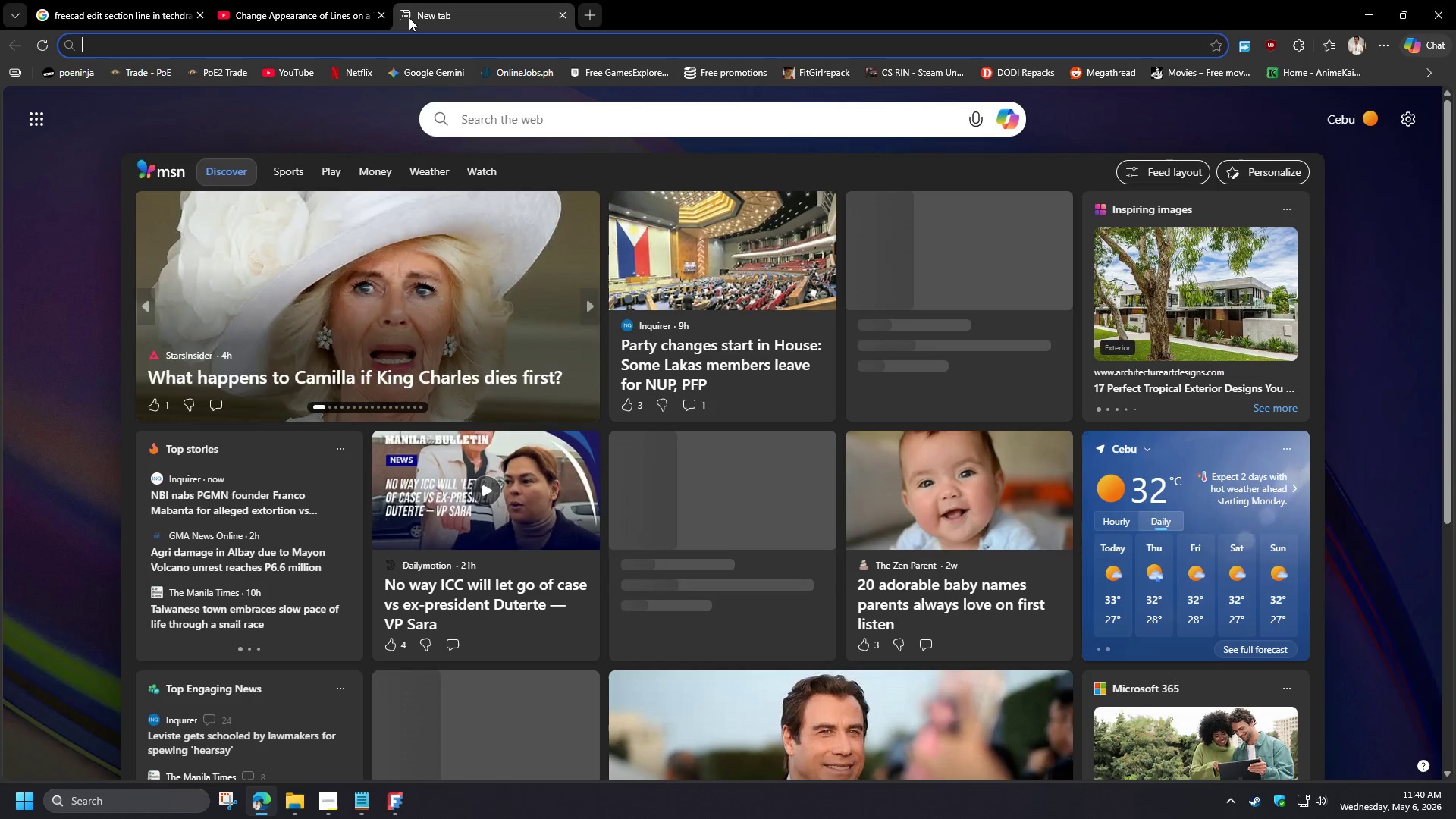 
type(freecad add standa)
key(Backspace)
key(Backspace)
key(Backspace)
key(Backspace)
key(Backspace)
key(Backspace)
type(efault baloonm)
key(Backspace)
type( anotat)
key(Backspace)
key(Backspace)
key(Backspace)
key(Backspace)
type(notation)
 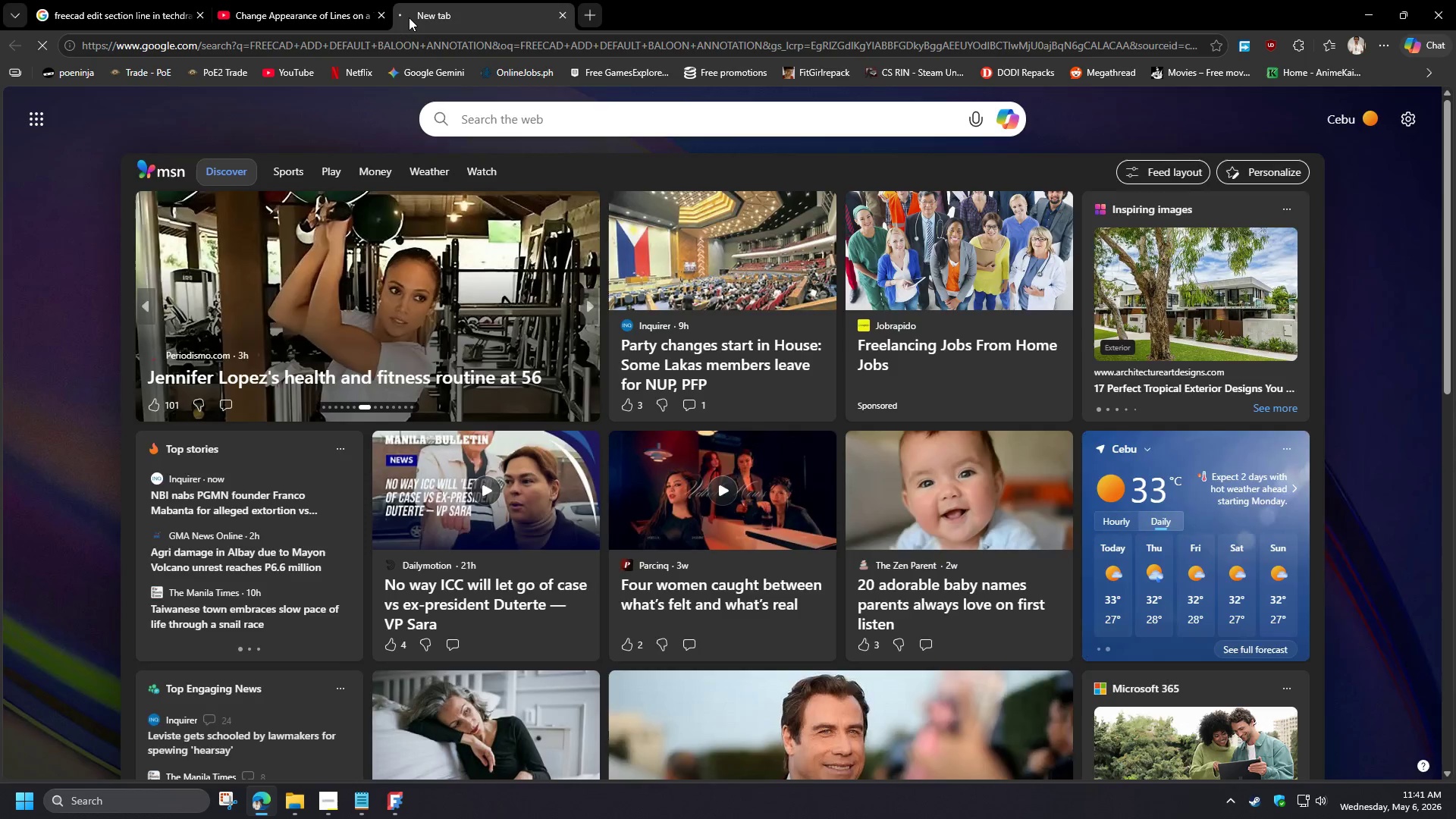 
key(Enter)
 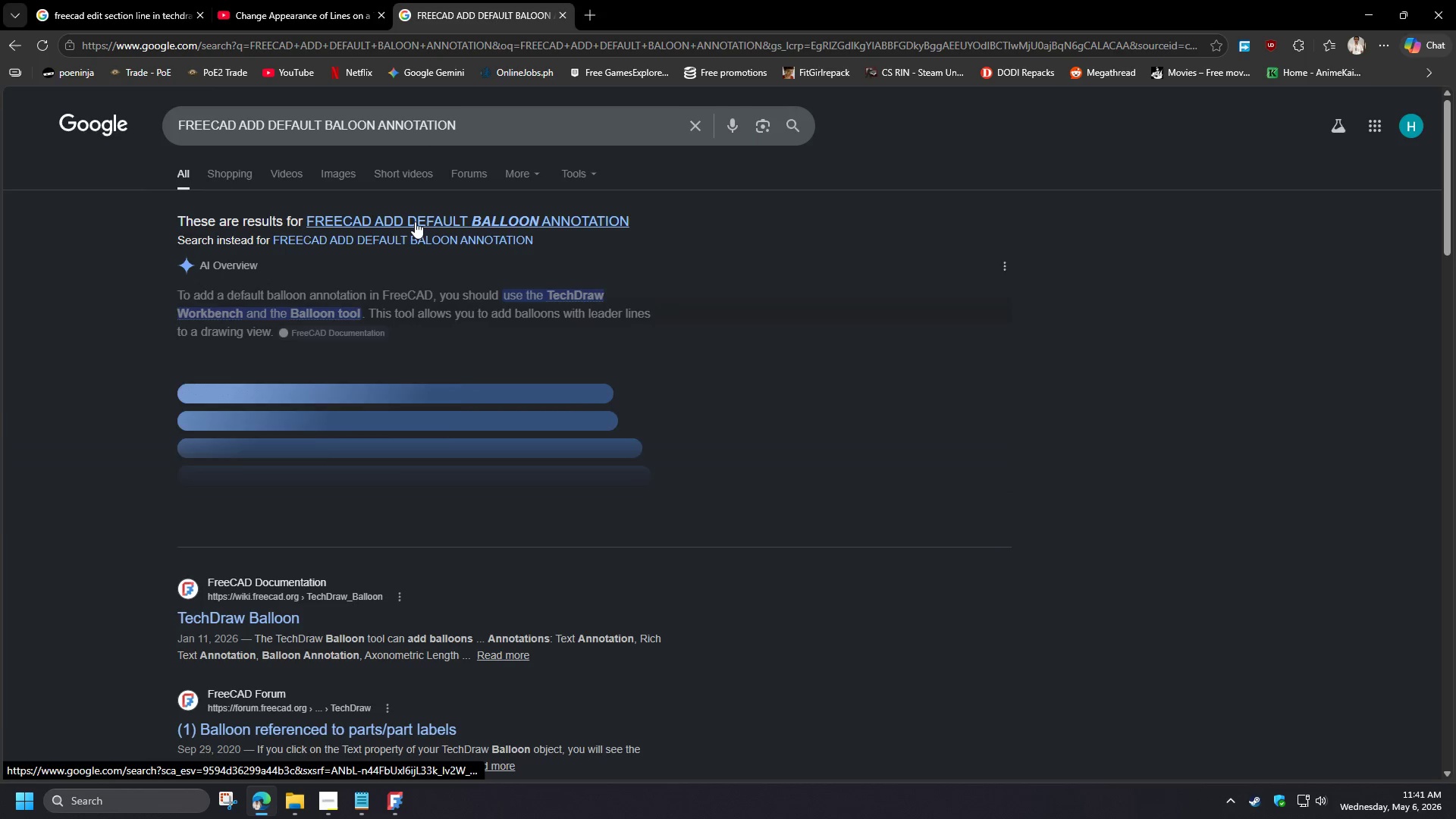 
left_click([415, 221])
 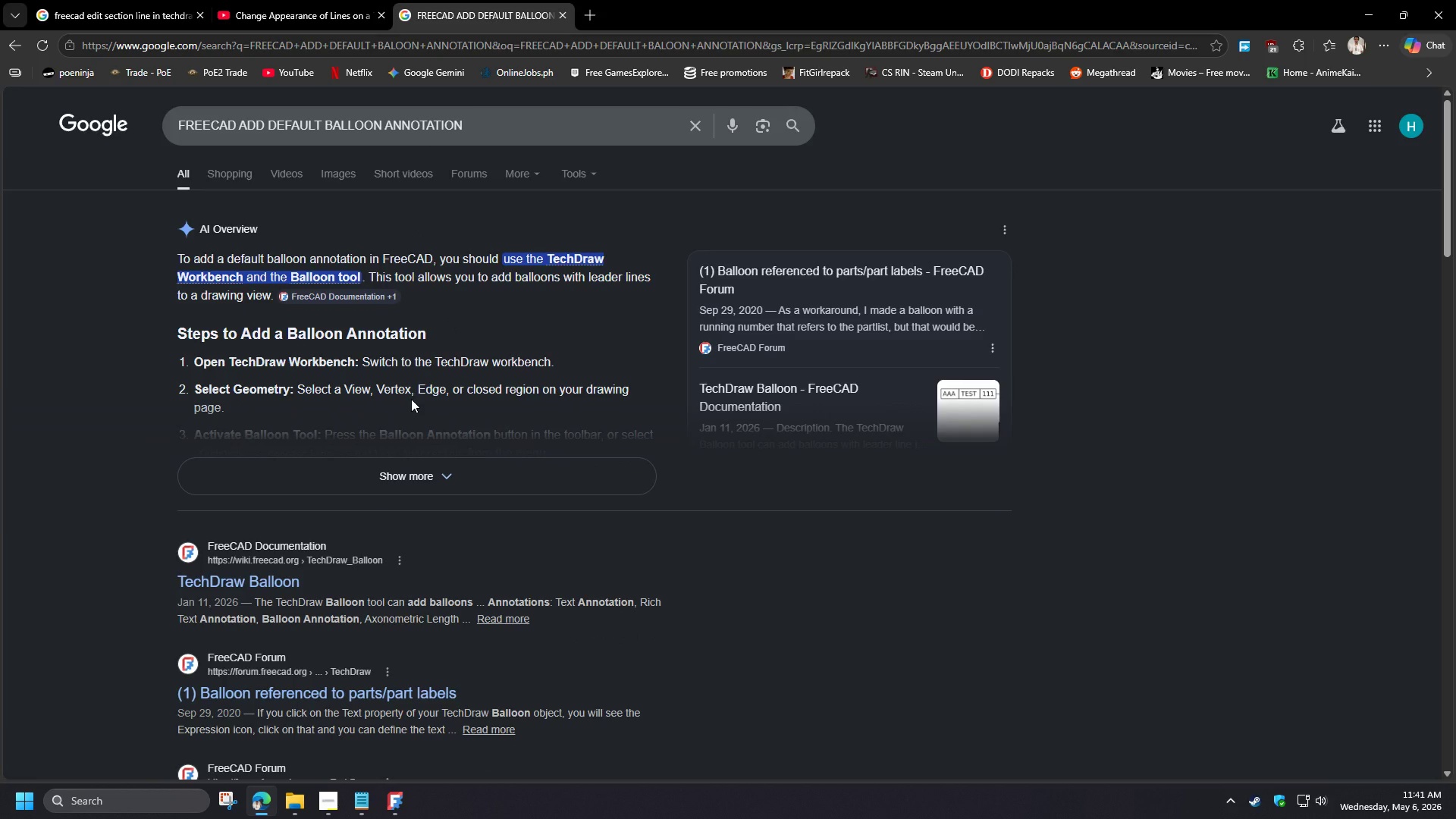 
wait(5.7)
 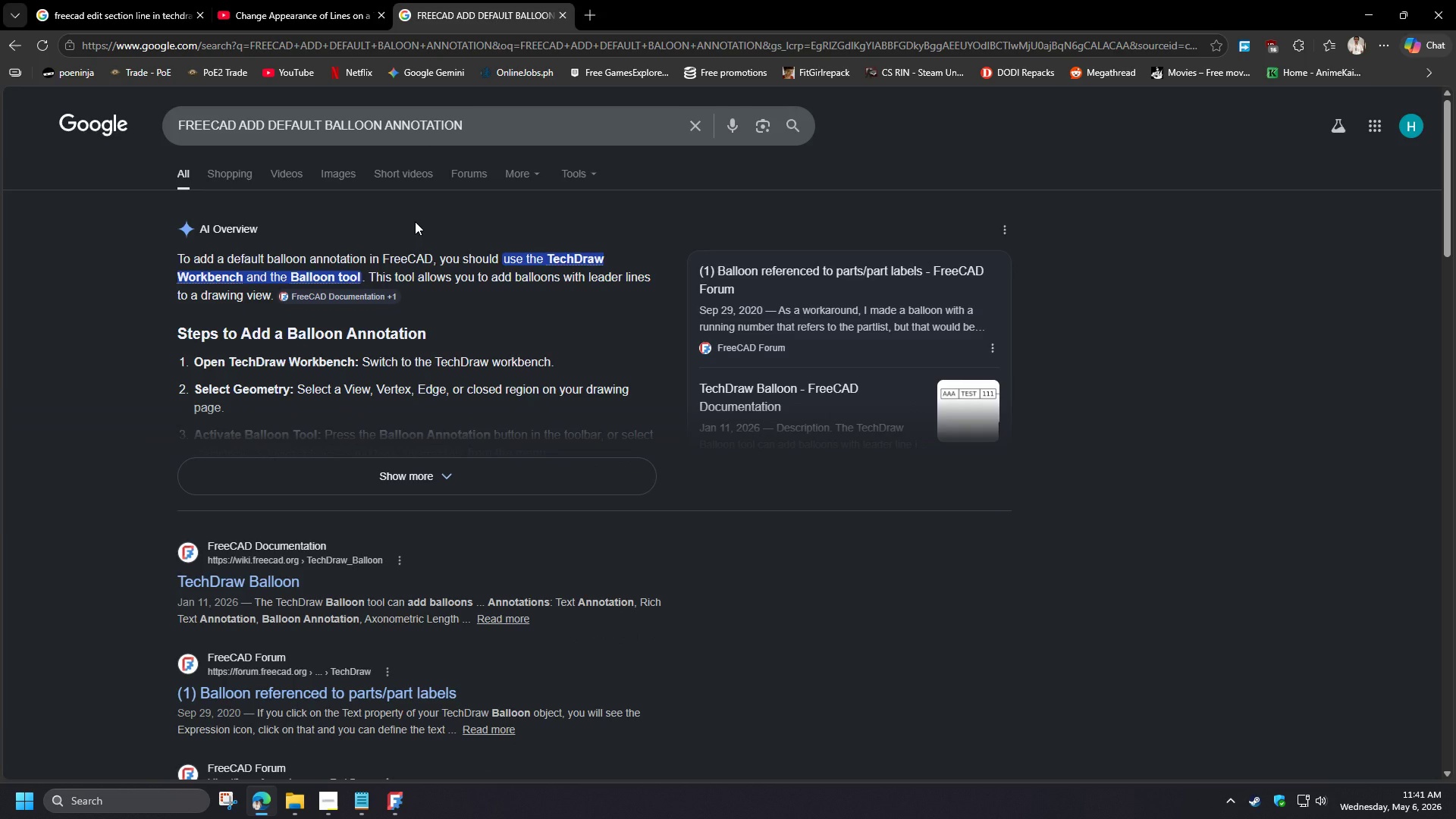 
left_click([424, 469])
 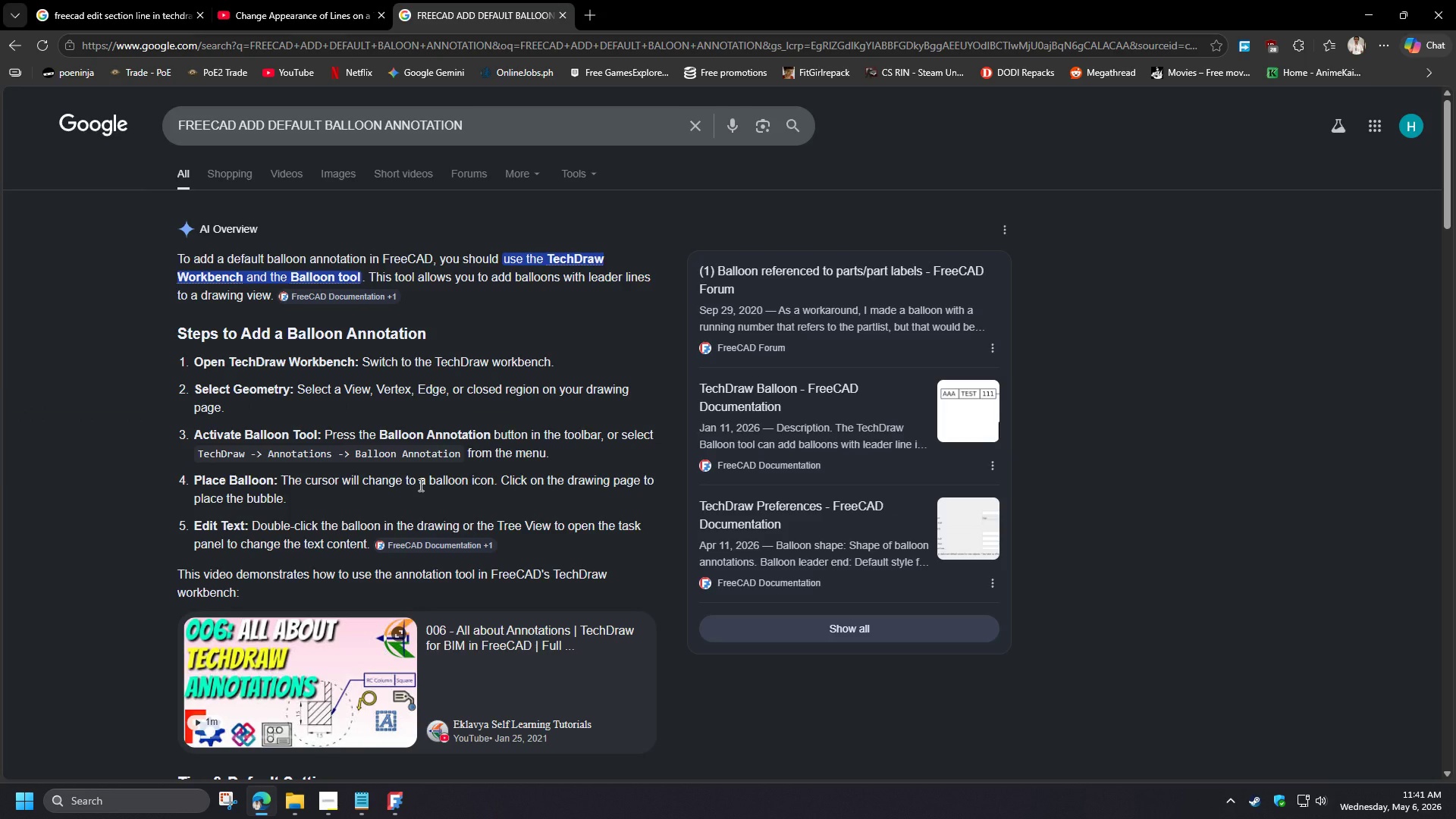 
wait(10.22)
 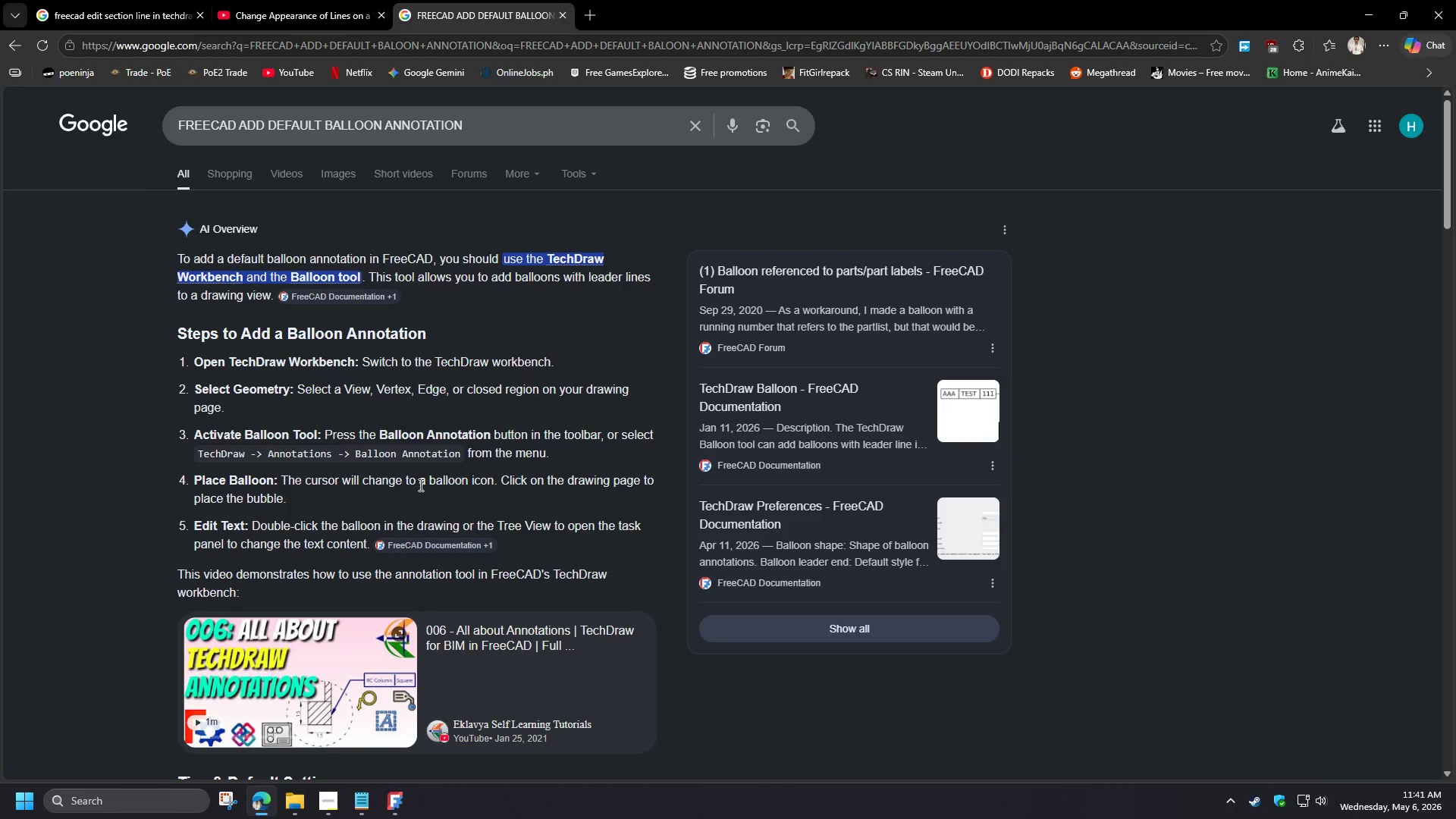 
scroll: coordinate [125, 467], scroll_direction: down, amount: 9.0
 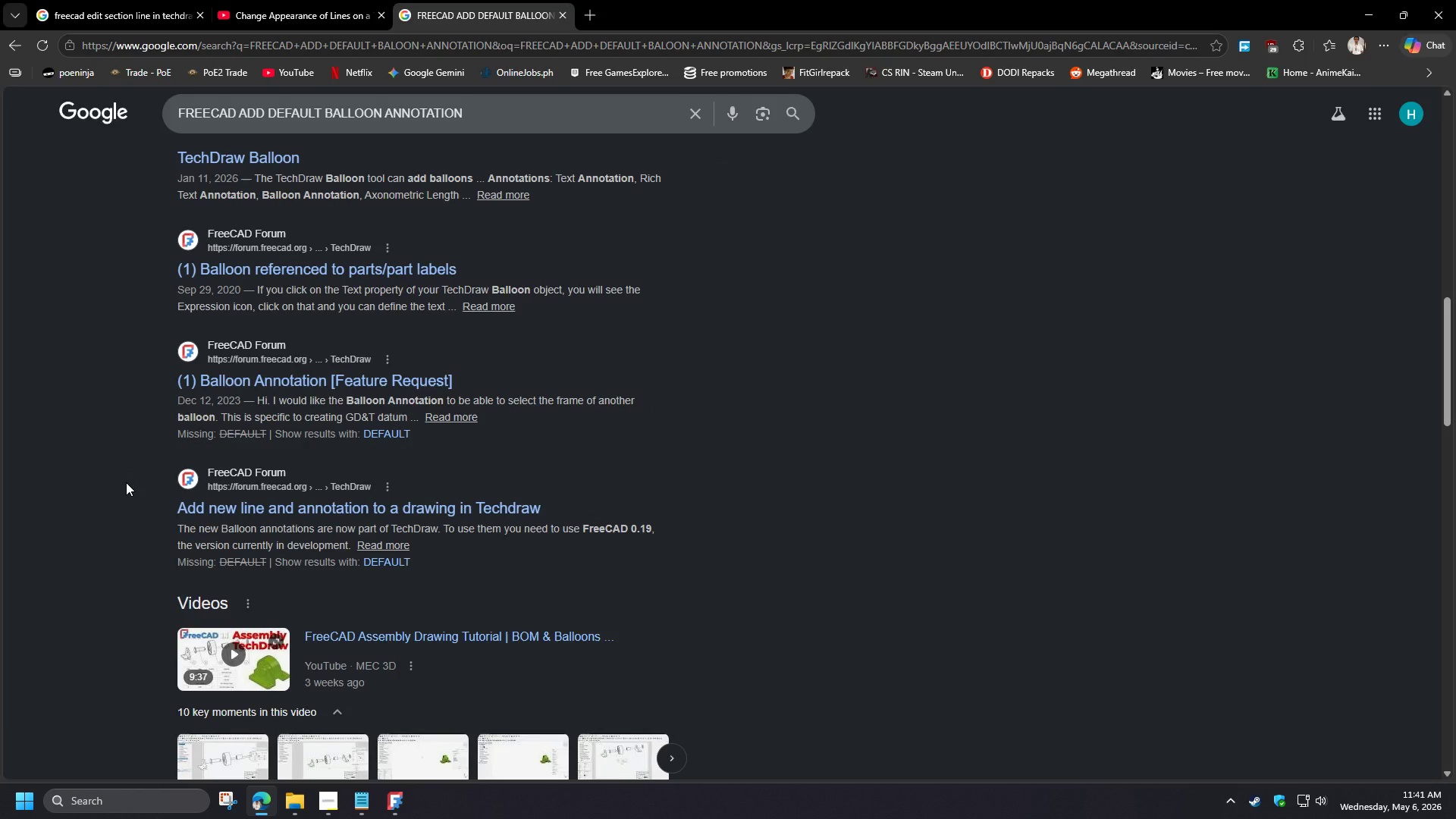 
scroll: coordinate [125, 474], scroll_direction: up, amount: 14.0
 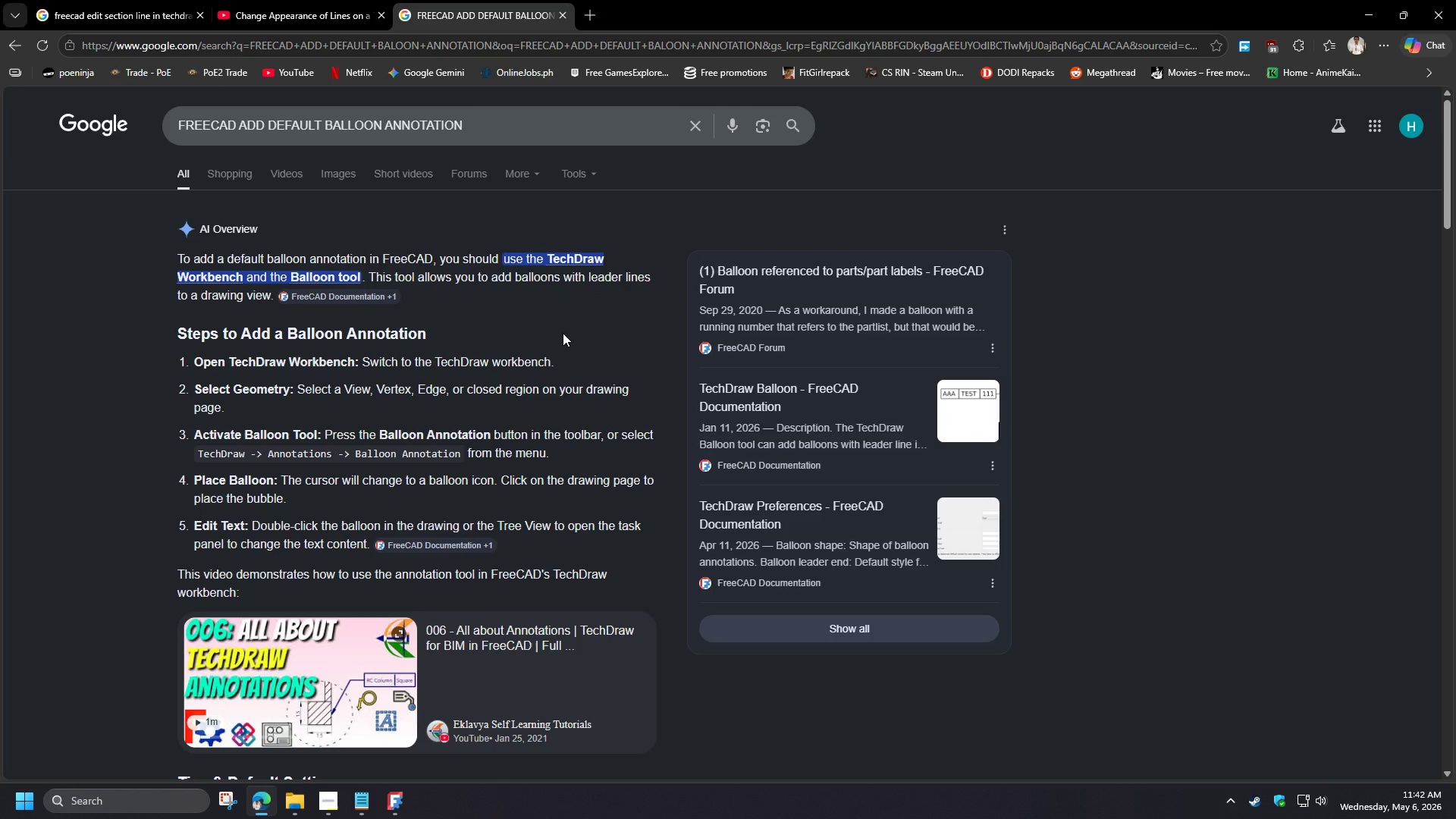 
wait(6.53)
 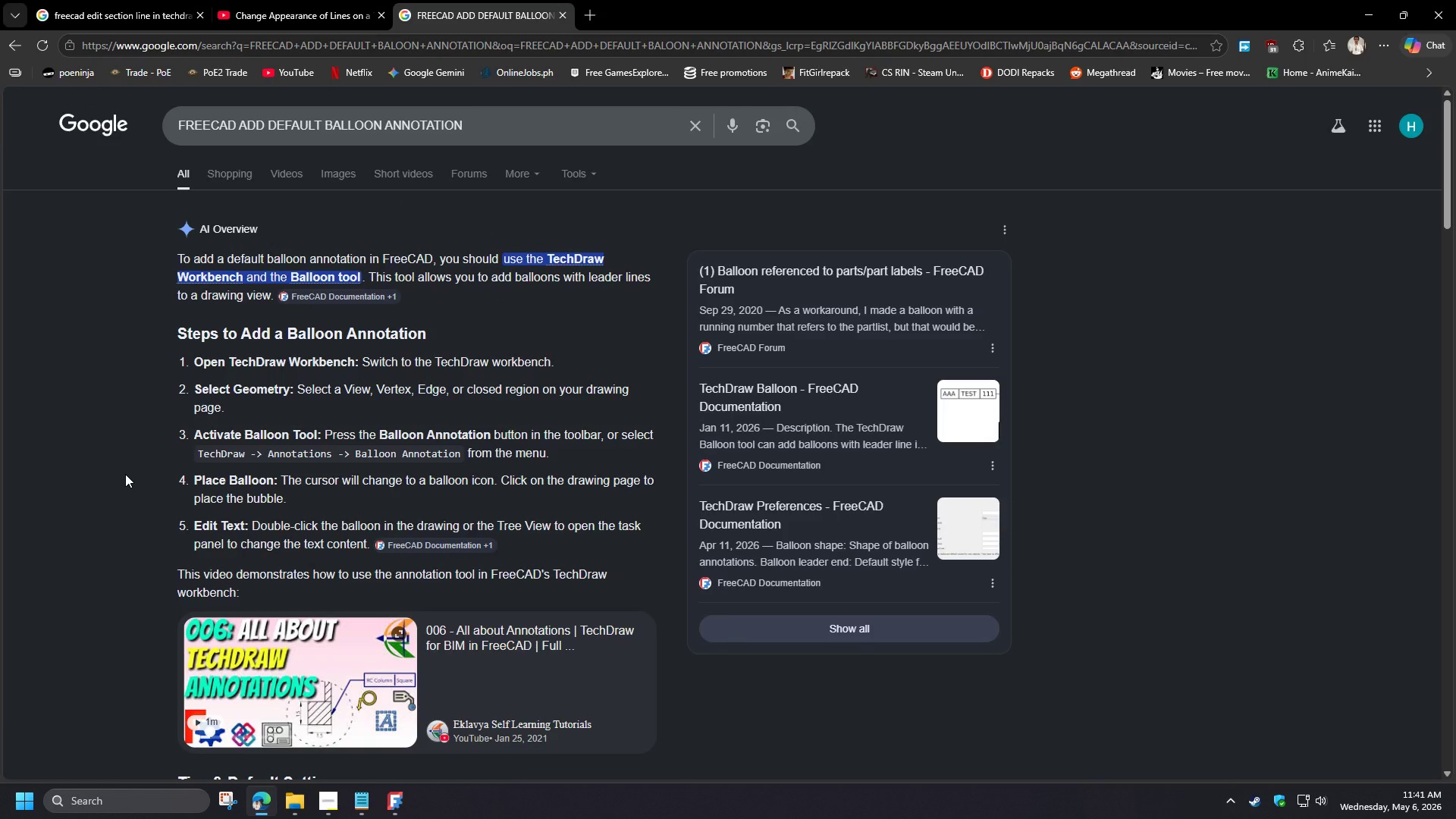 
left_click([1368, 17])
 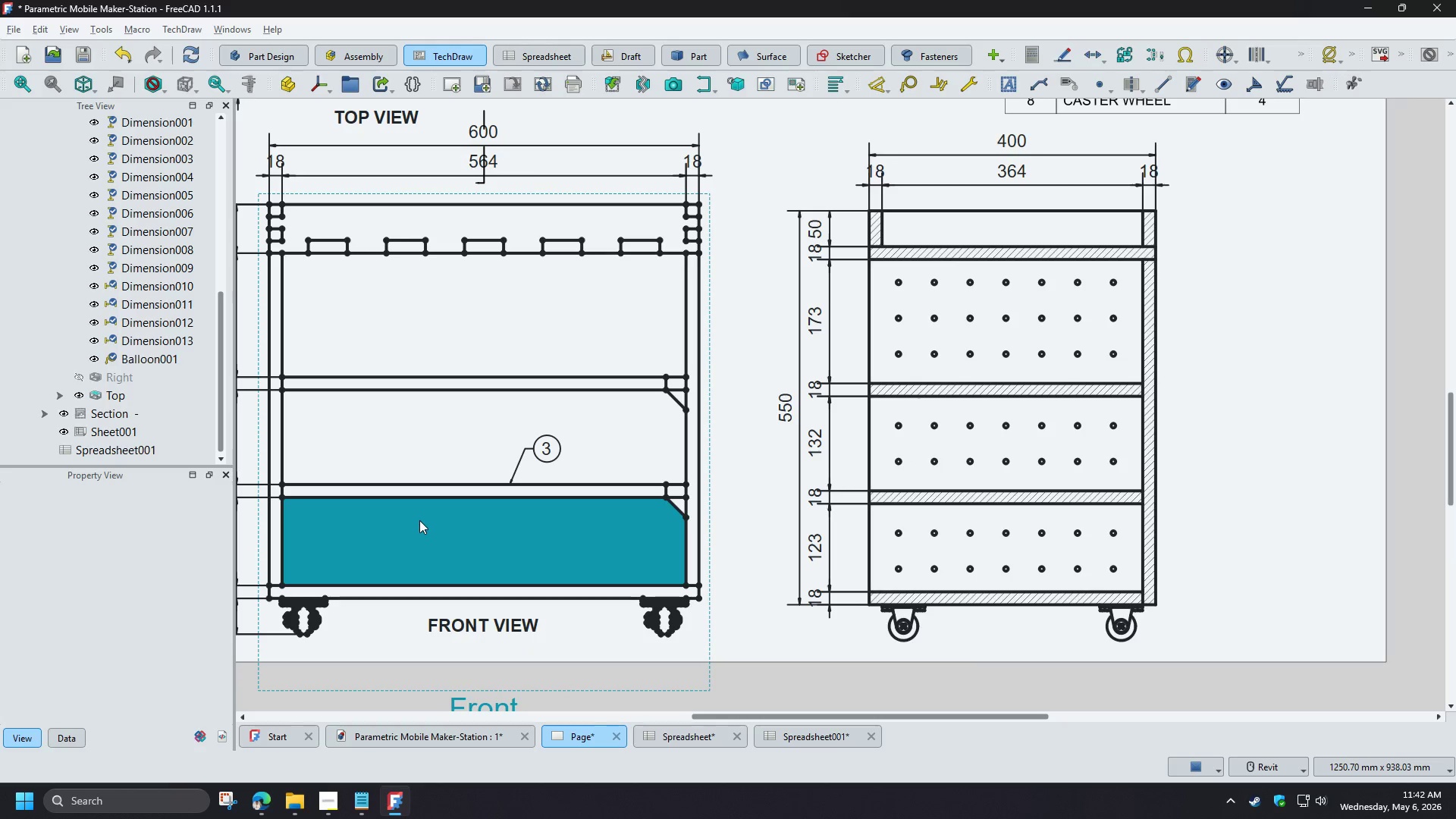 
left_click([484, 583])
 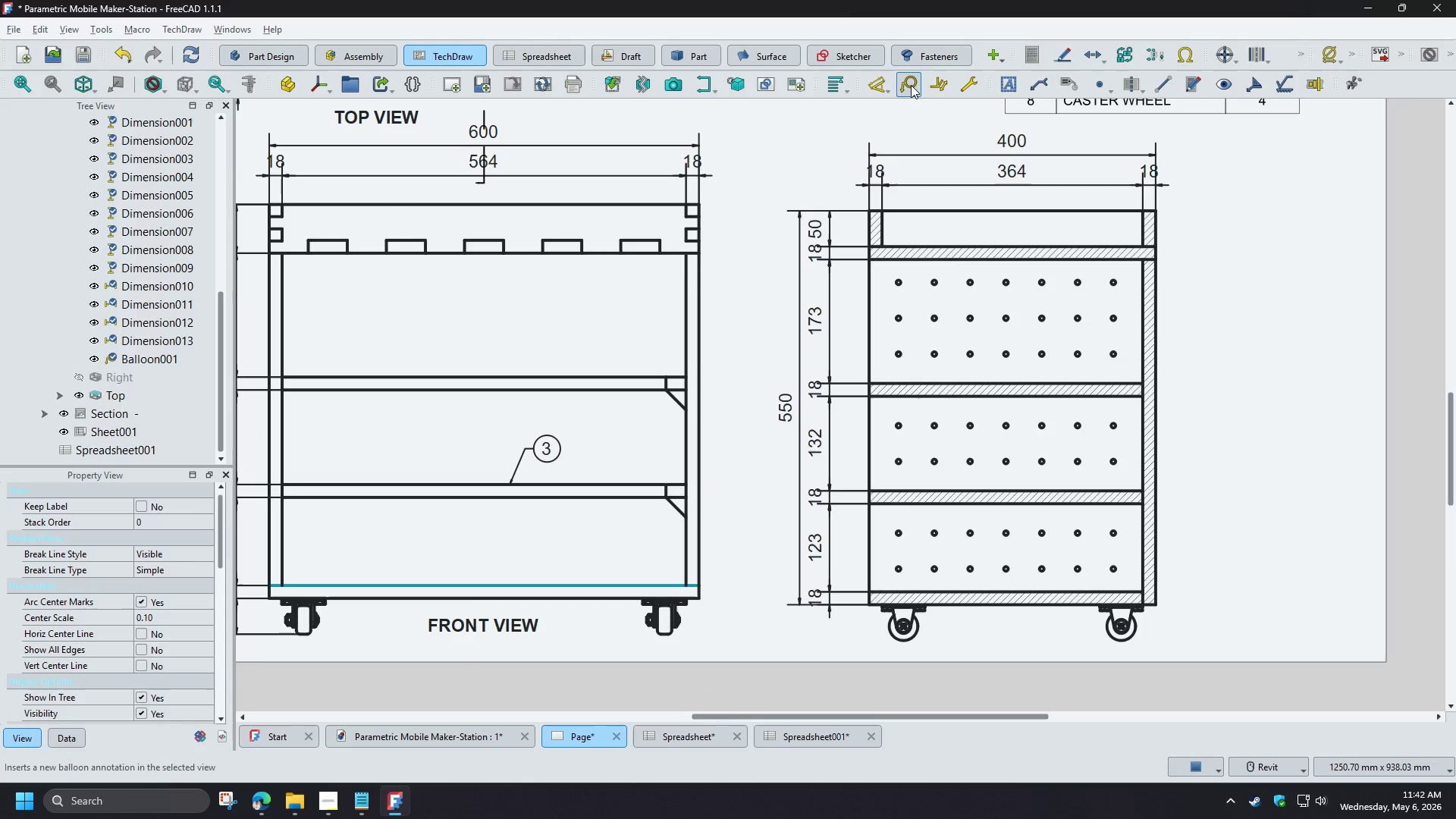 
left_click([911, 85])
 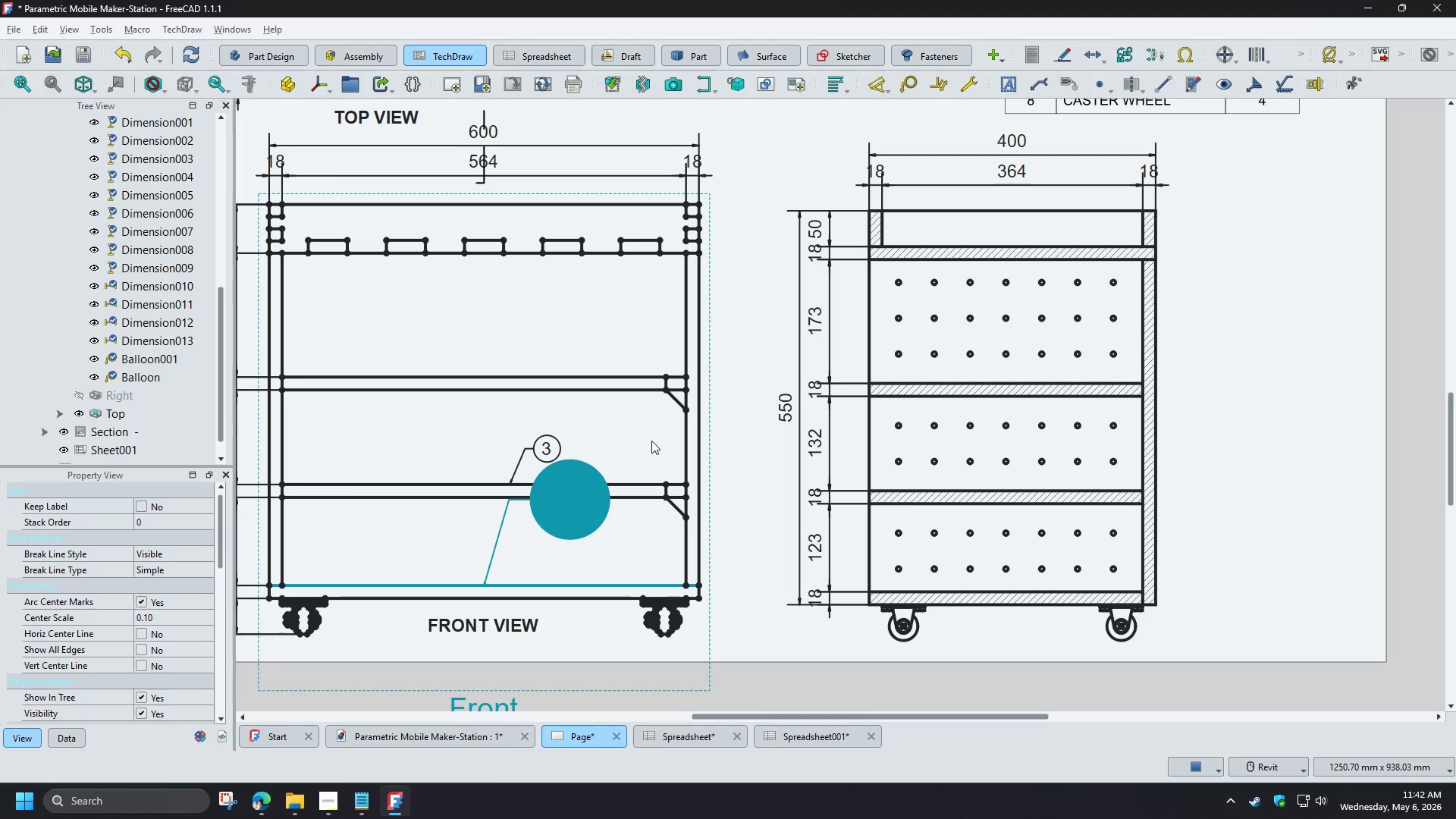 
mouse_move([899, 87])
 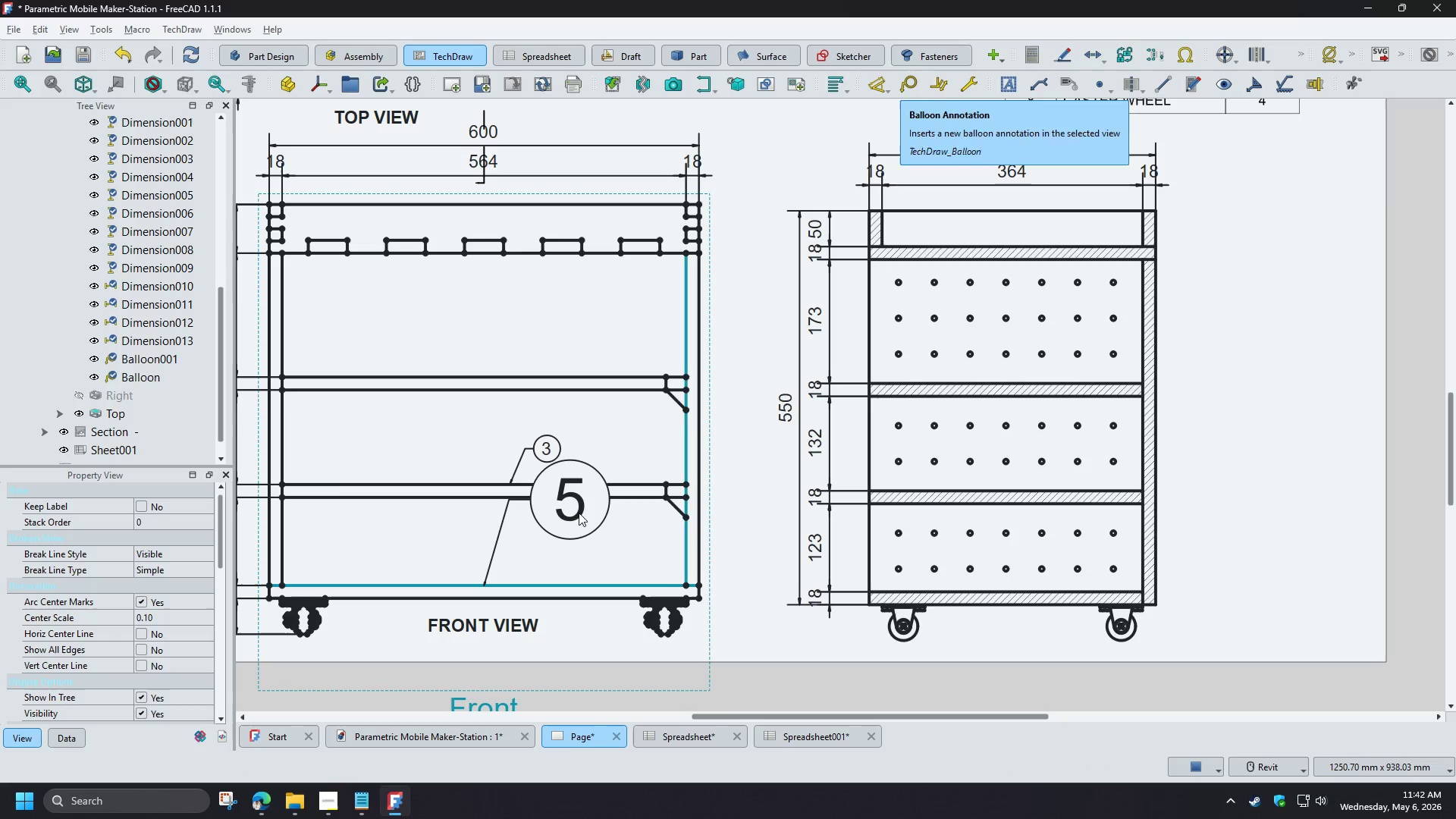 
left_click([568, 522])
 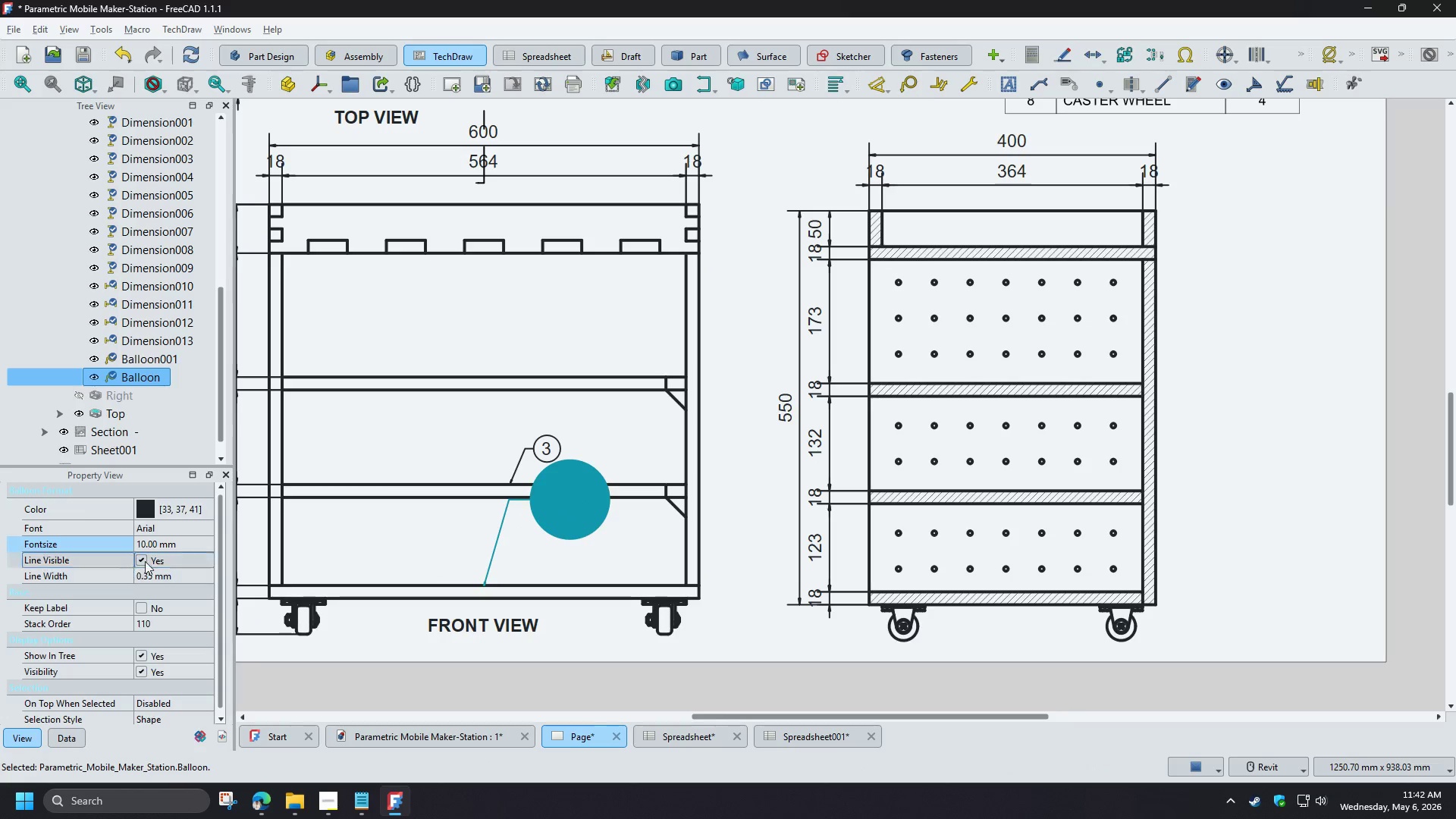 
left_click([188, 543])
 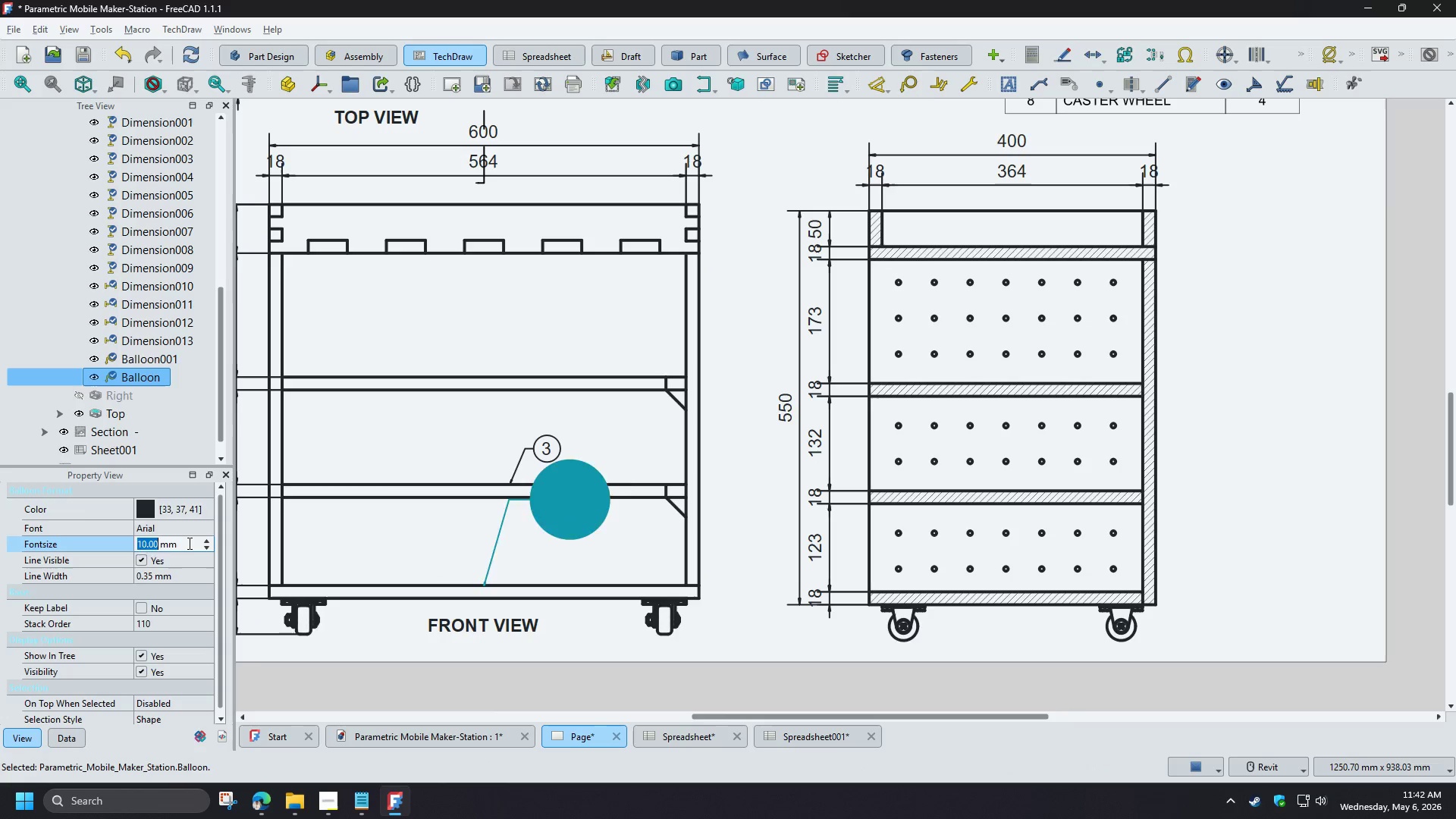 
key(3)
 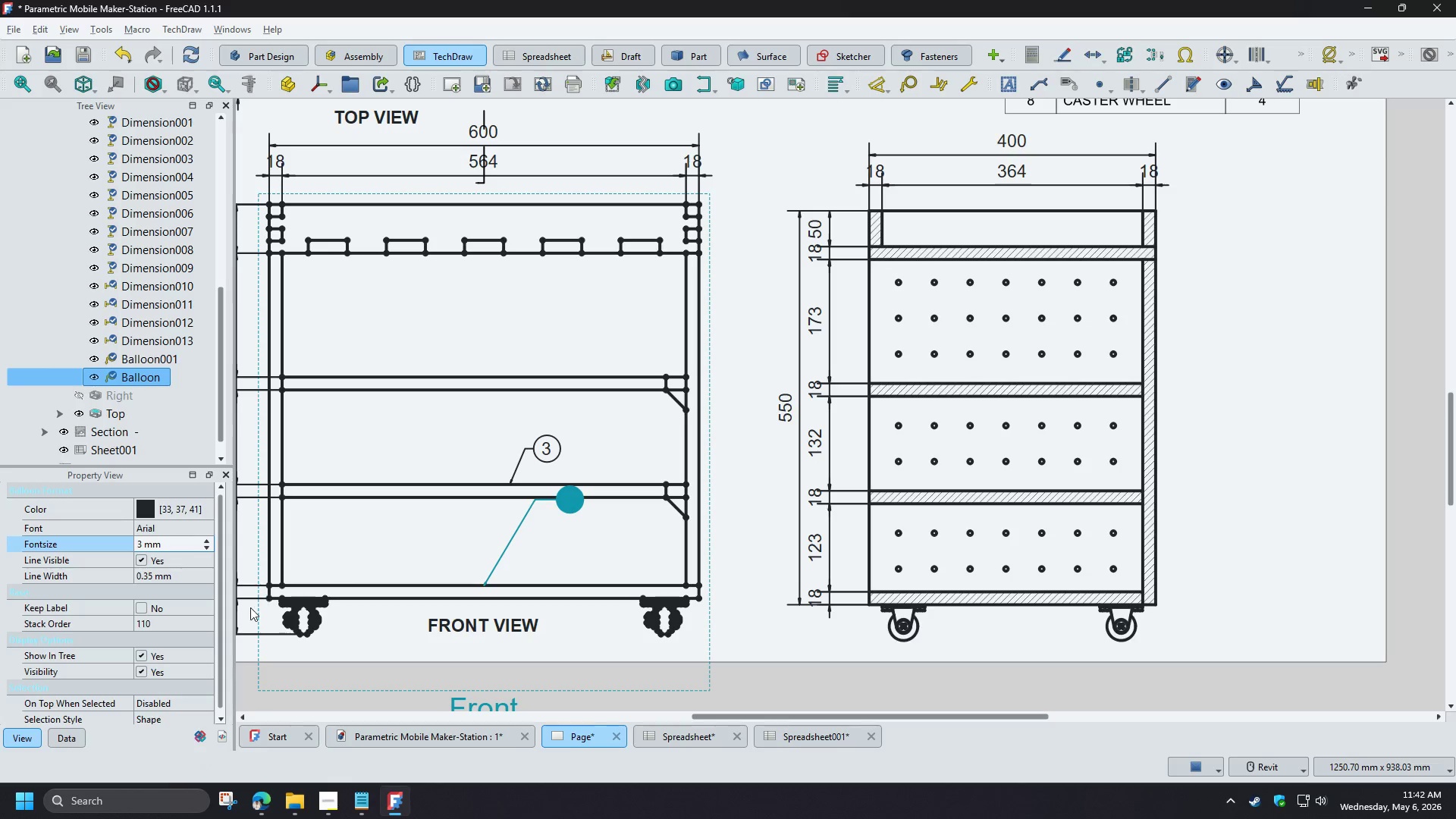 
wait(12.3)
 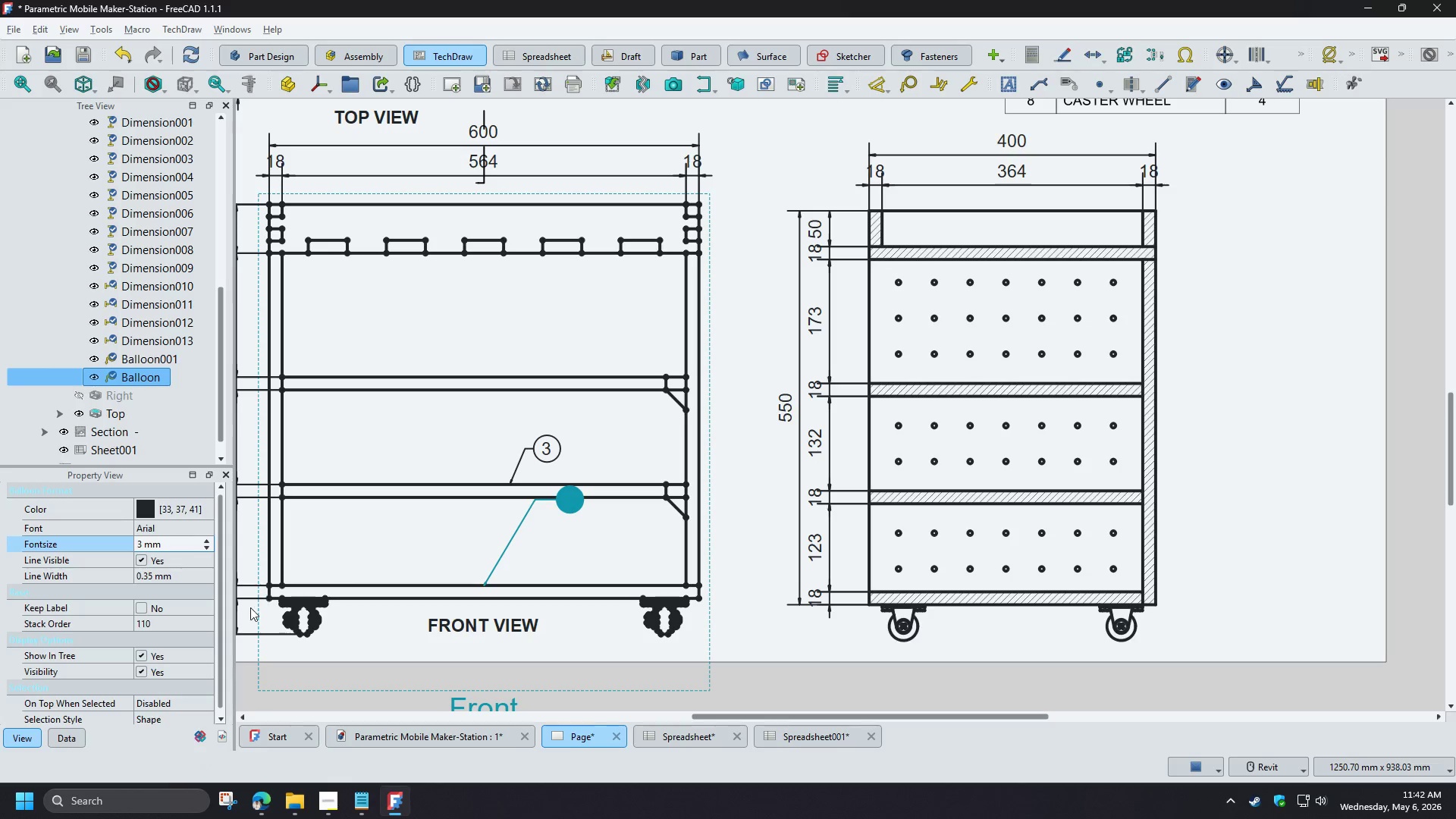 
left_click([164, 654])
 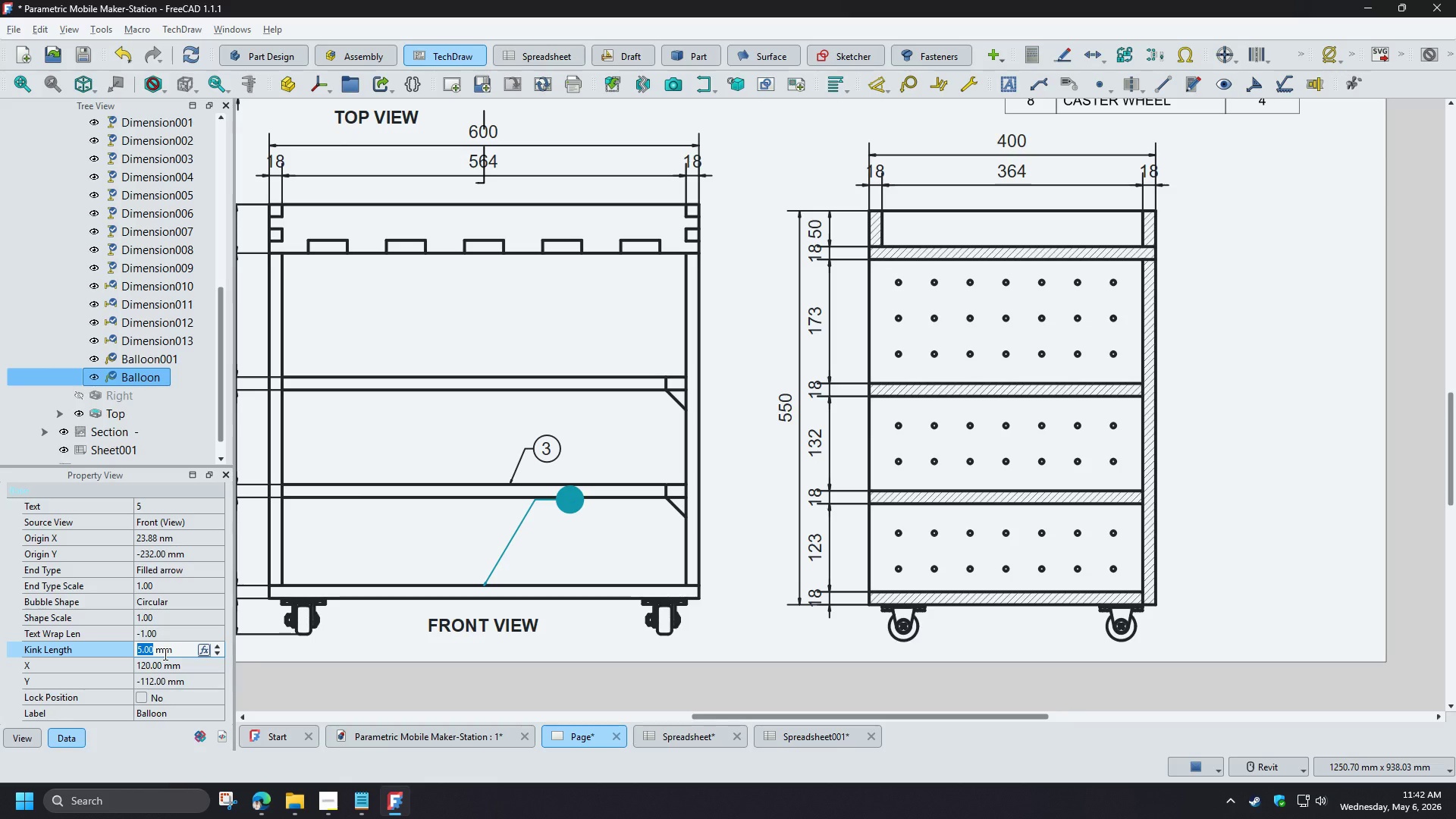 
key(3)
 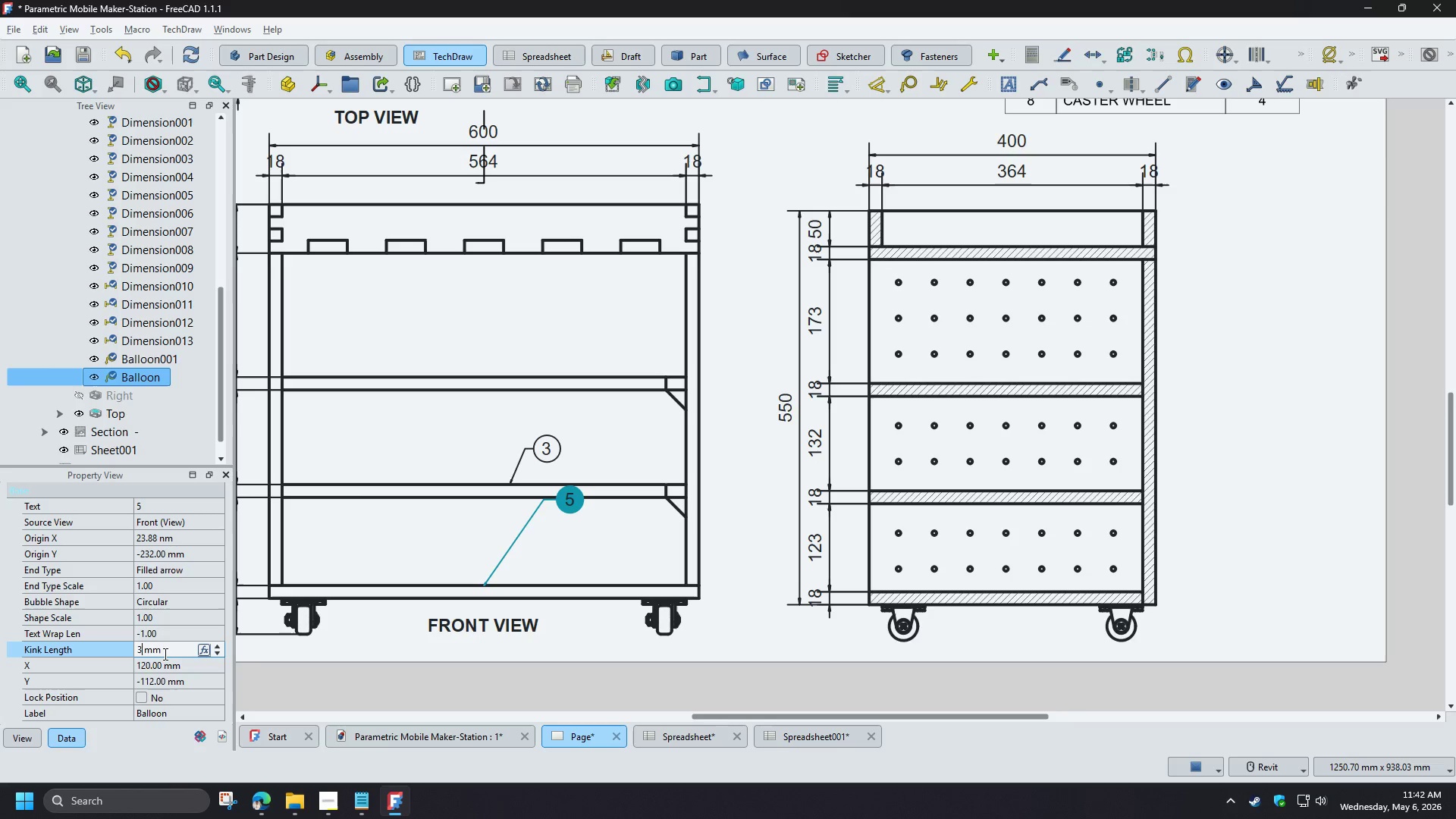 
key(Backspace)
 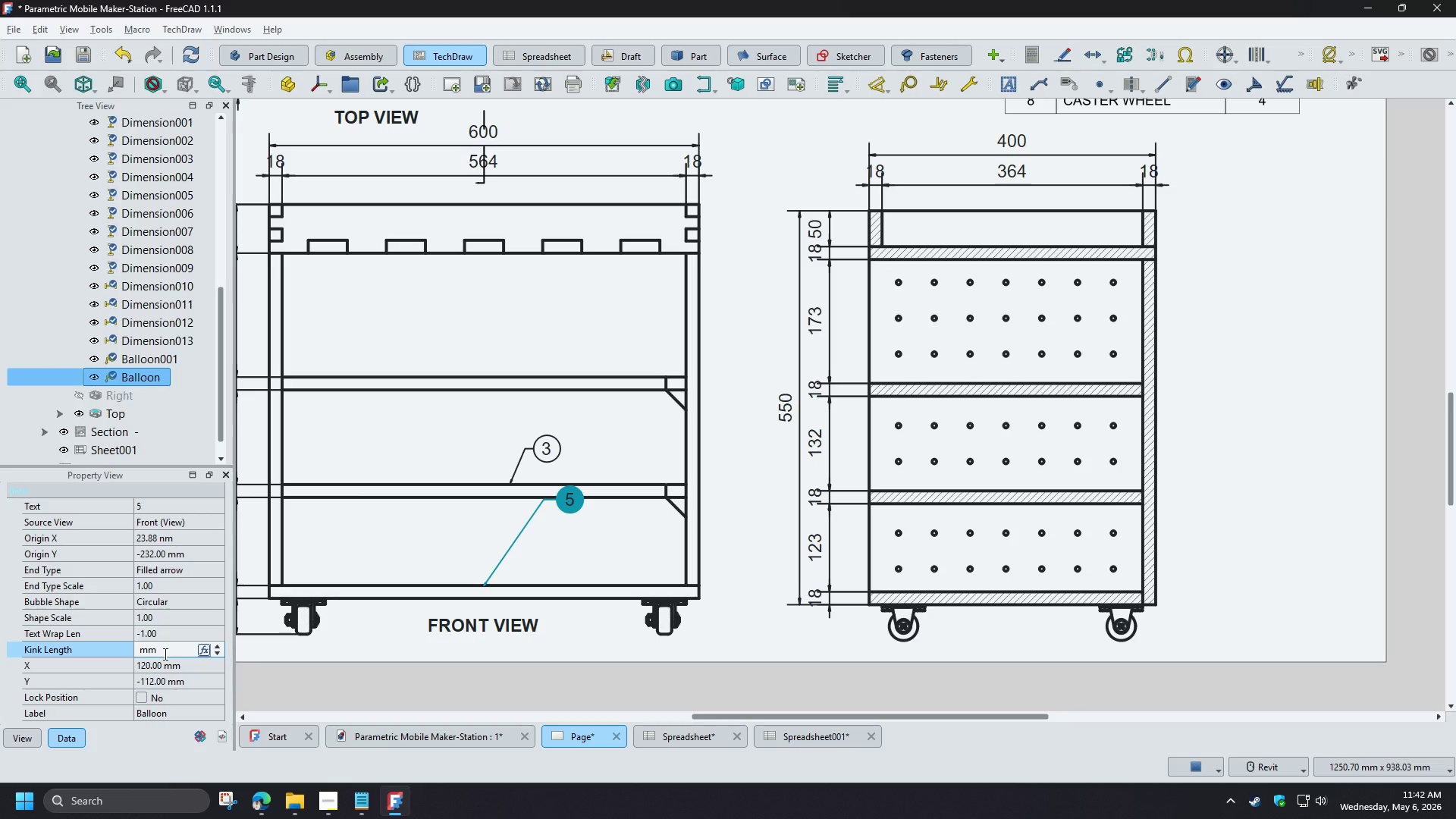 
key(2)
 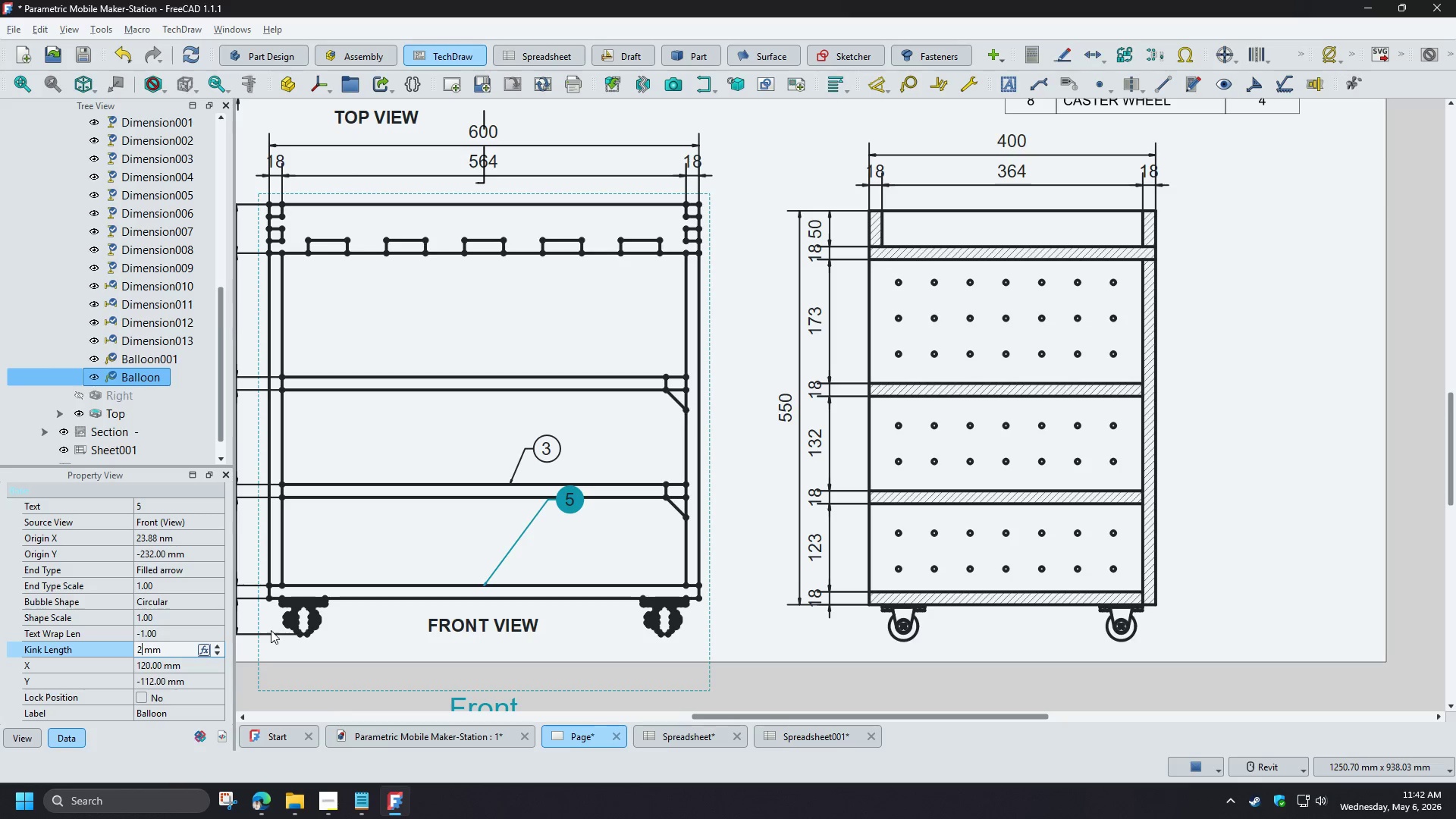 
left_click([40, 24])
 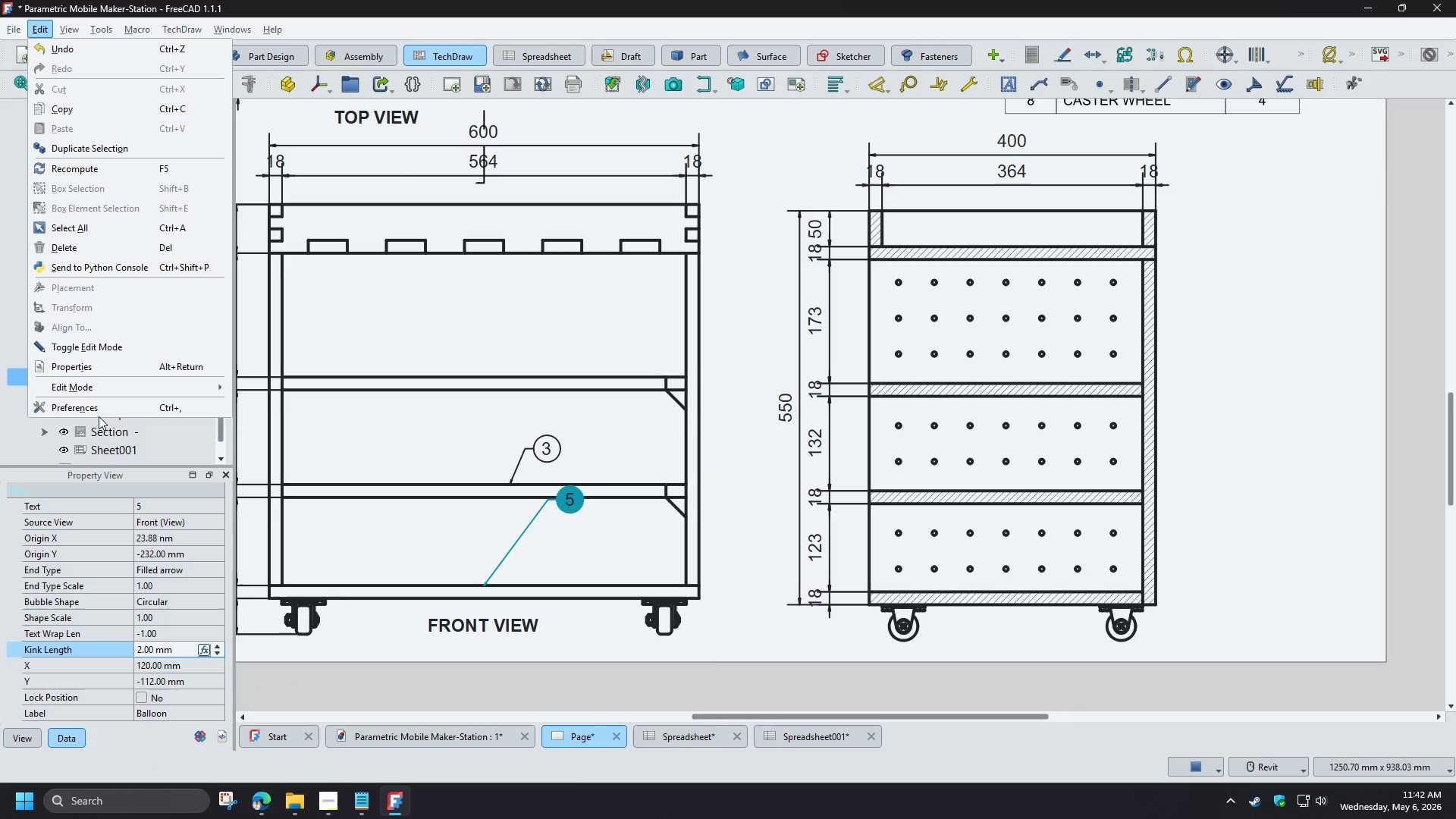 
left_click([95, 410])
 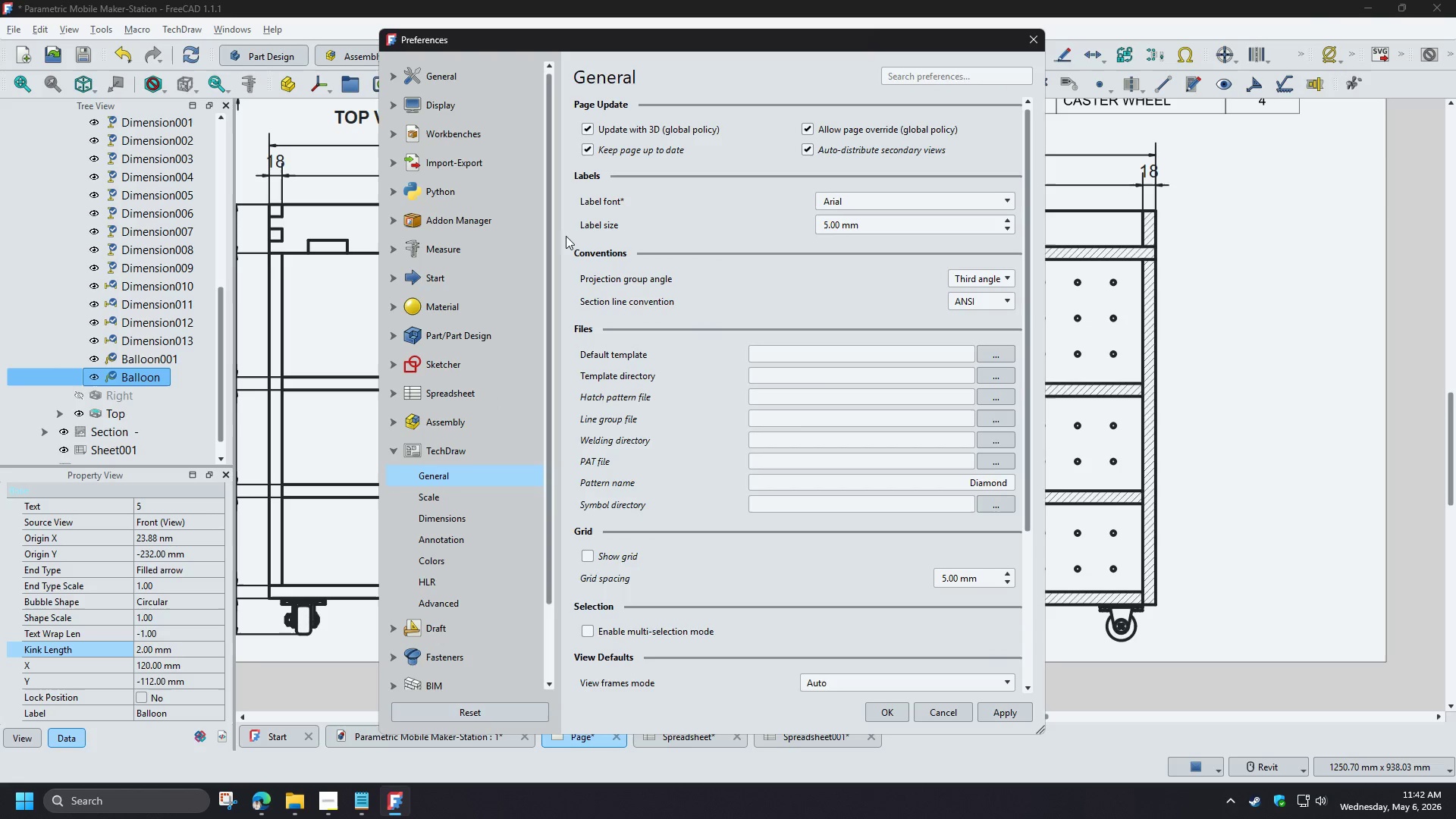 
left_click([444, 542])
 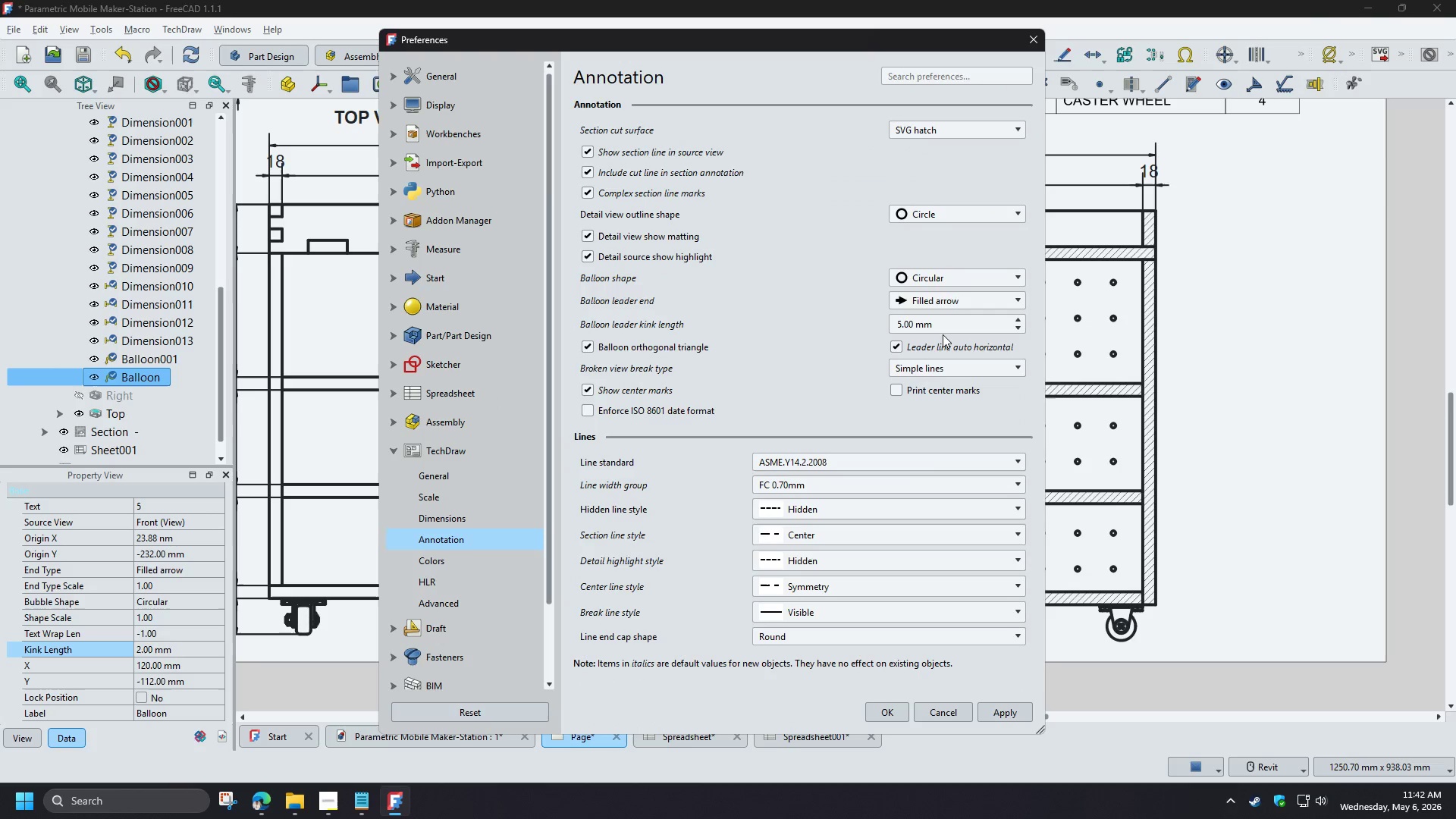 
left_click_drag(start_coordinate=[940, 322], to_coordinate=[843, 322])
 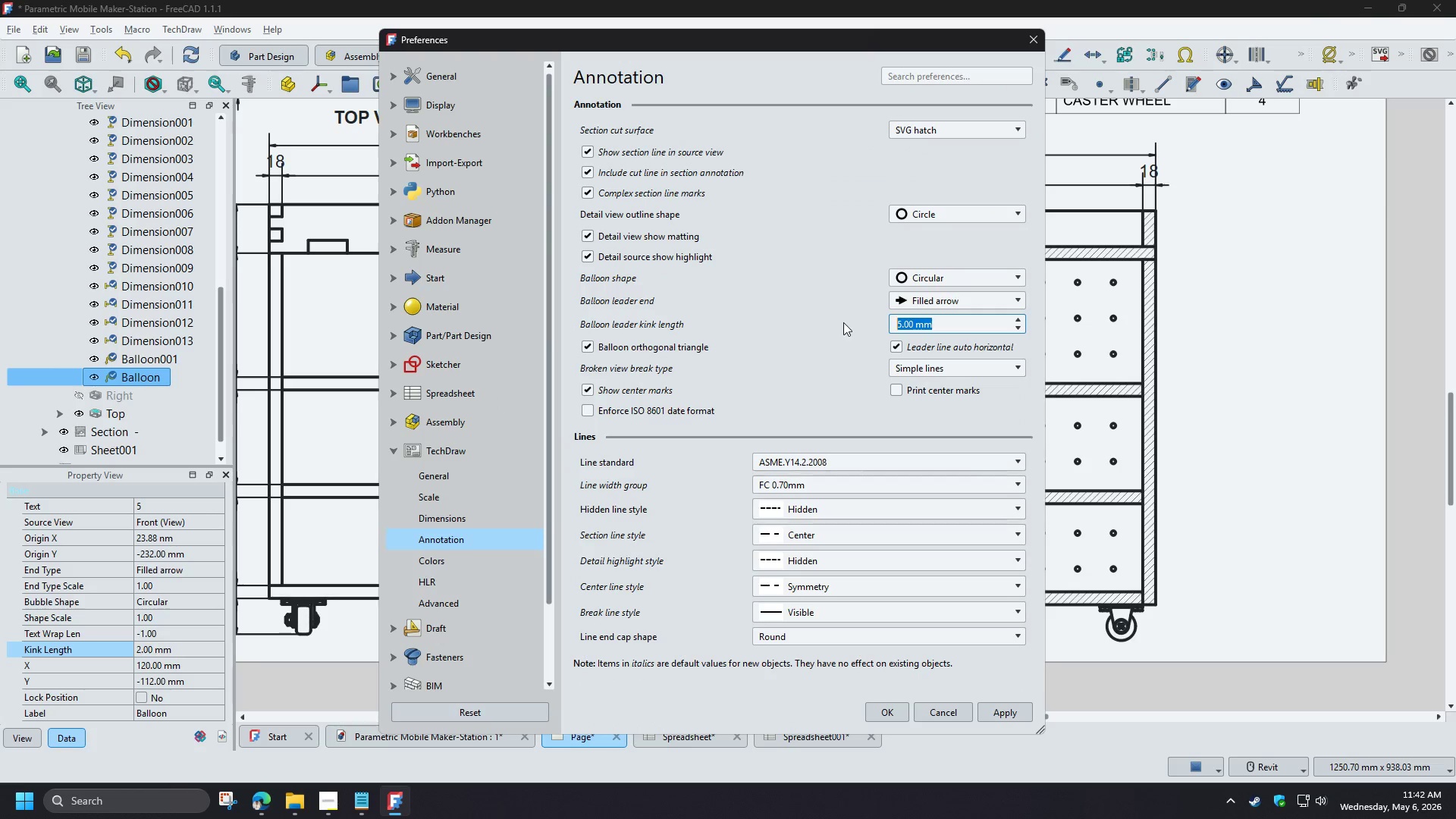 
key(2)
 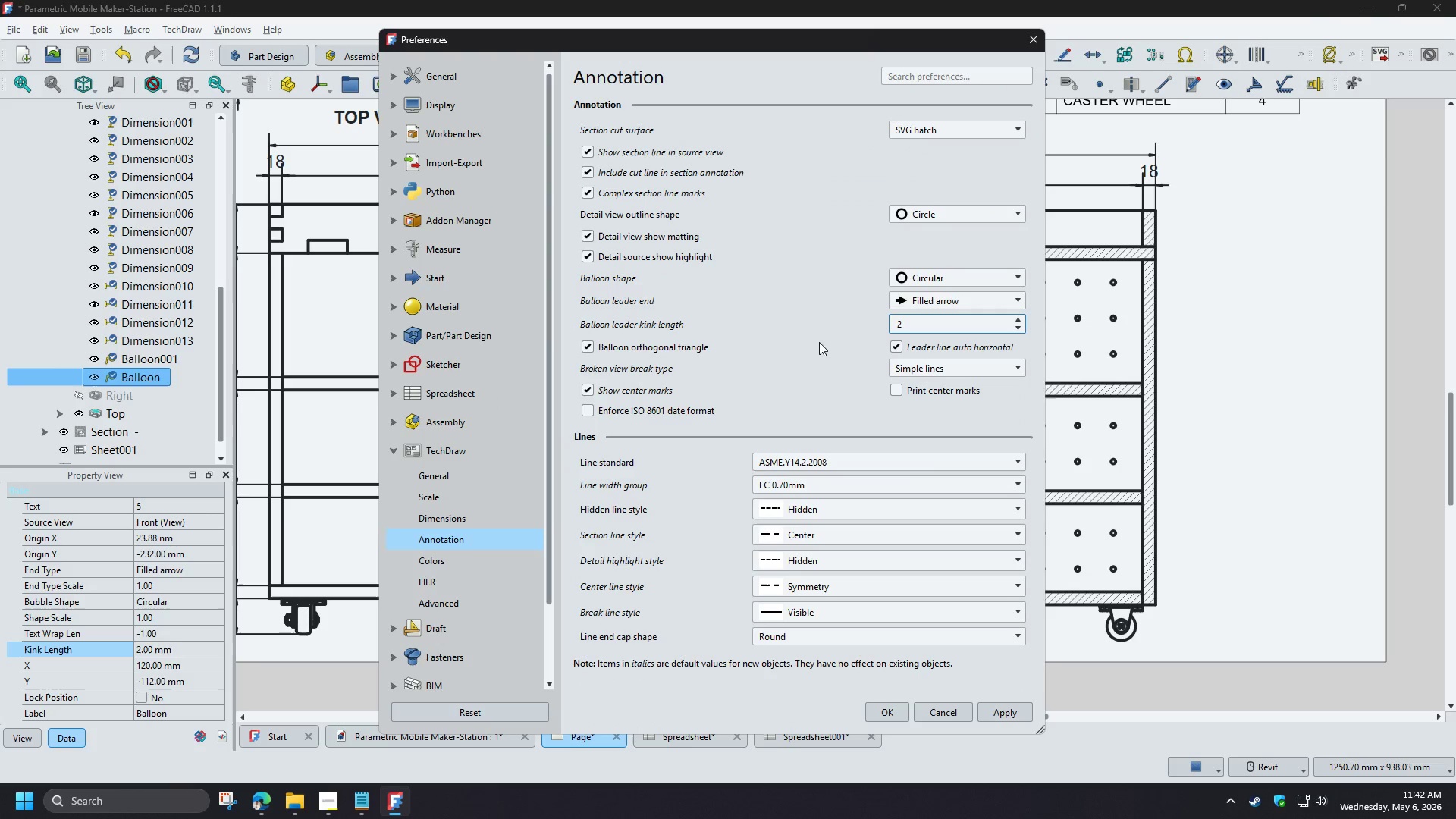 
left_click([805, 318])
 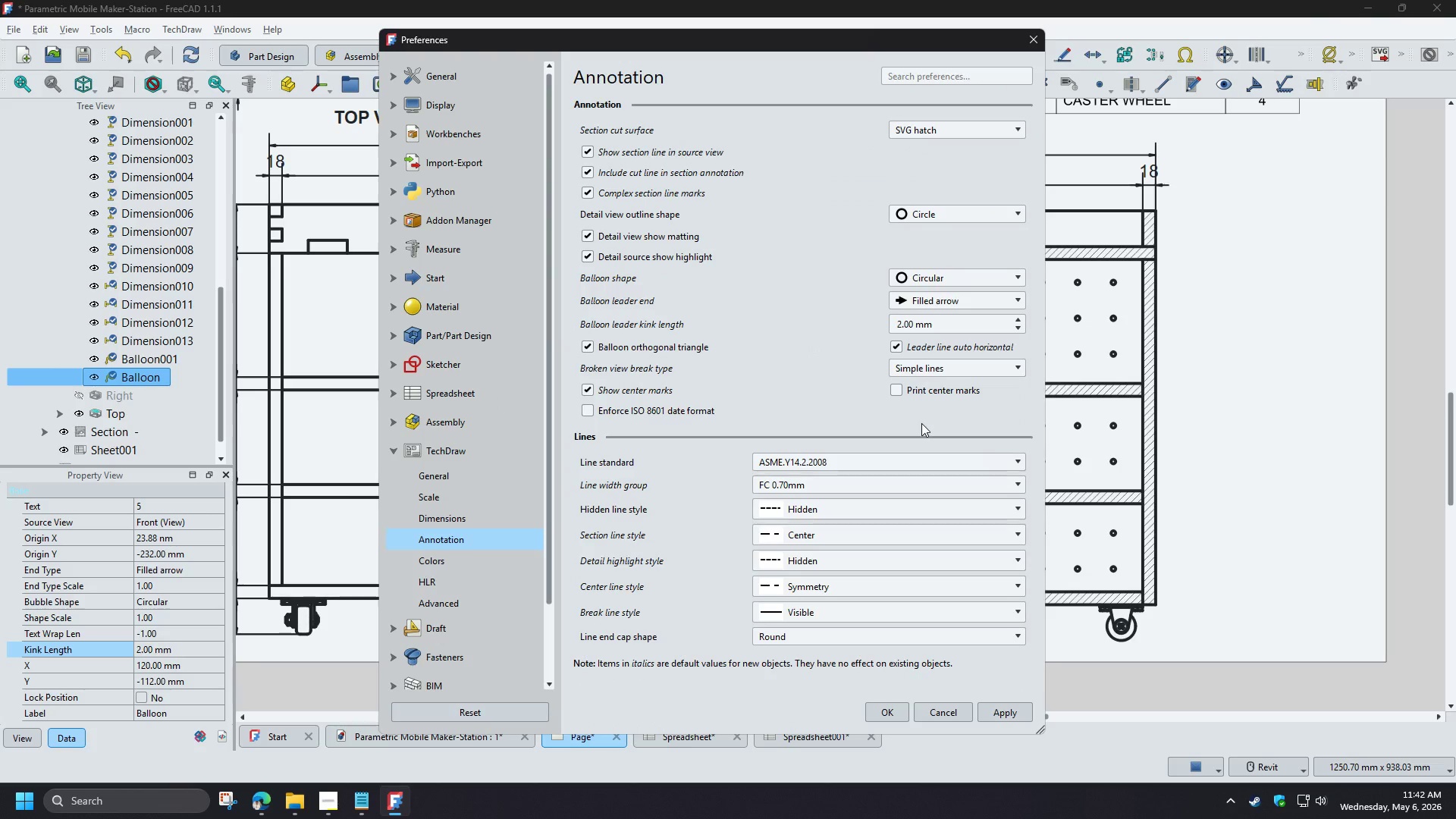 
left_click([980, 369])
 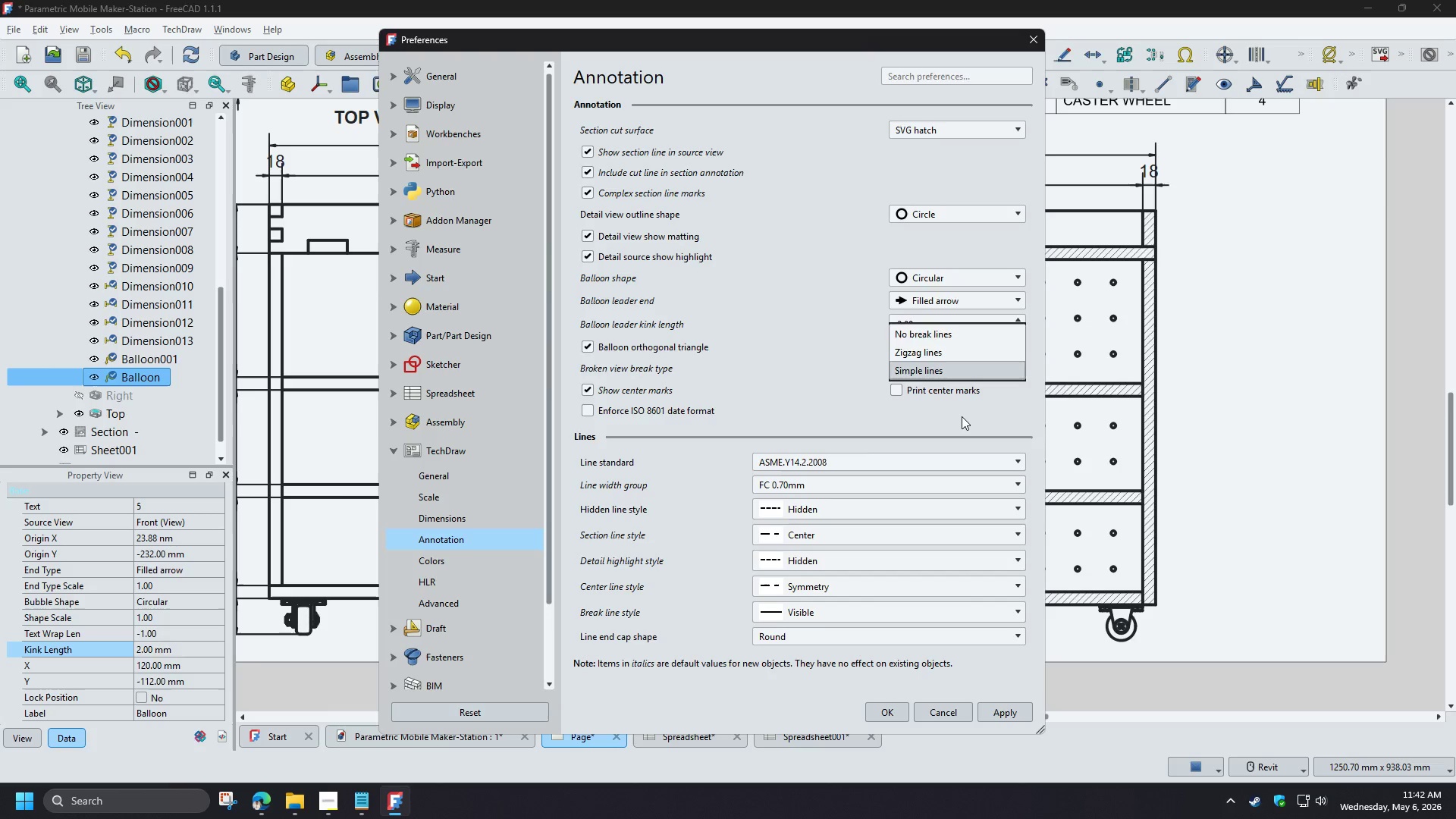 
left_click([962, 417])
 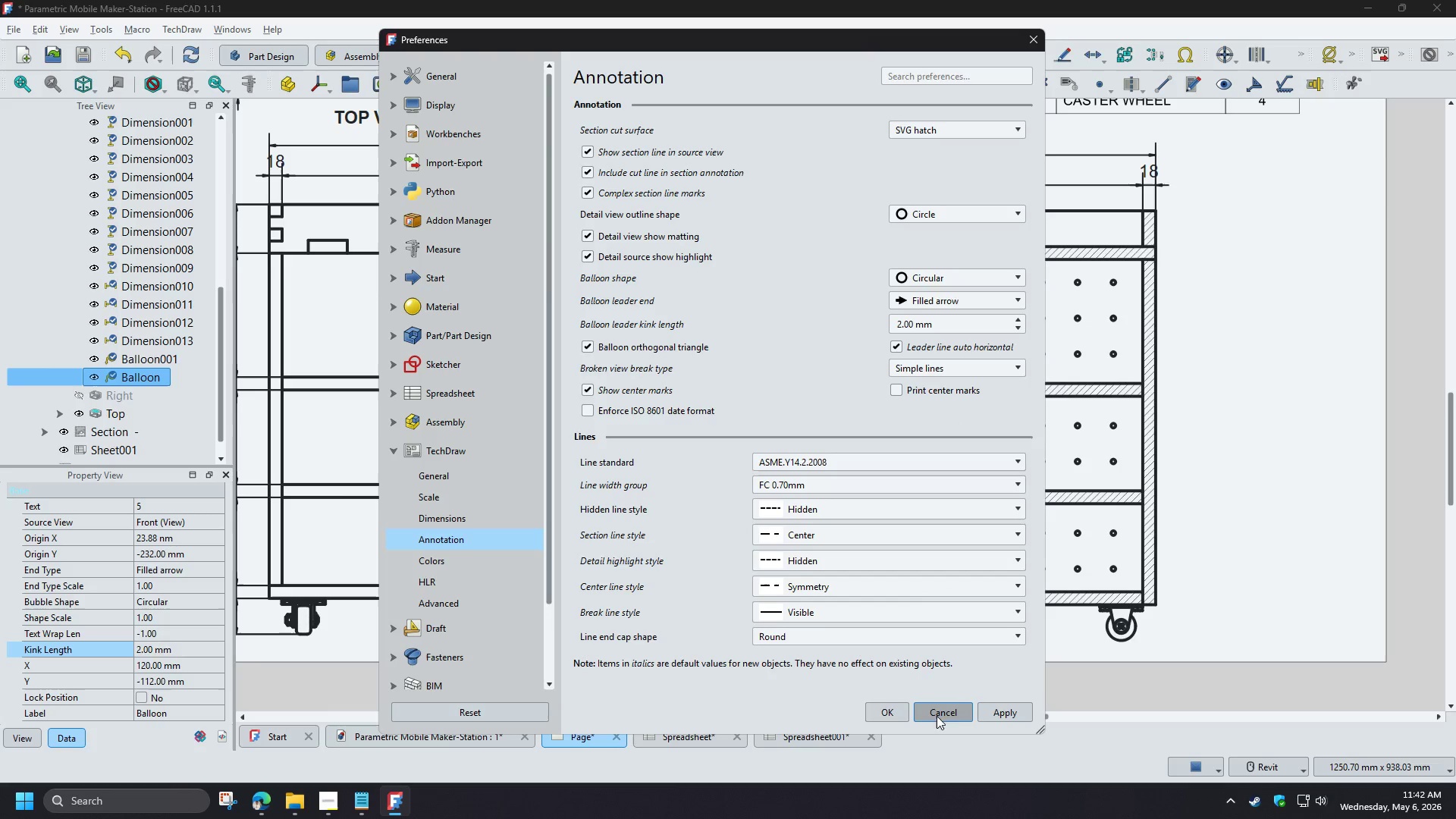 
double_click([894, 715])
 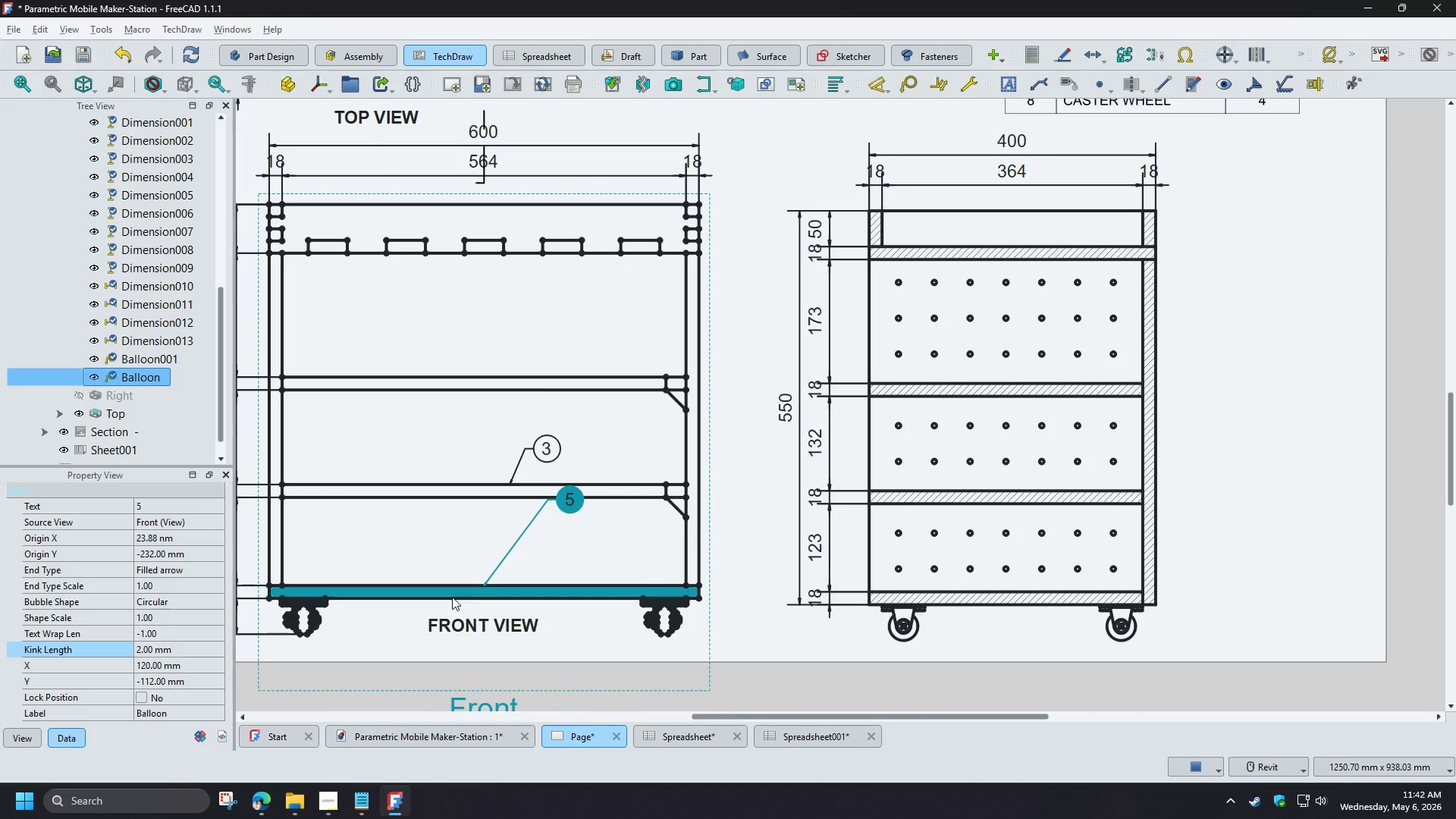 
scroll: coordinate [435, 576], scroll_direction: up, amount: 2.0
 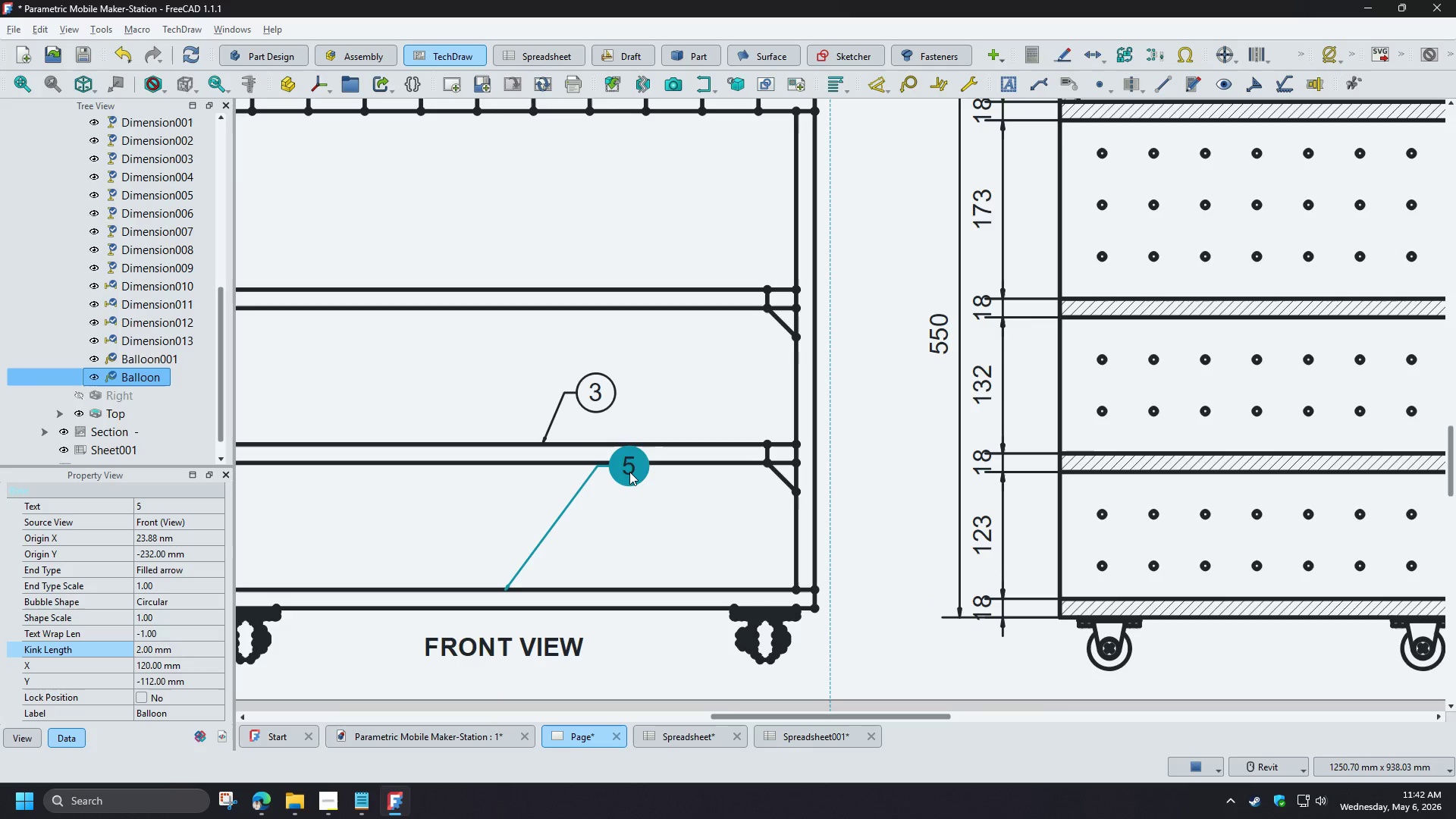 
left_click_drag(start_coordinate=[629, 472], to_coordinate=[554, 552])
 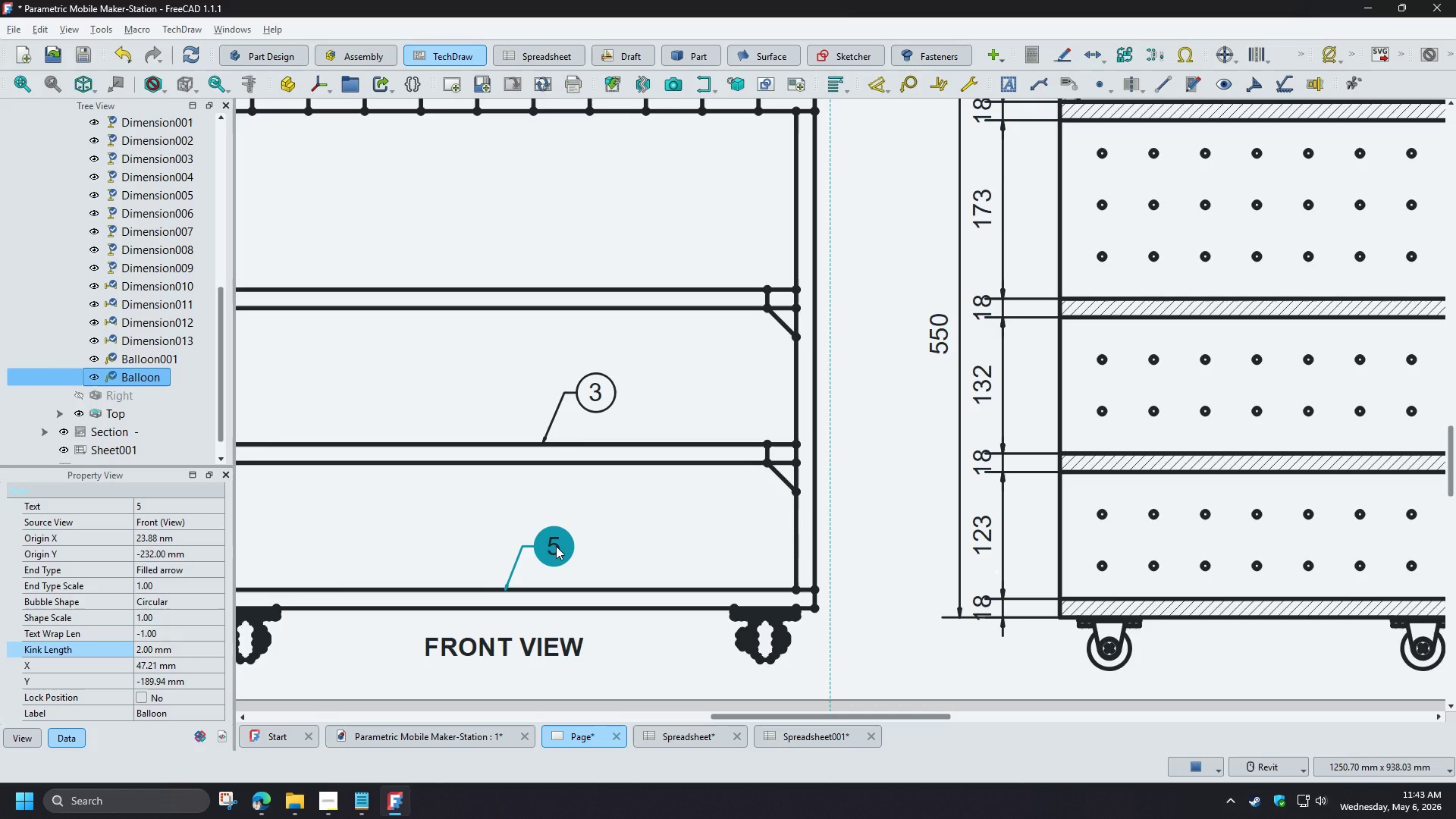 
double_click([556, 546])
 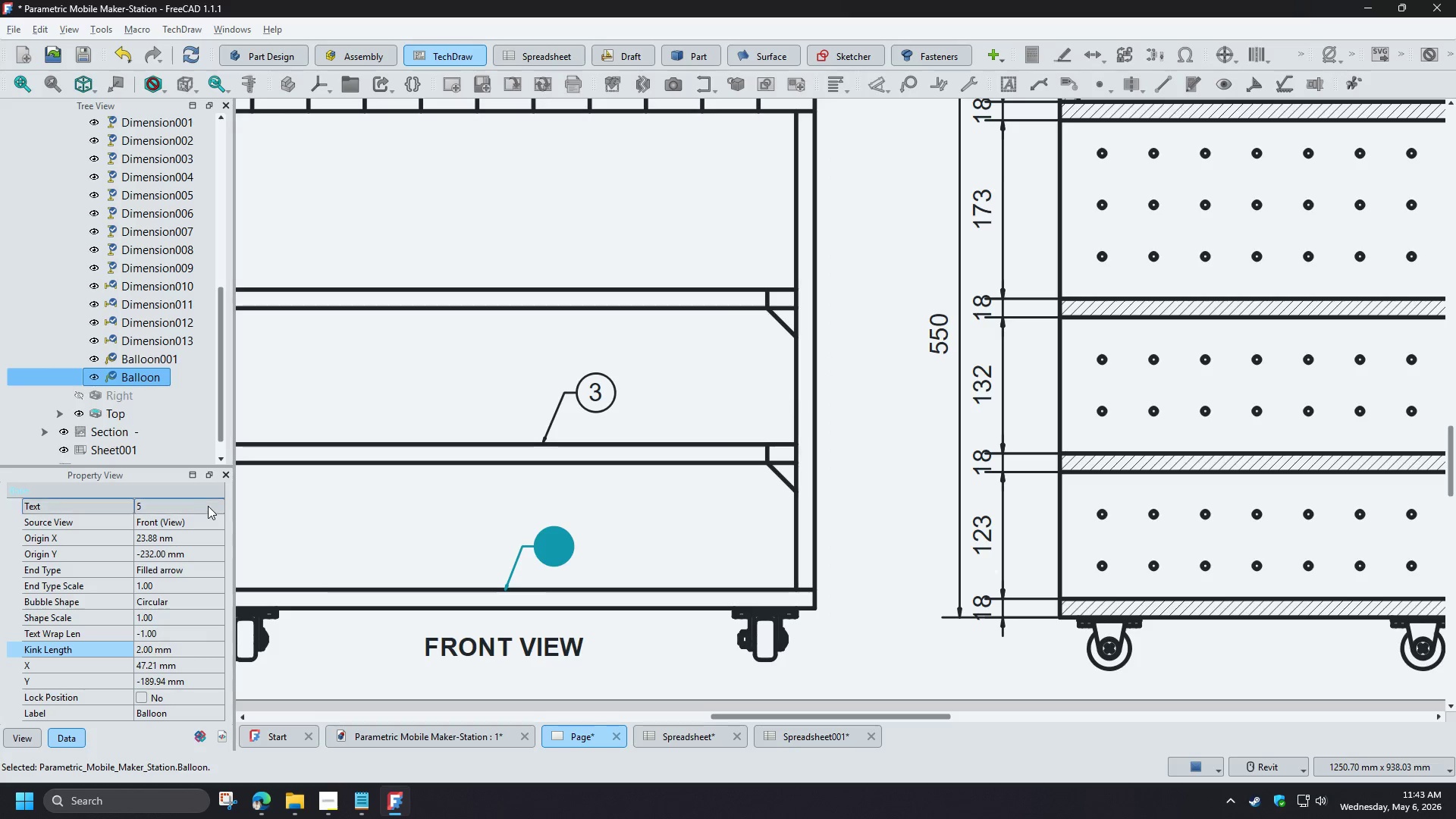 
left_click([216, 509])
 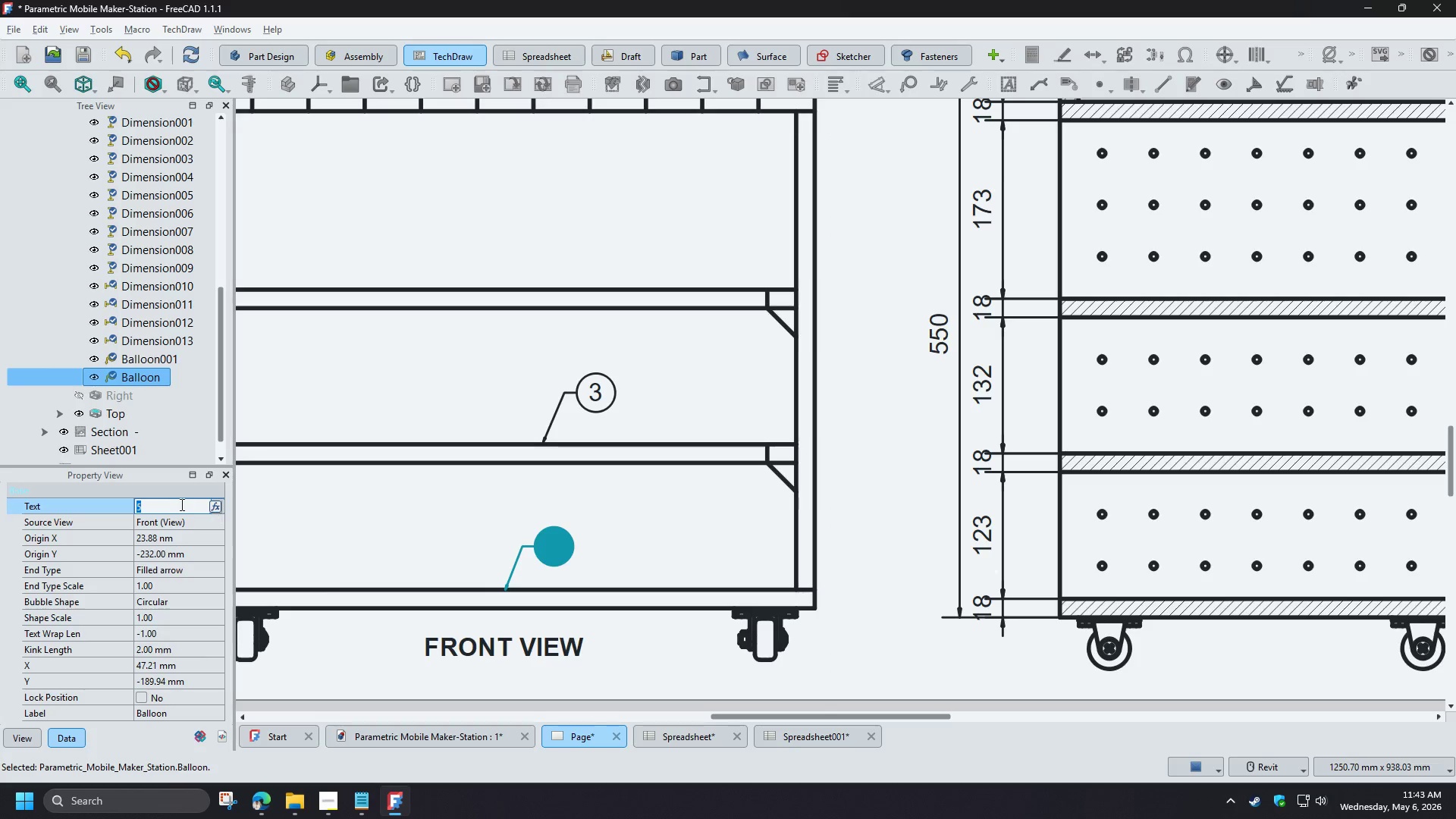 
key(1)
 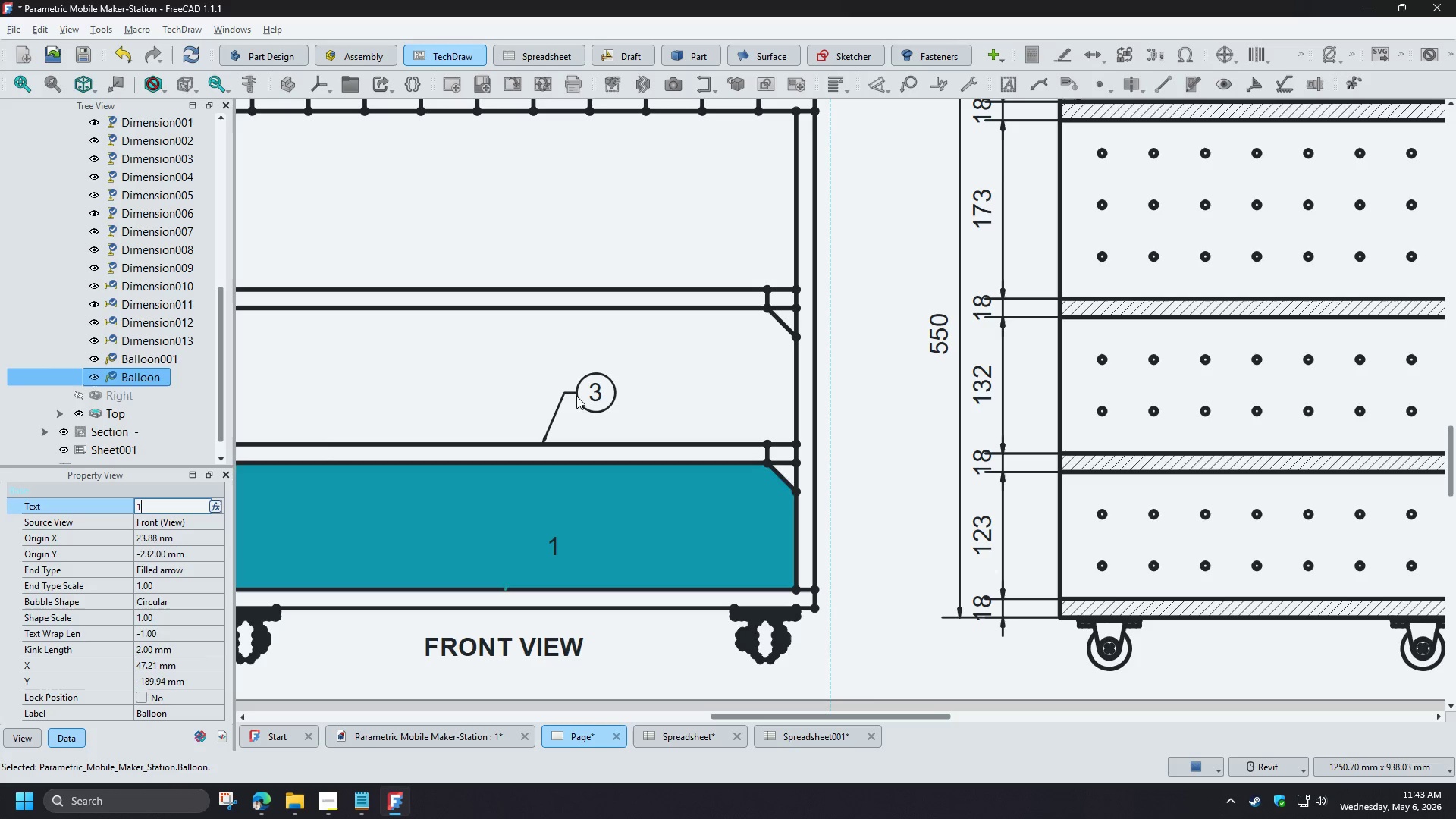 
left_click([595, 396])
 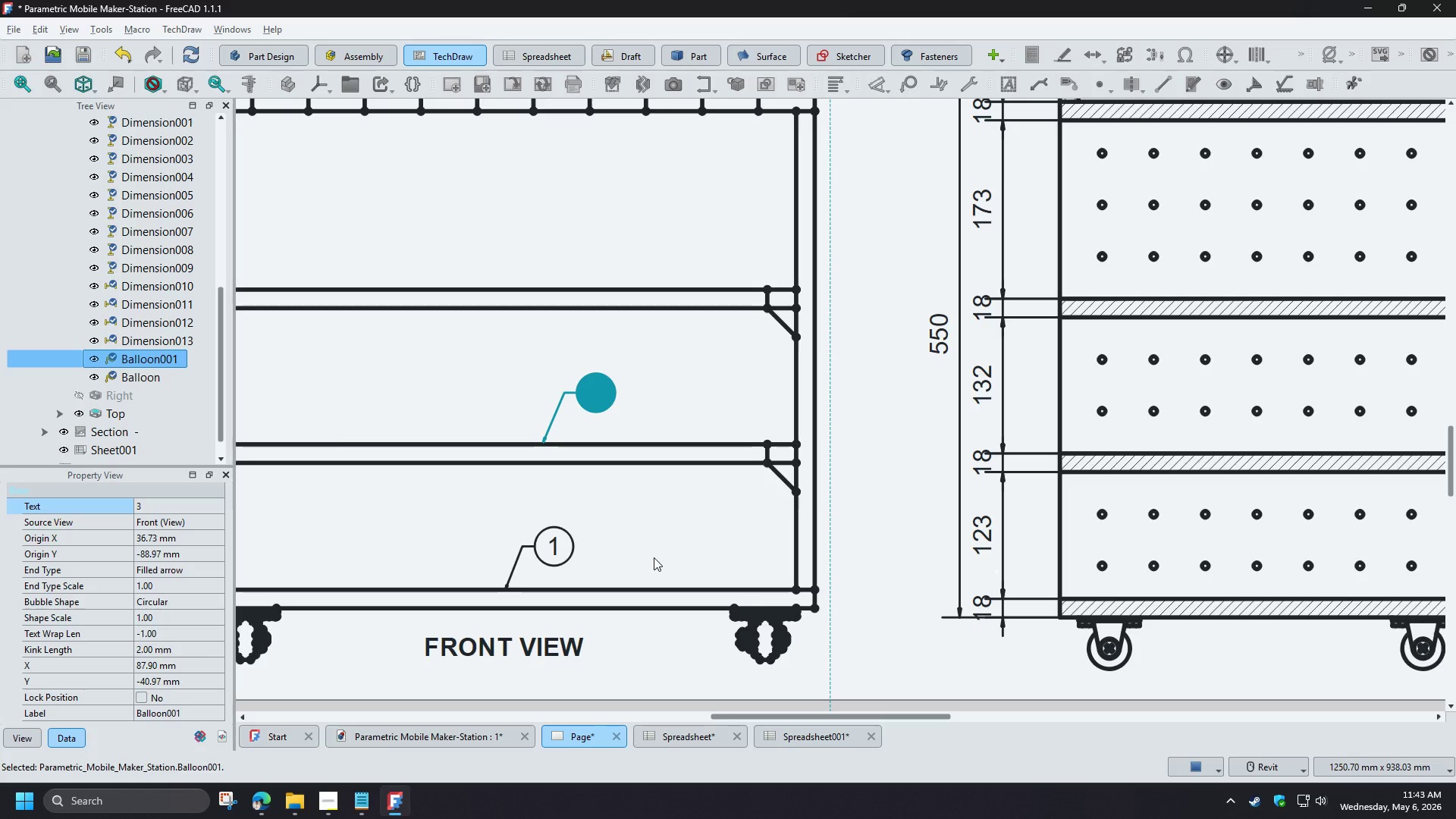 
scroll: coordinate [535, 607], scroll_direction: down, amount: 6.0
 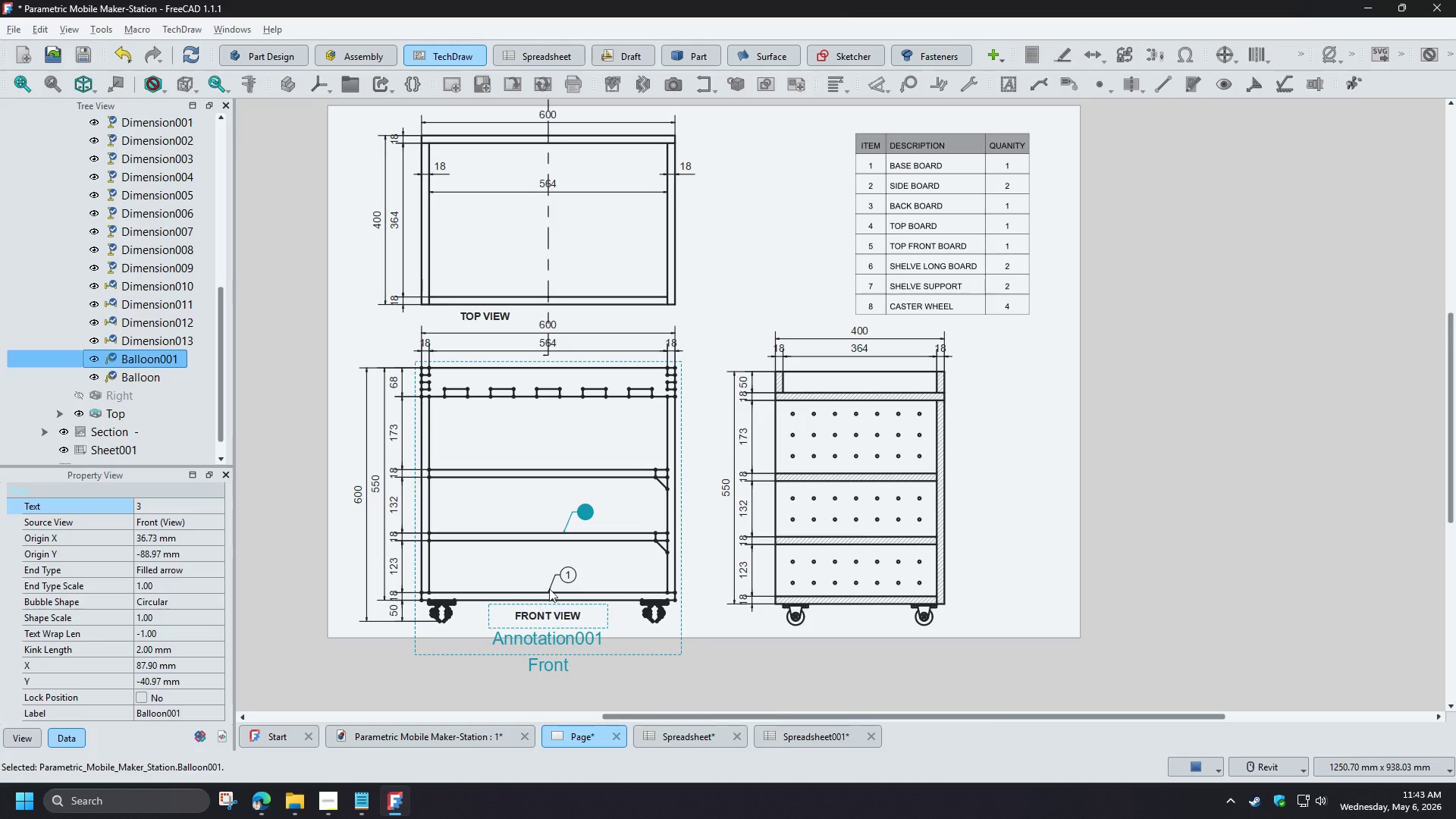 
scroll: coordinate [562, 566], scroll_direction: up, amount: 4.0
 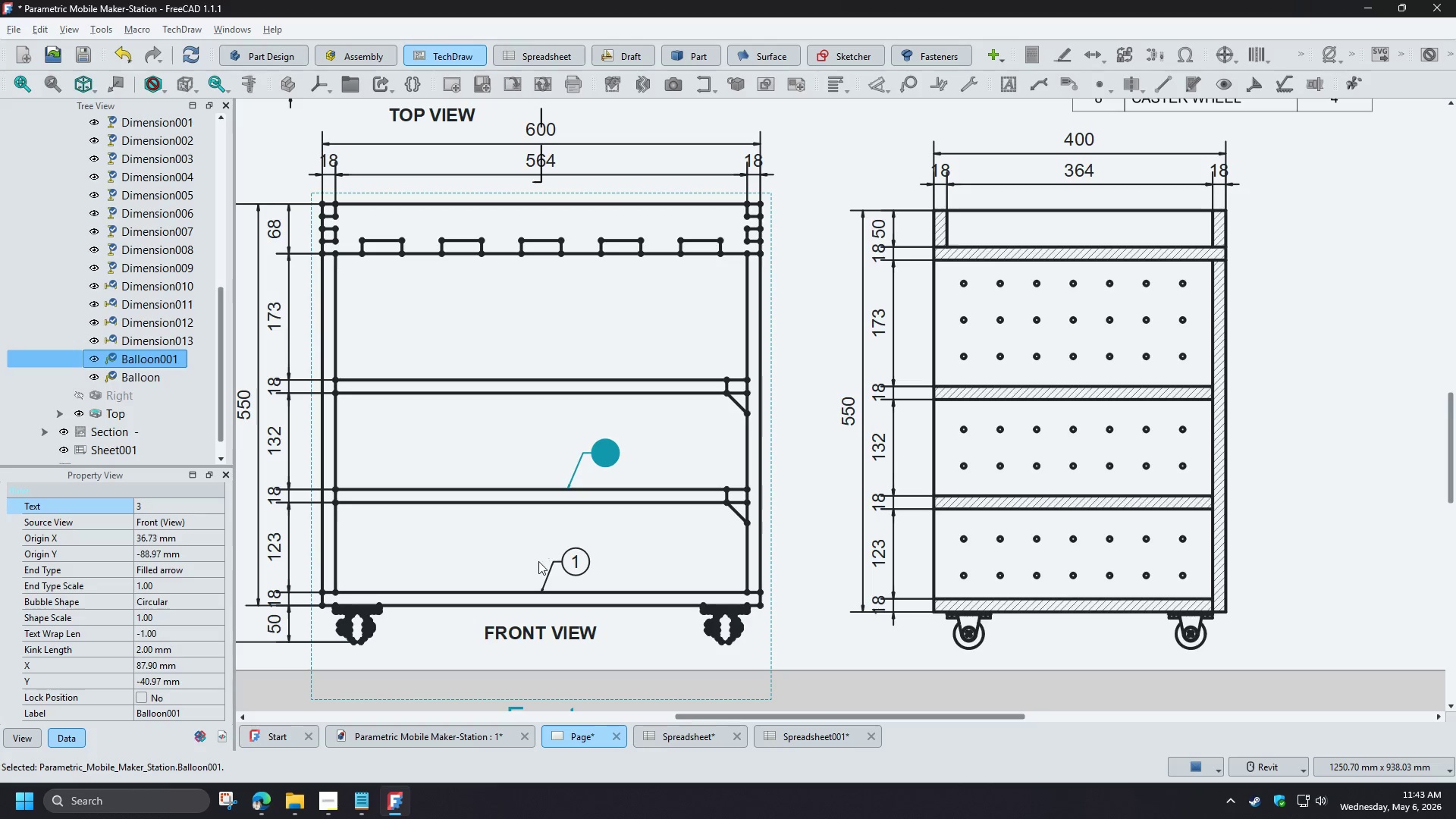 
scroll: coordinate [530, 573], scroll_direction: down, amount: 3.0
 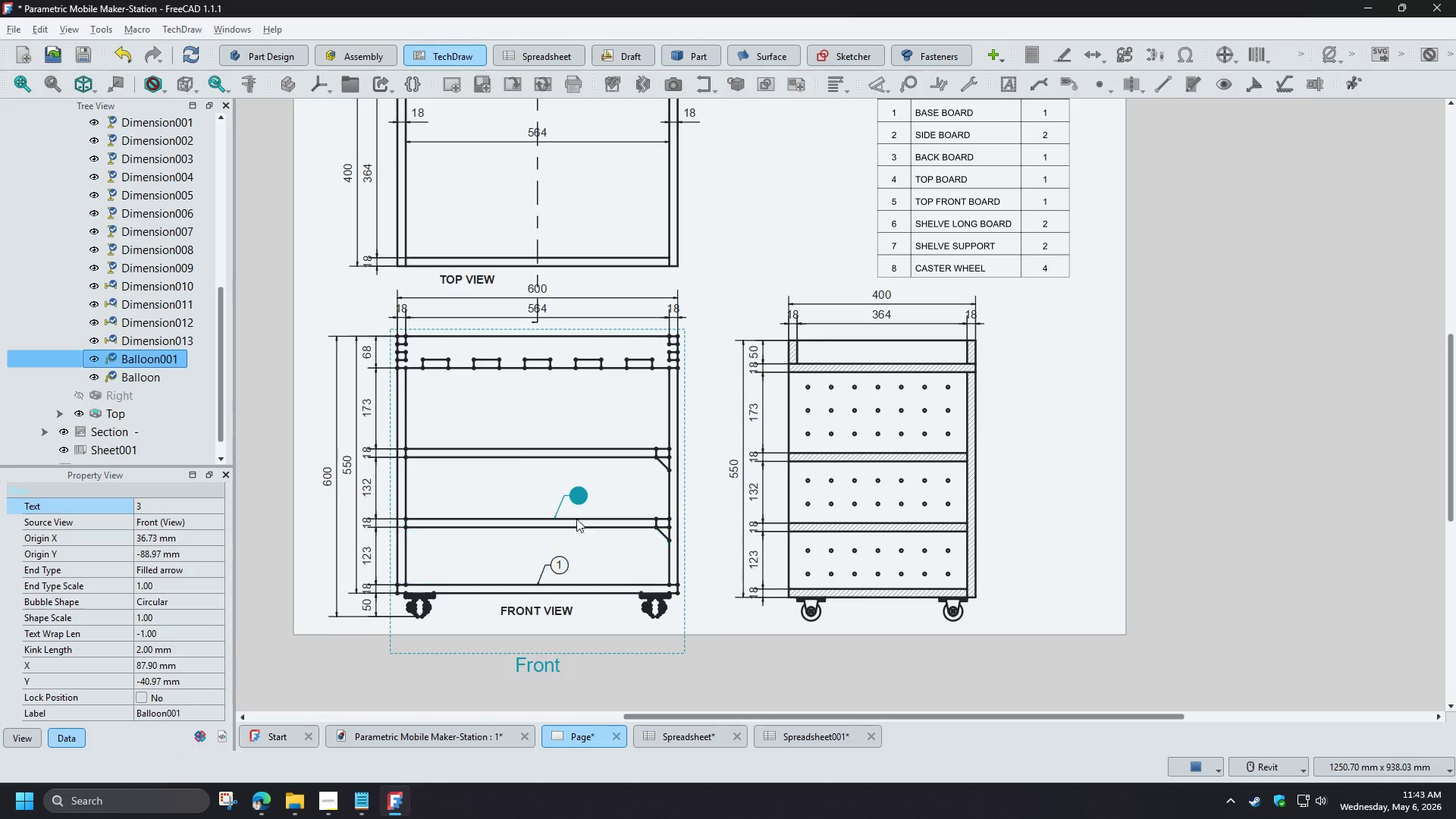 
wait(5.8)
 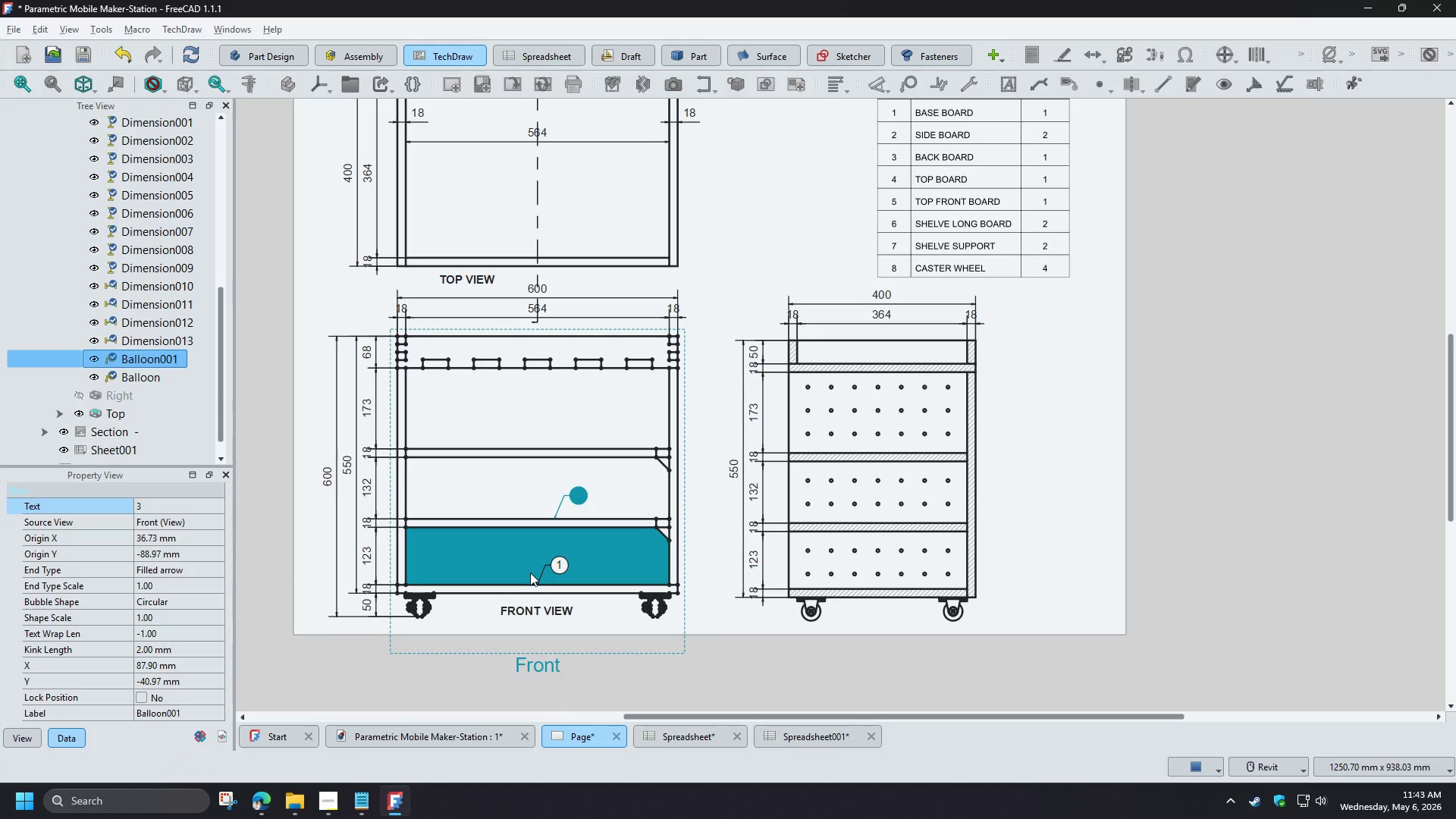 
left_click([579, 496])
 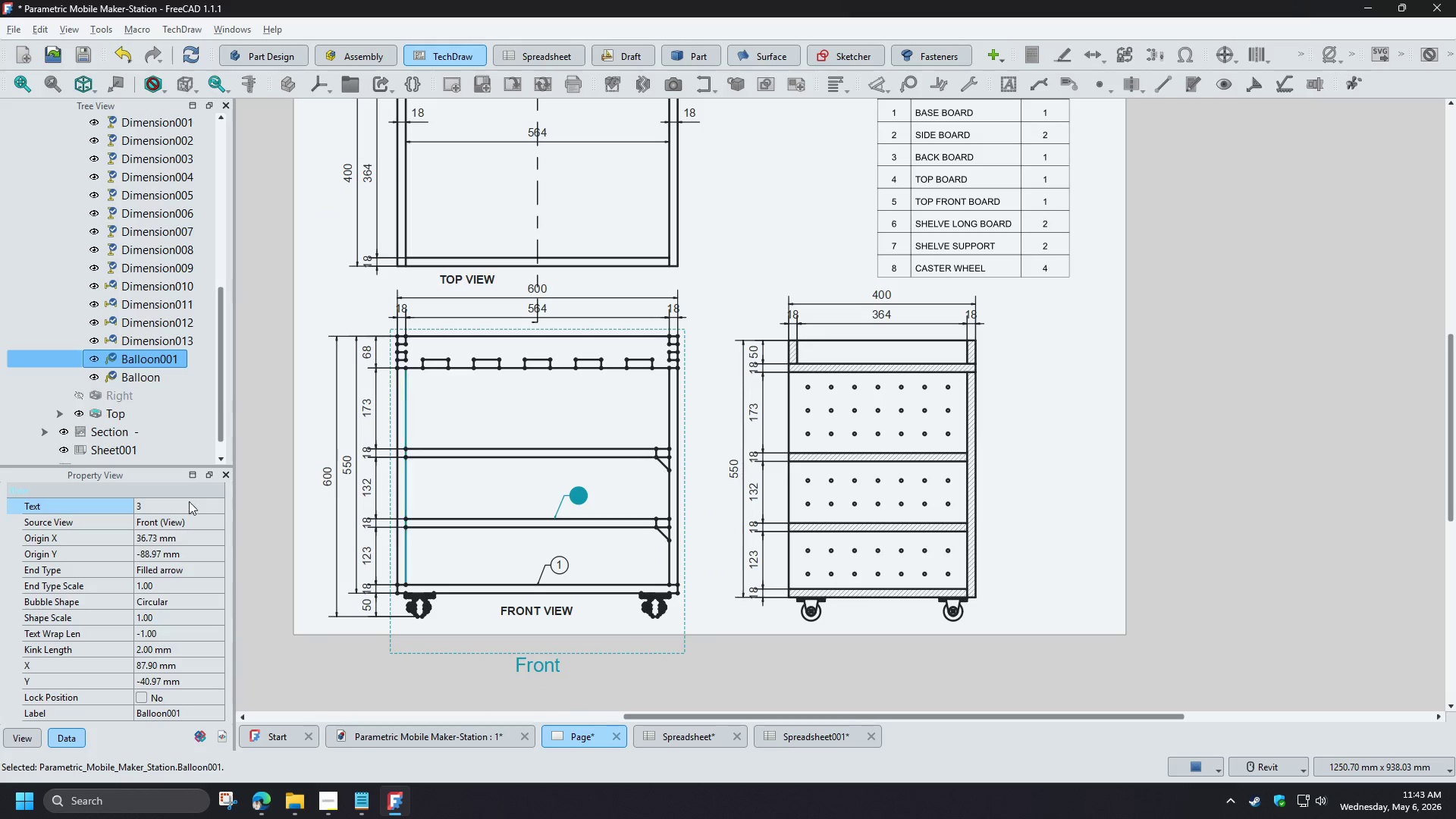 
left_click([168, 507])
 